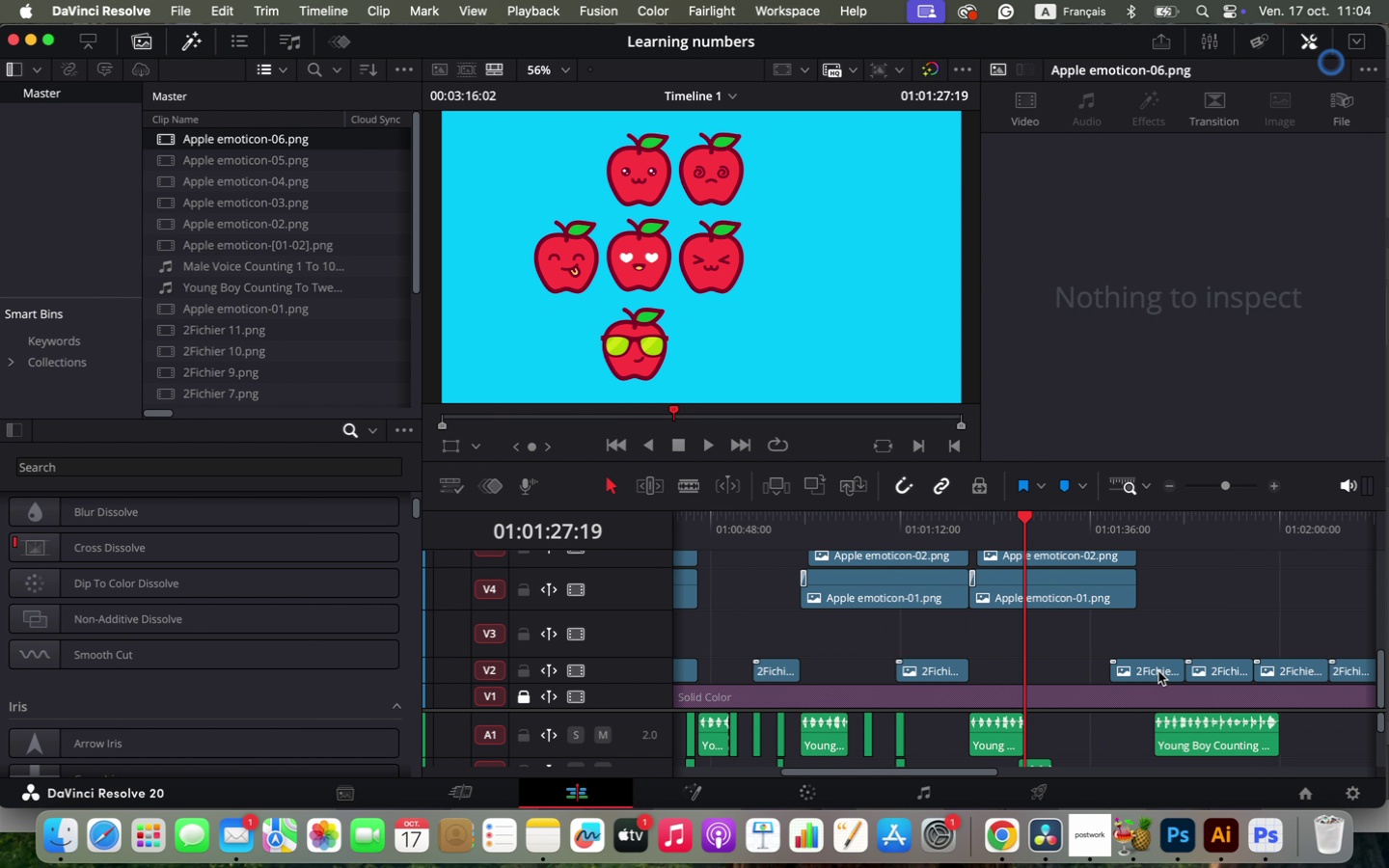 
hold_key(key=OptionLeft, duration=1.83)
scroll: coordinate [1102, 618], scroll_direction: up, amount: 4.0
 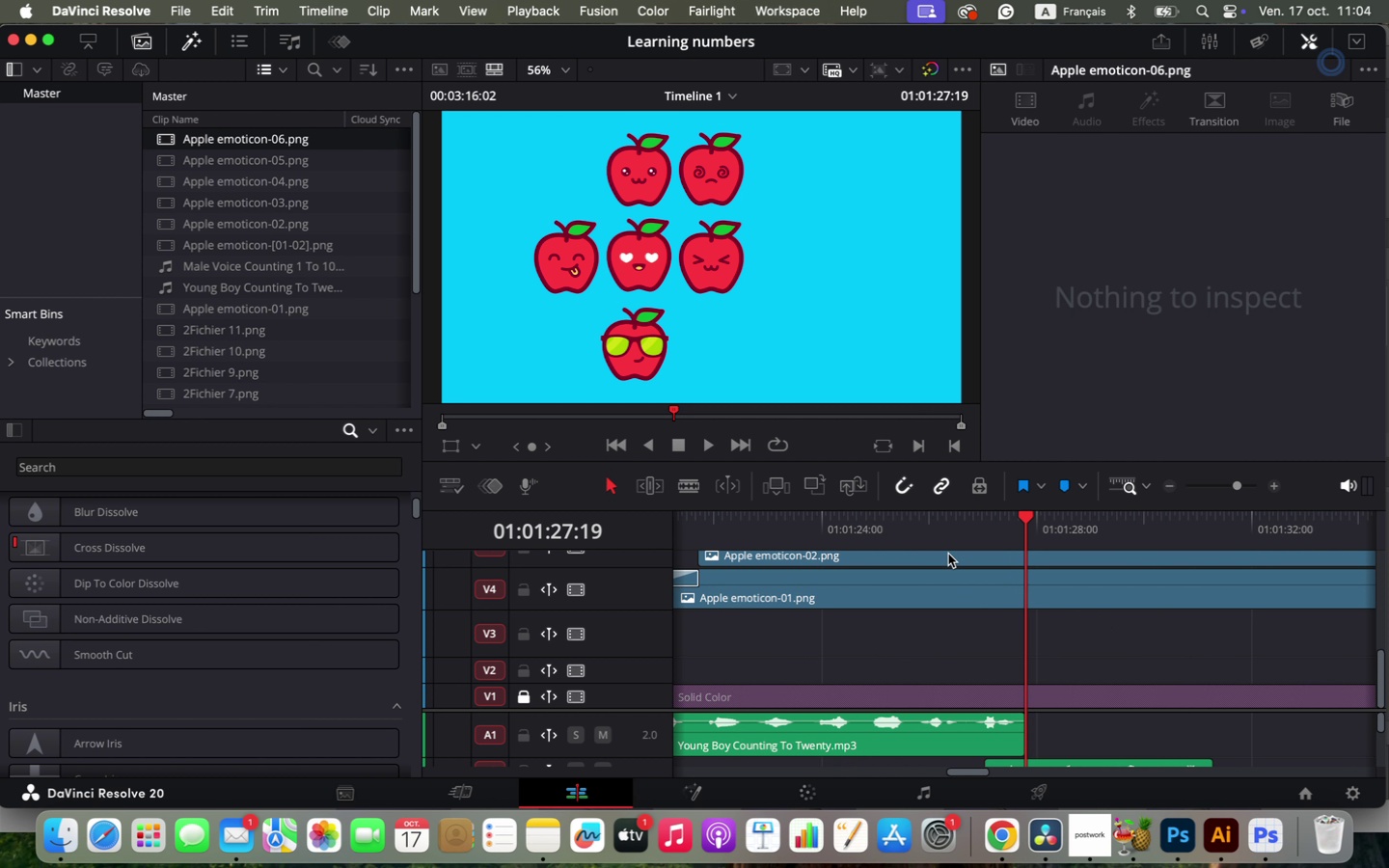 
left_click([981, 533])
 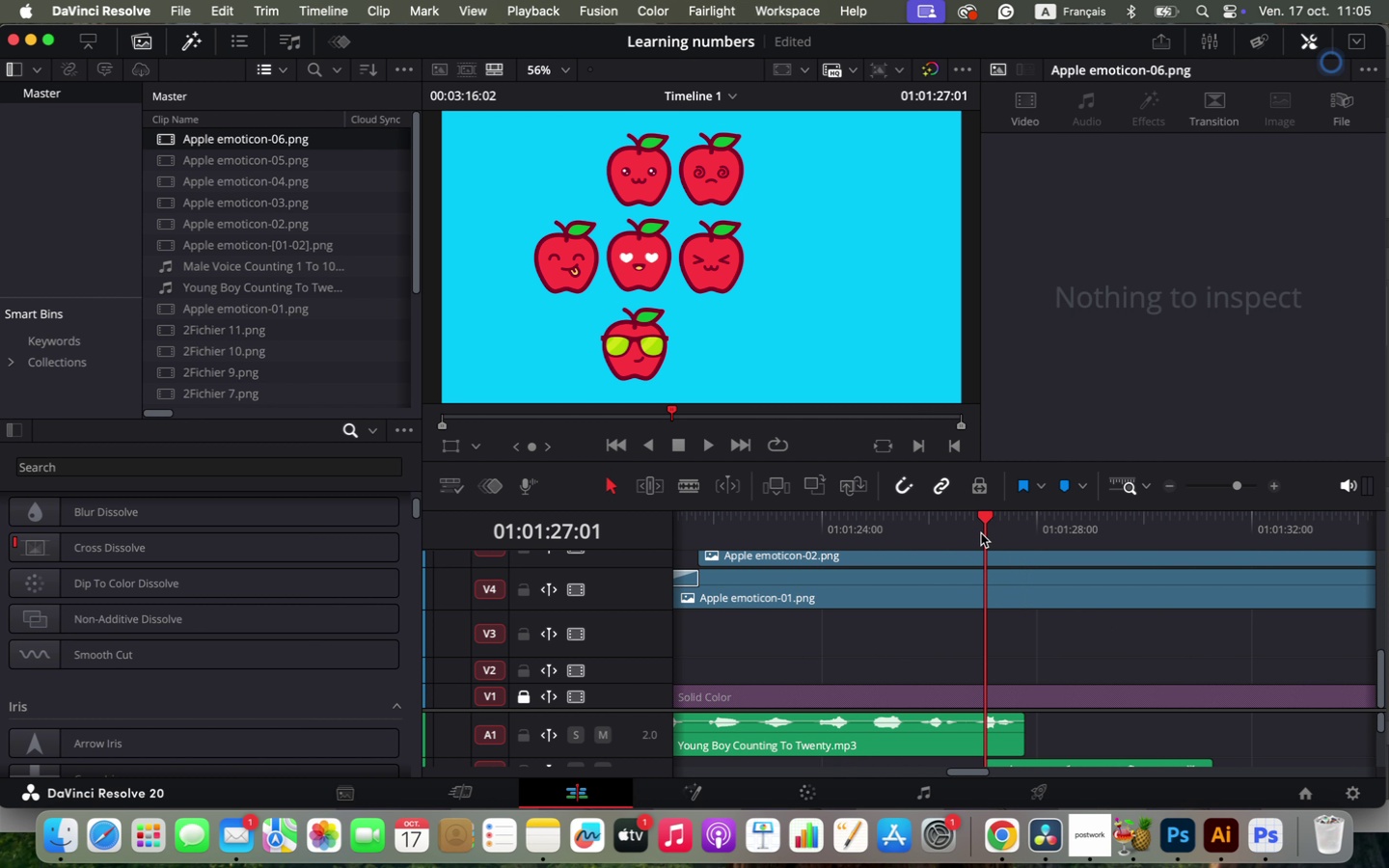 
key(Space)
 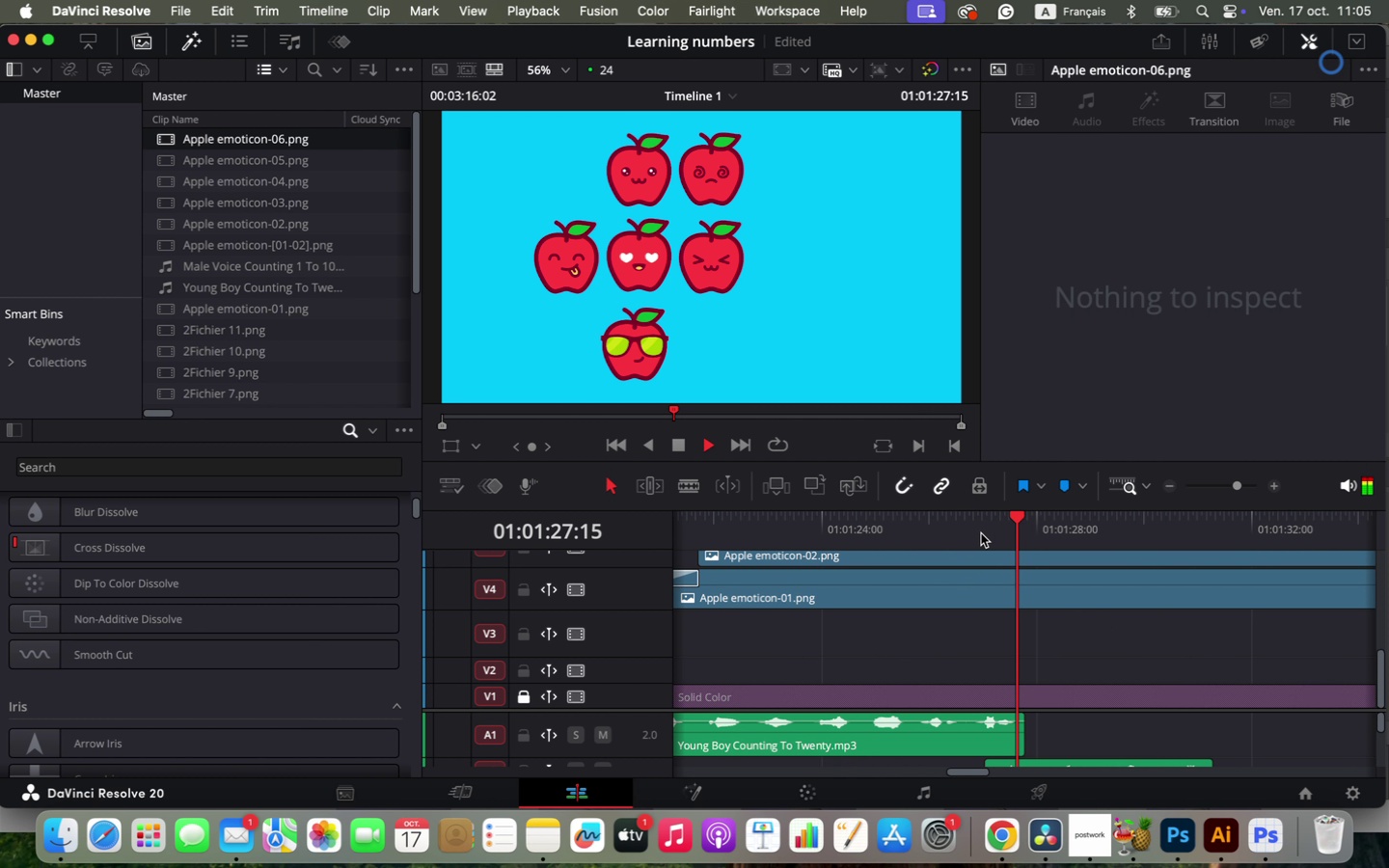 
key(Space)
 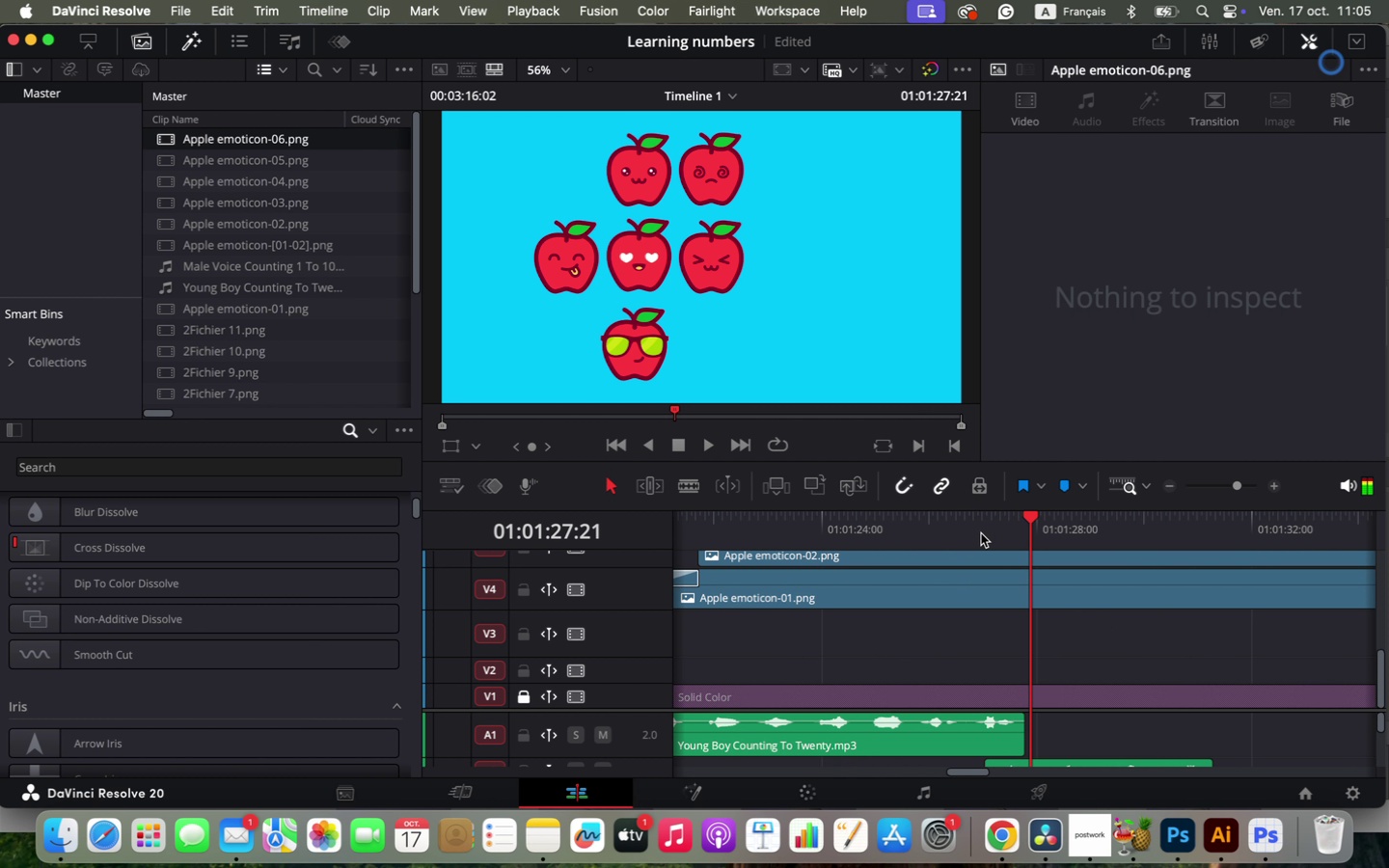 
key(Shift+ArrowRight)
 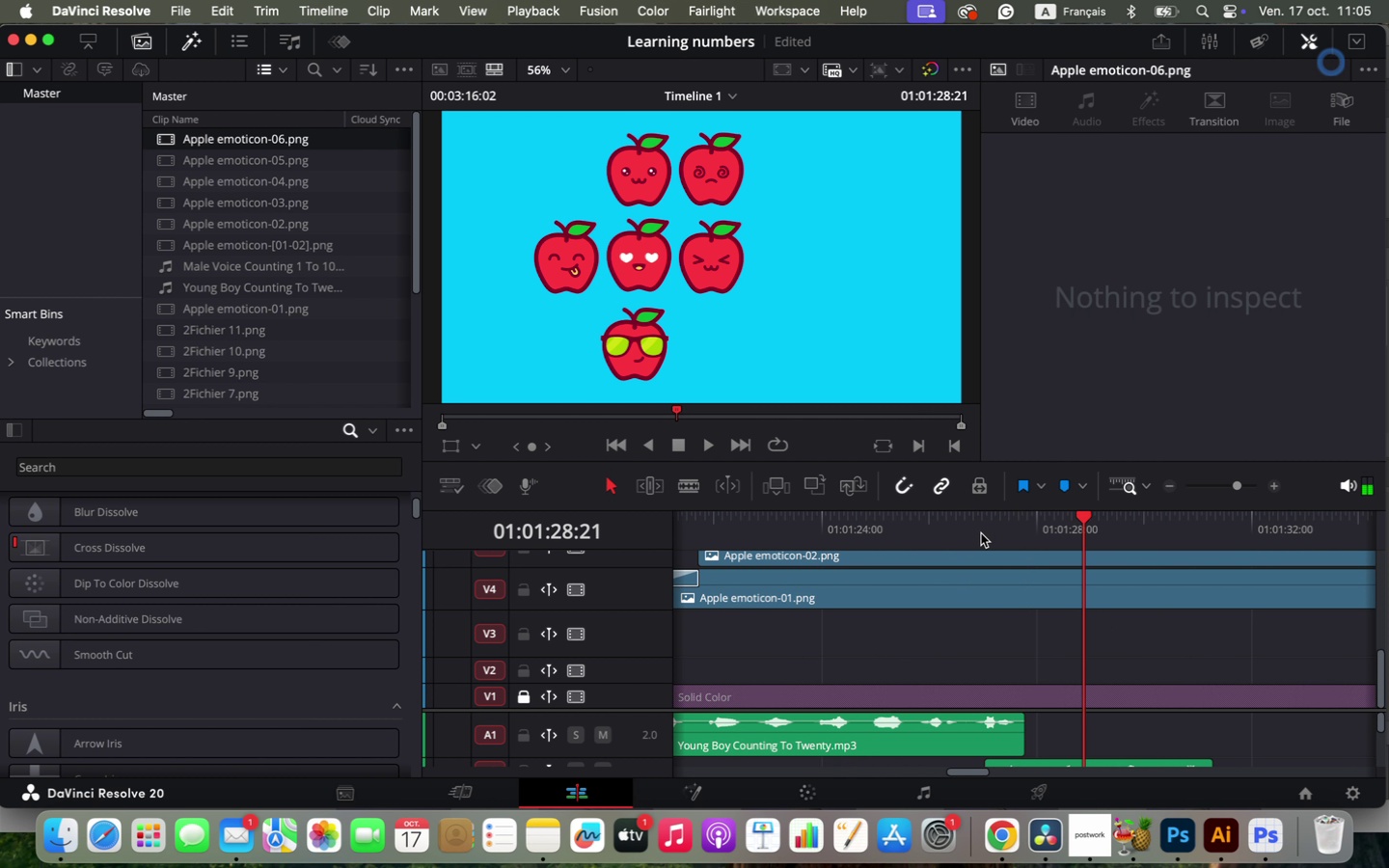 
key(Shift+ArrowRight)
 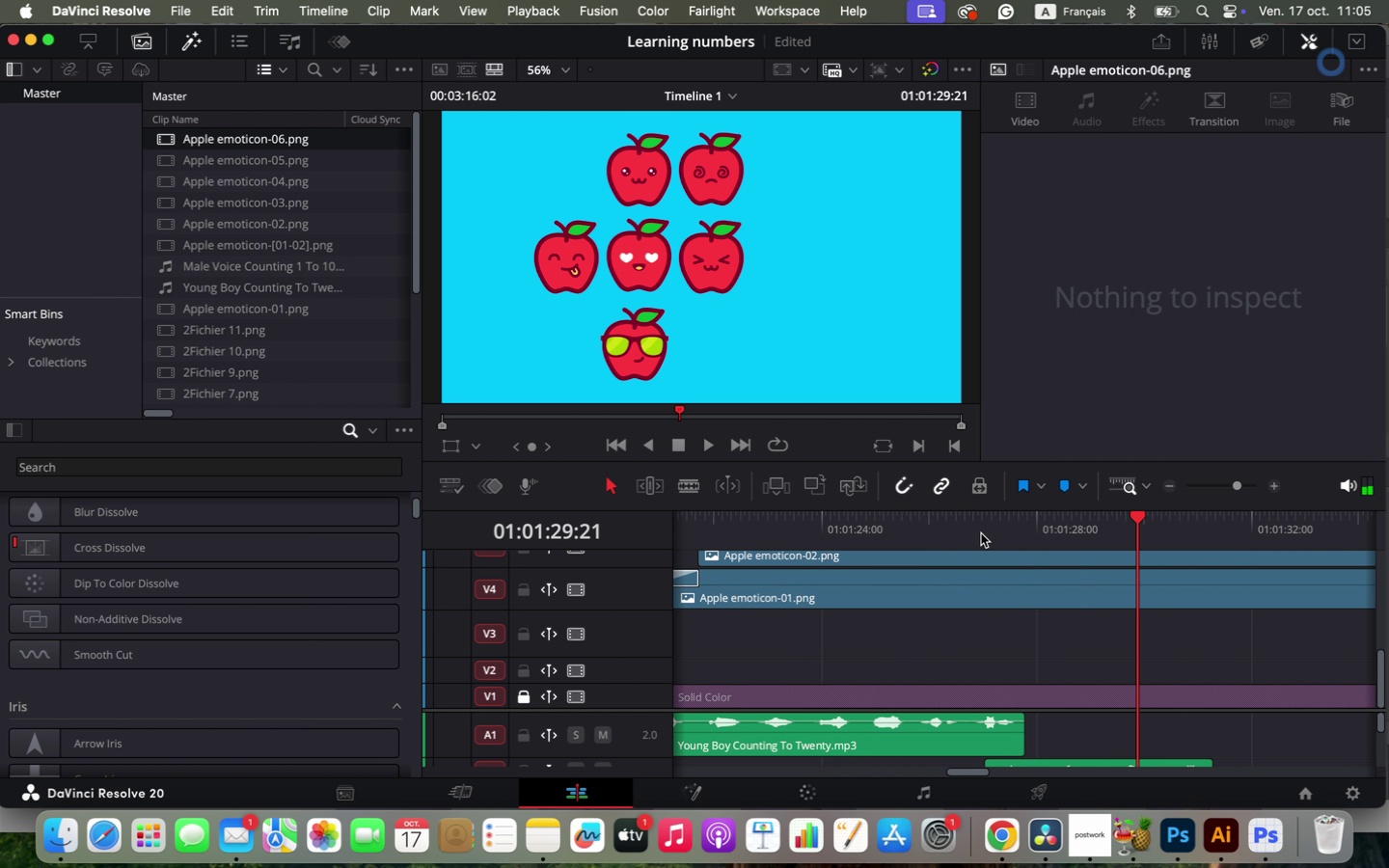 
hold_key(key=OptionLeft, duration=0.98)
scroll: coordinate [1155, 604], scroll_direction: down, amount: 3.0
 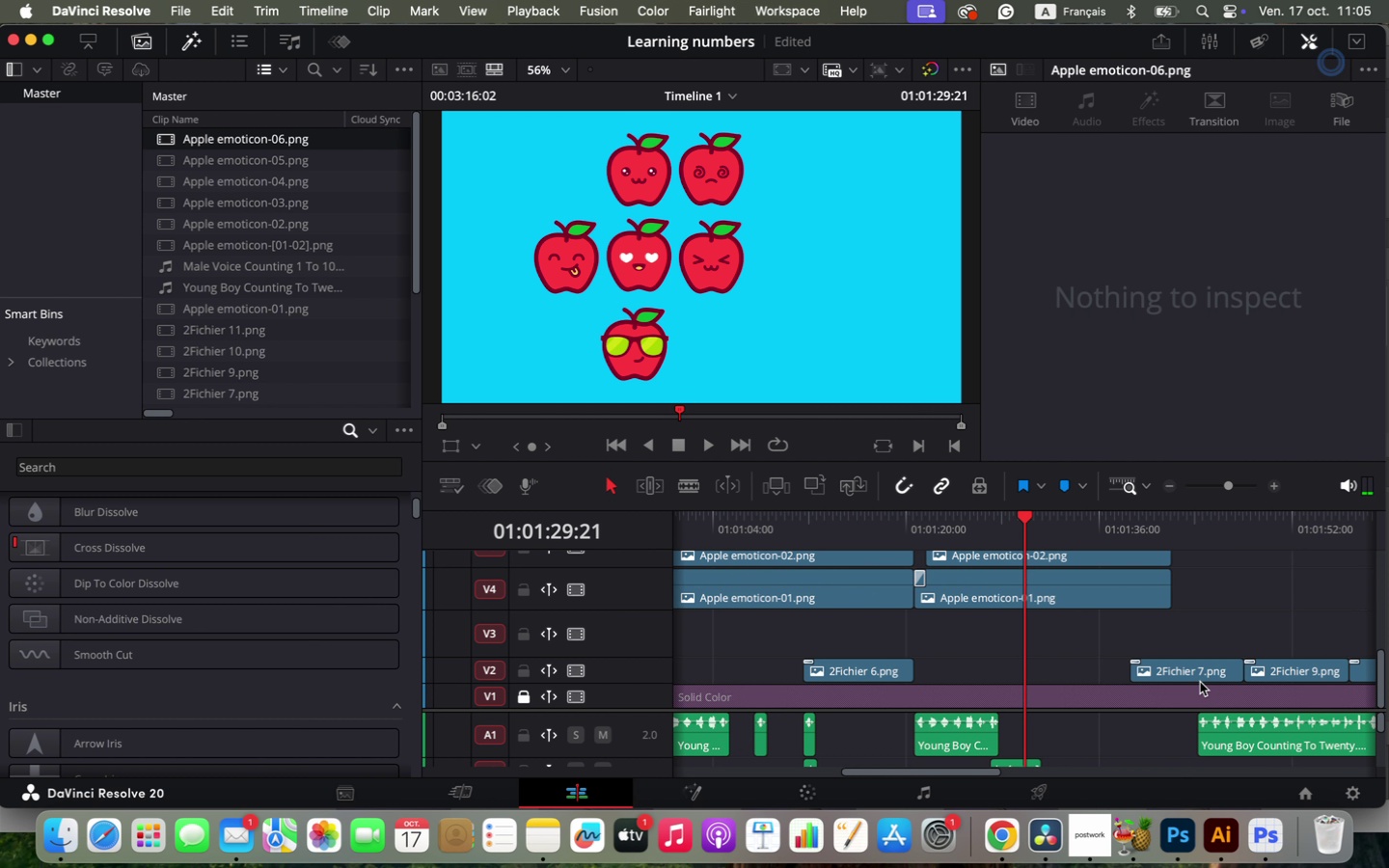 
left_click_drag(start_coordinate=[1200, 668], to_coordinate=[1094, 678])
 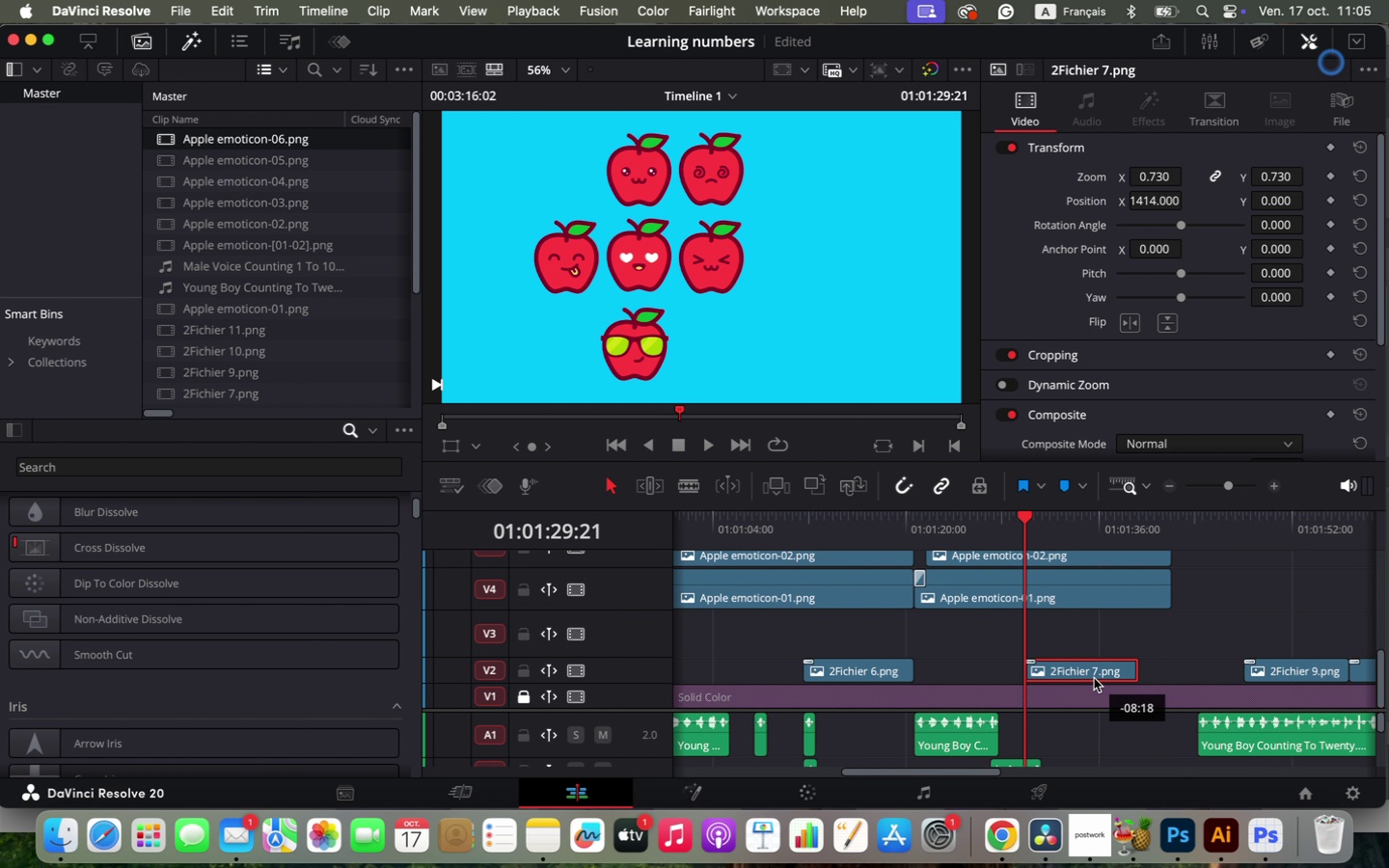 
hold_key(key=ShiftLeft, duration=0.44)
 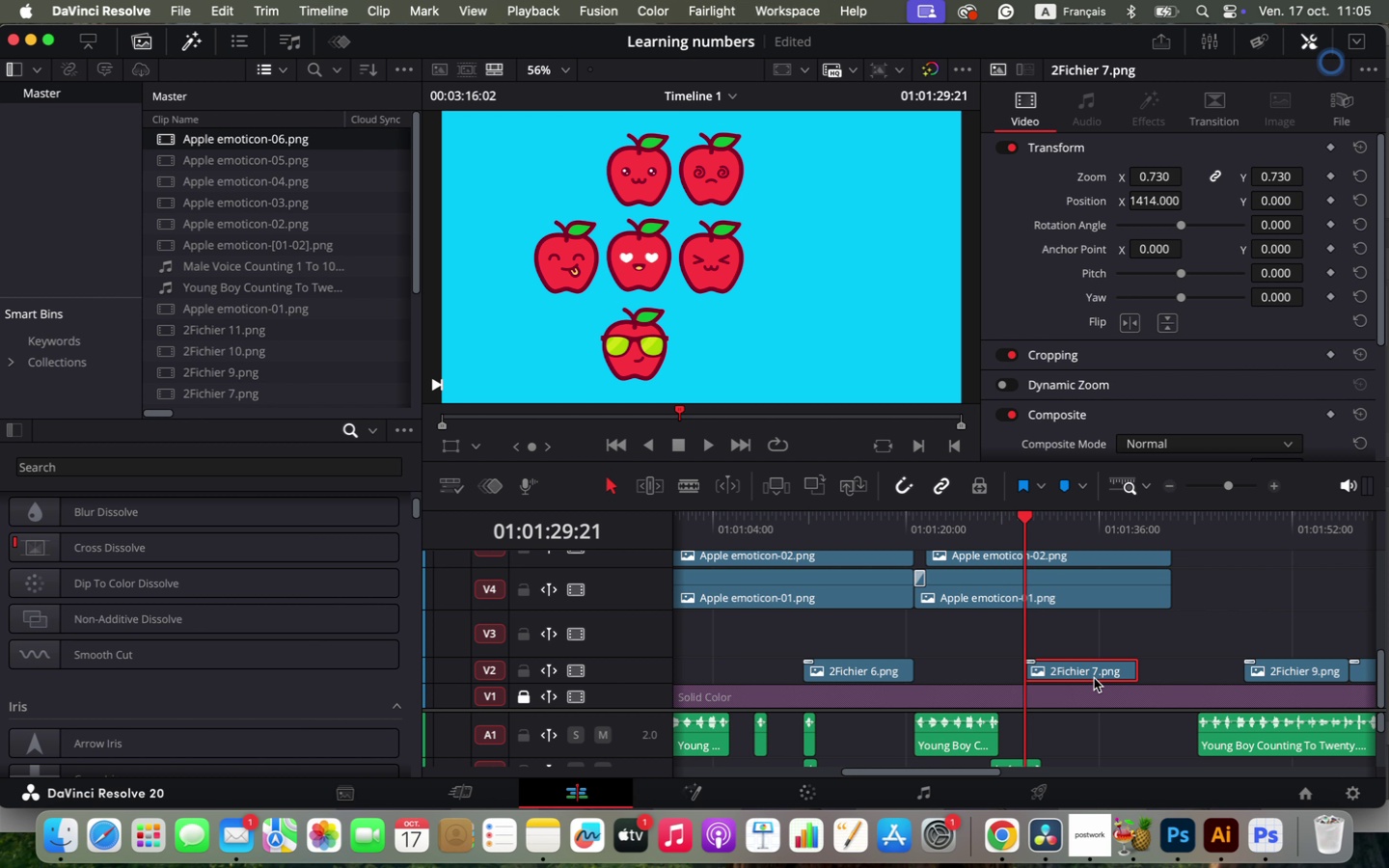 
key(Space)
 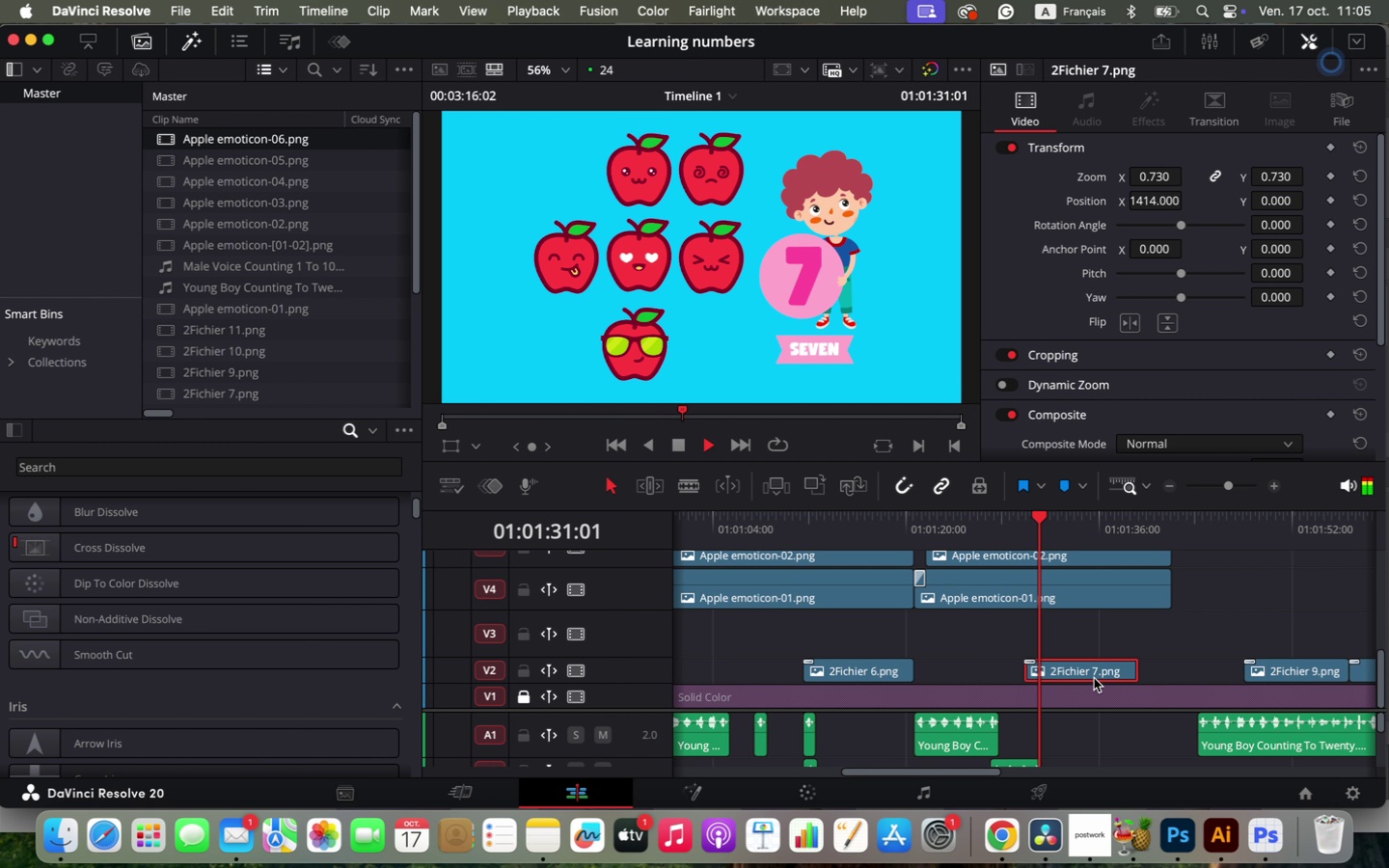 
key(Space)
 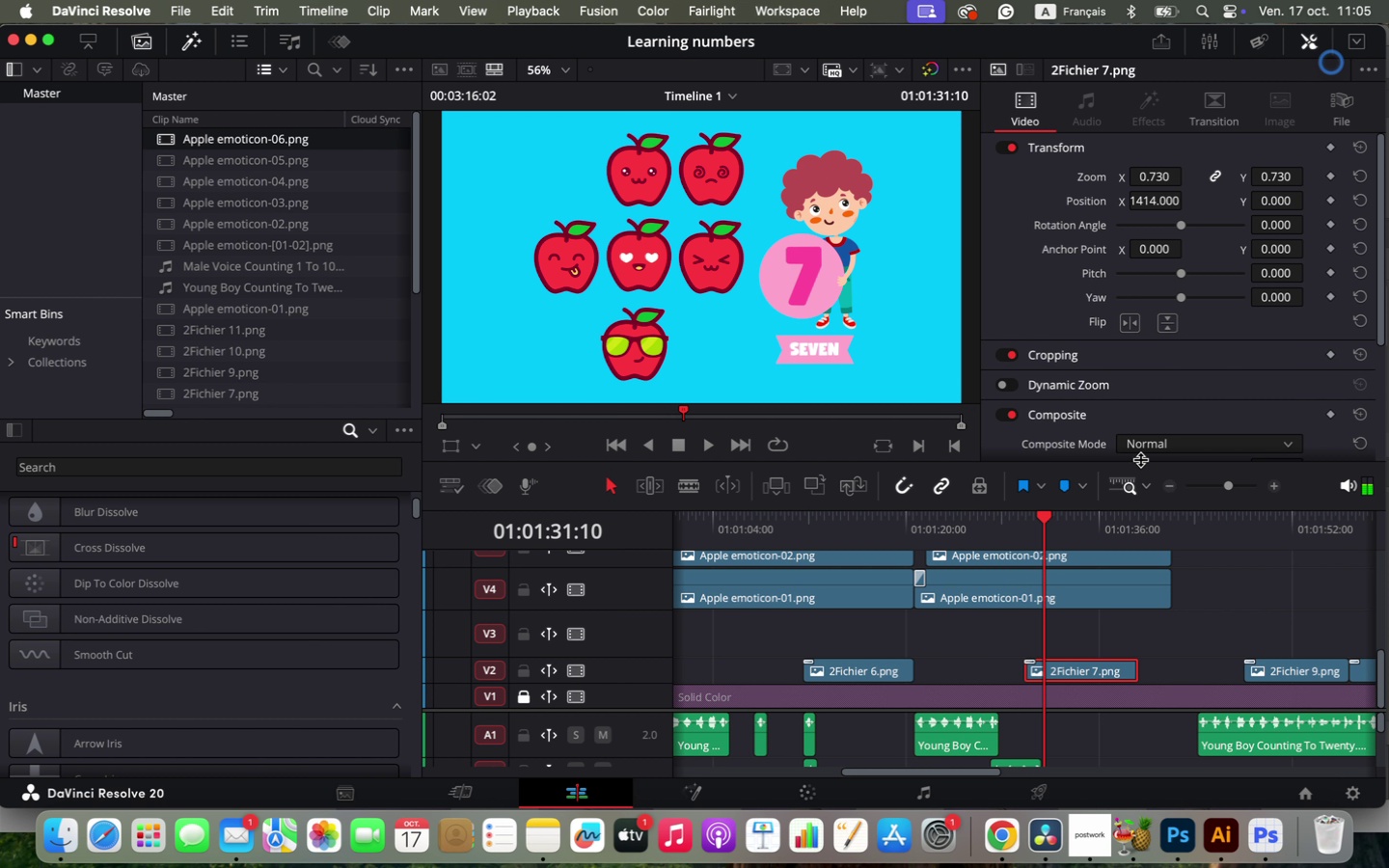 
left_click_drag(start_coordinate=[1150, 205], to_coordinate=[736, 440])
 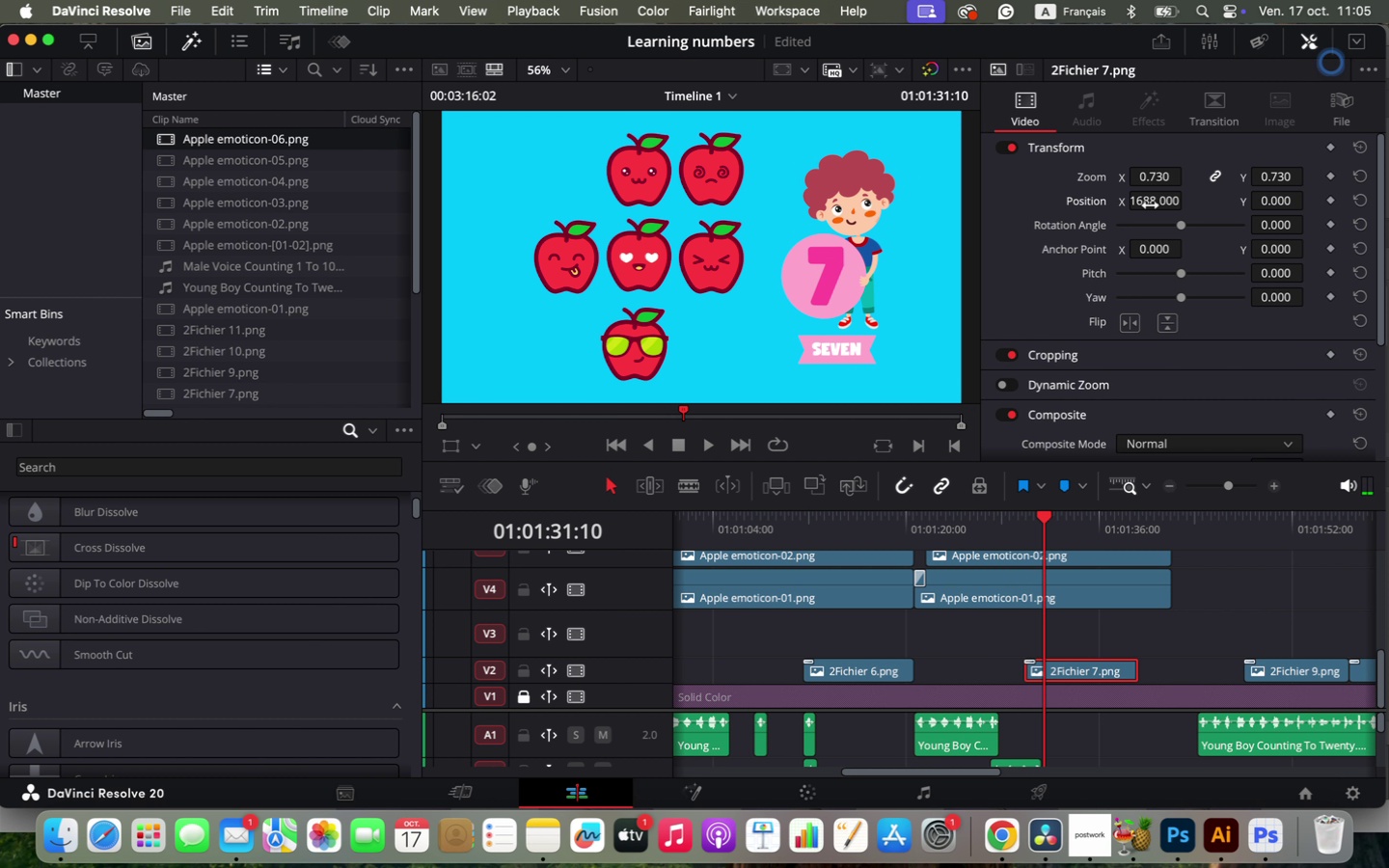 
left_click_drag(start_coordinate=[1155, 199], to_coordinate=[1177, 197])
 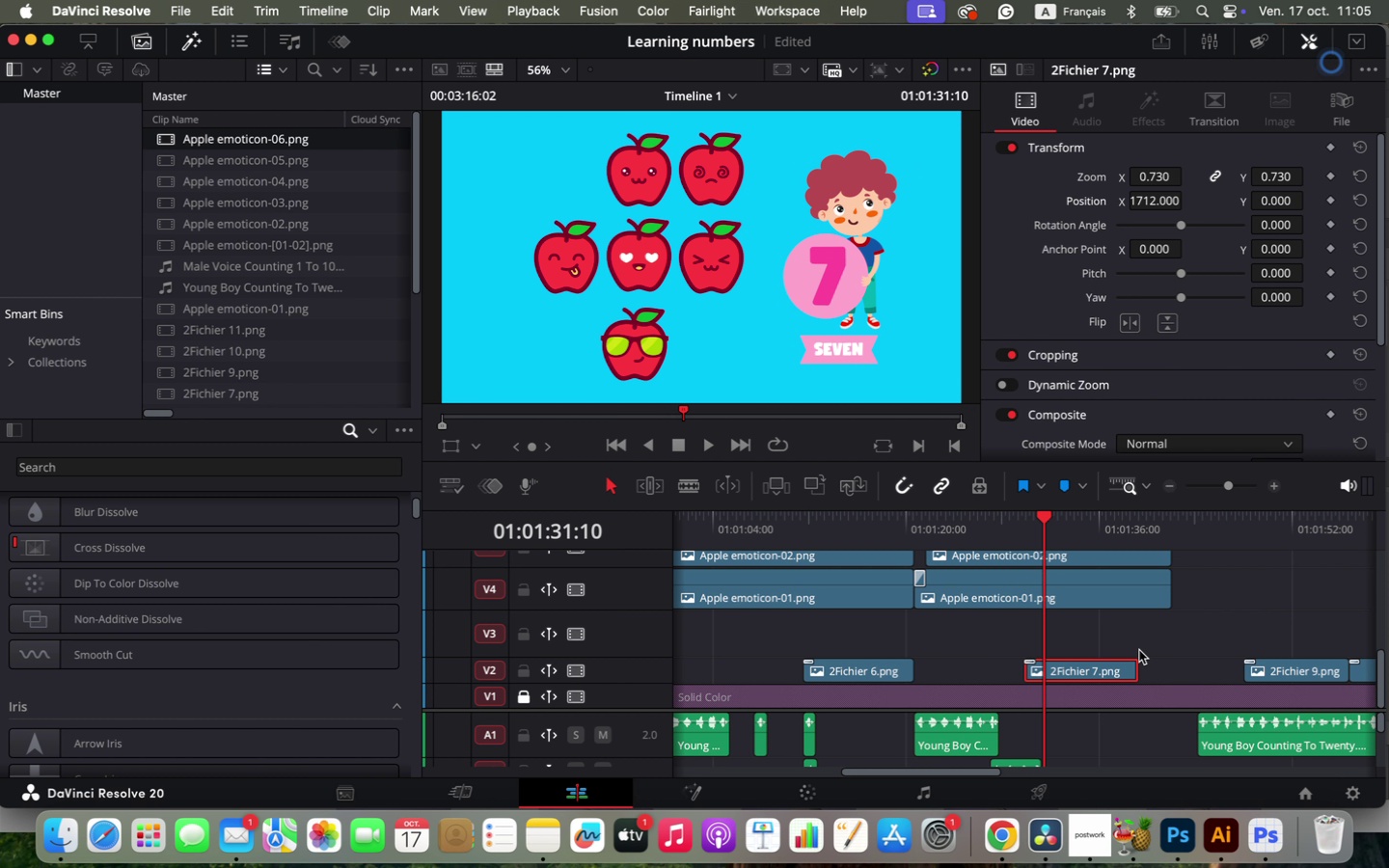 
left_click_drag(start_coordinate=[1132, 665], to_coordinate=[1238, 665])
 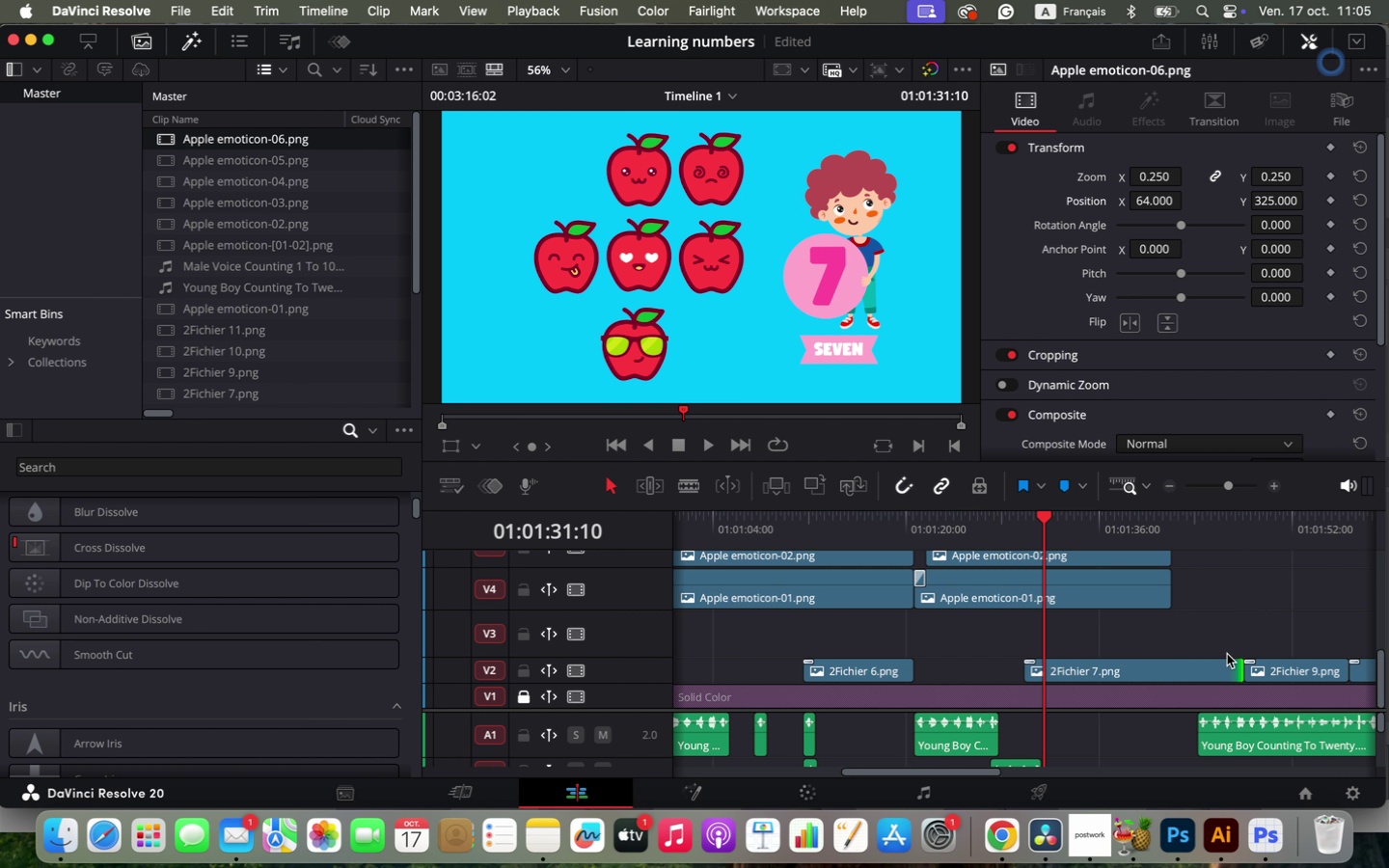 
key(Shift+ArrowRight)
 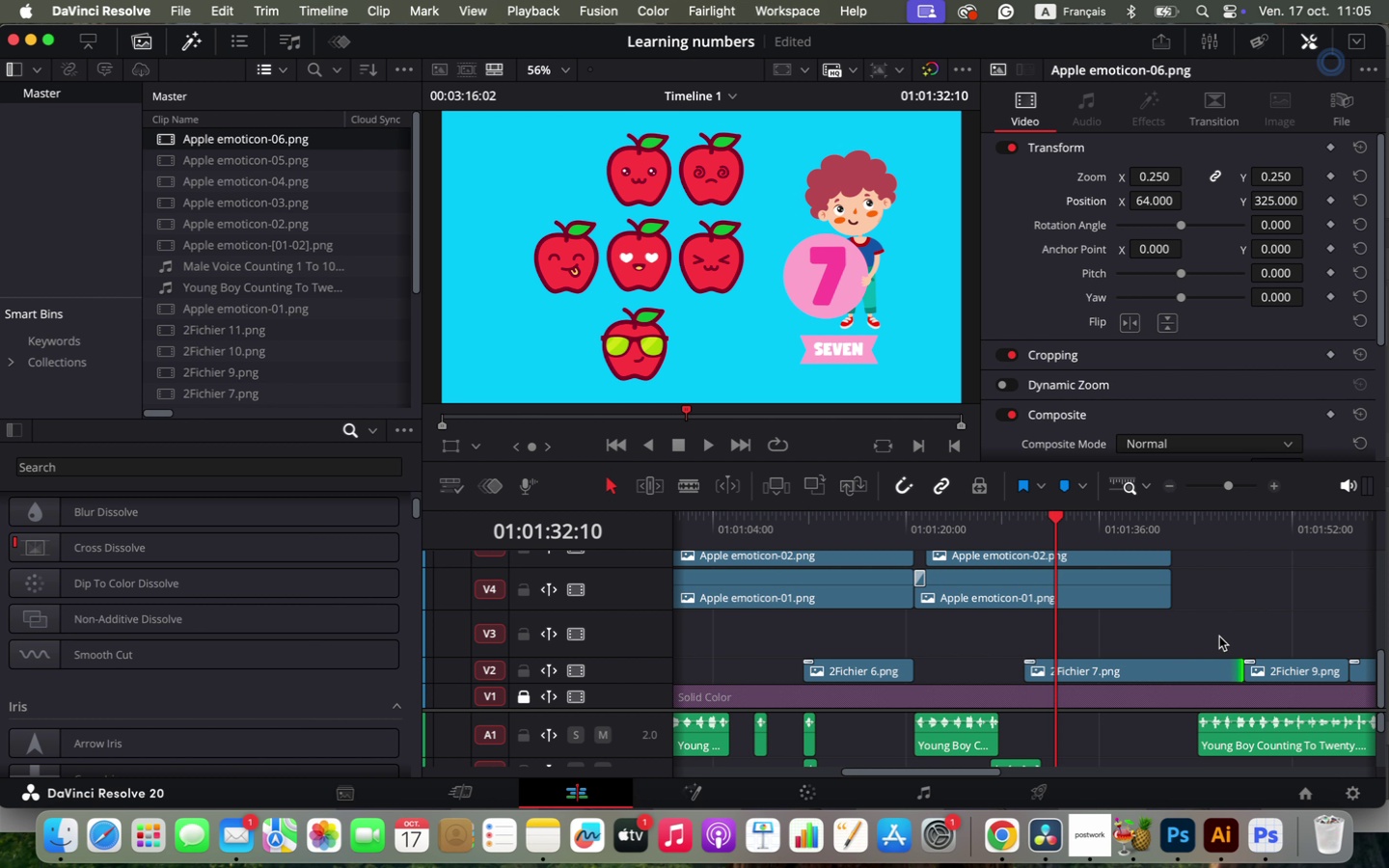 
key(Shift+ArrowRight)
 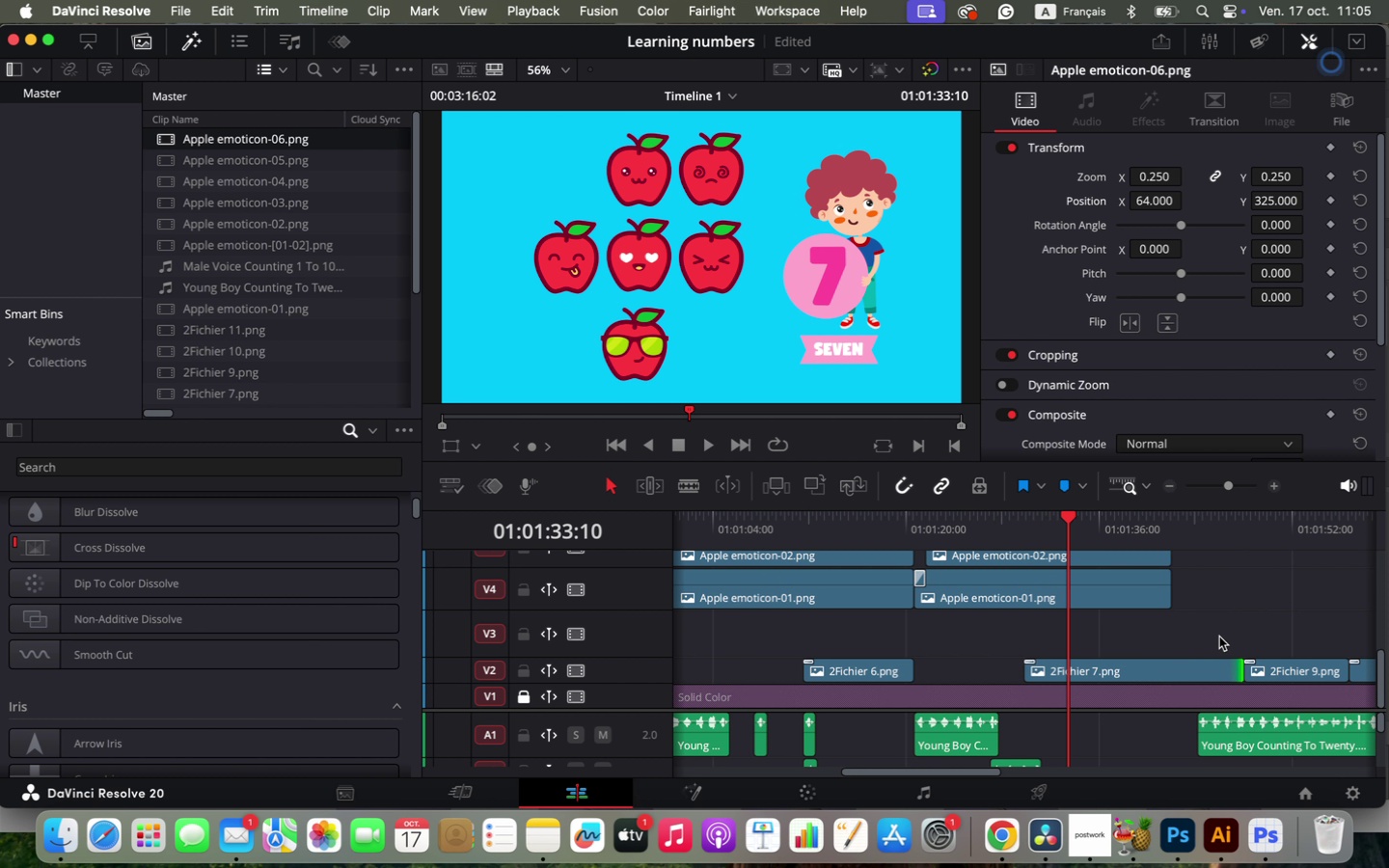 
scroll: coordinate [1122, 704], scroll_direction: down, amount: 3.0
 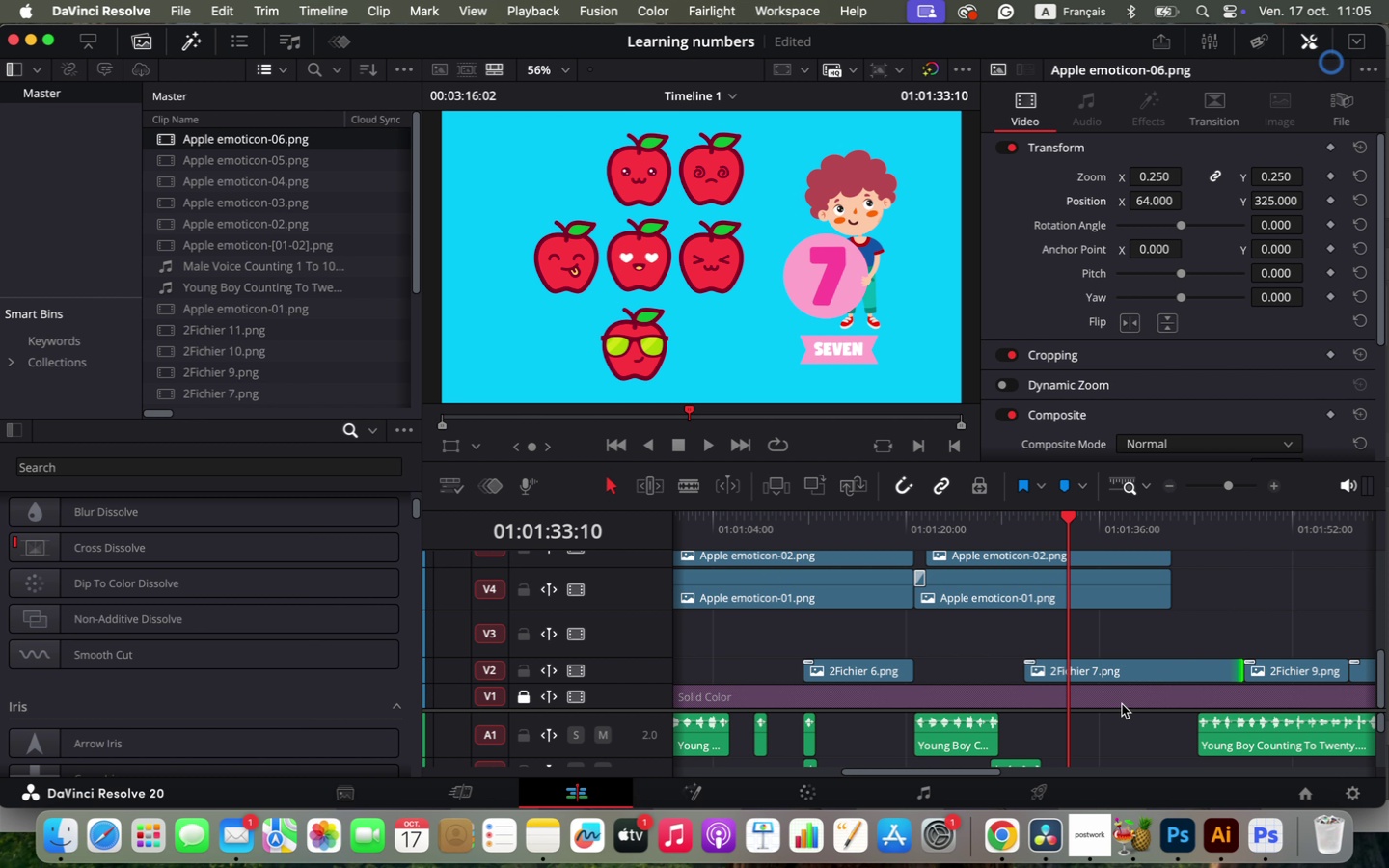 
scroll: coordinate [1101, 714], scroll_direction: up, amount: 7.0
 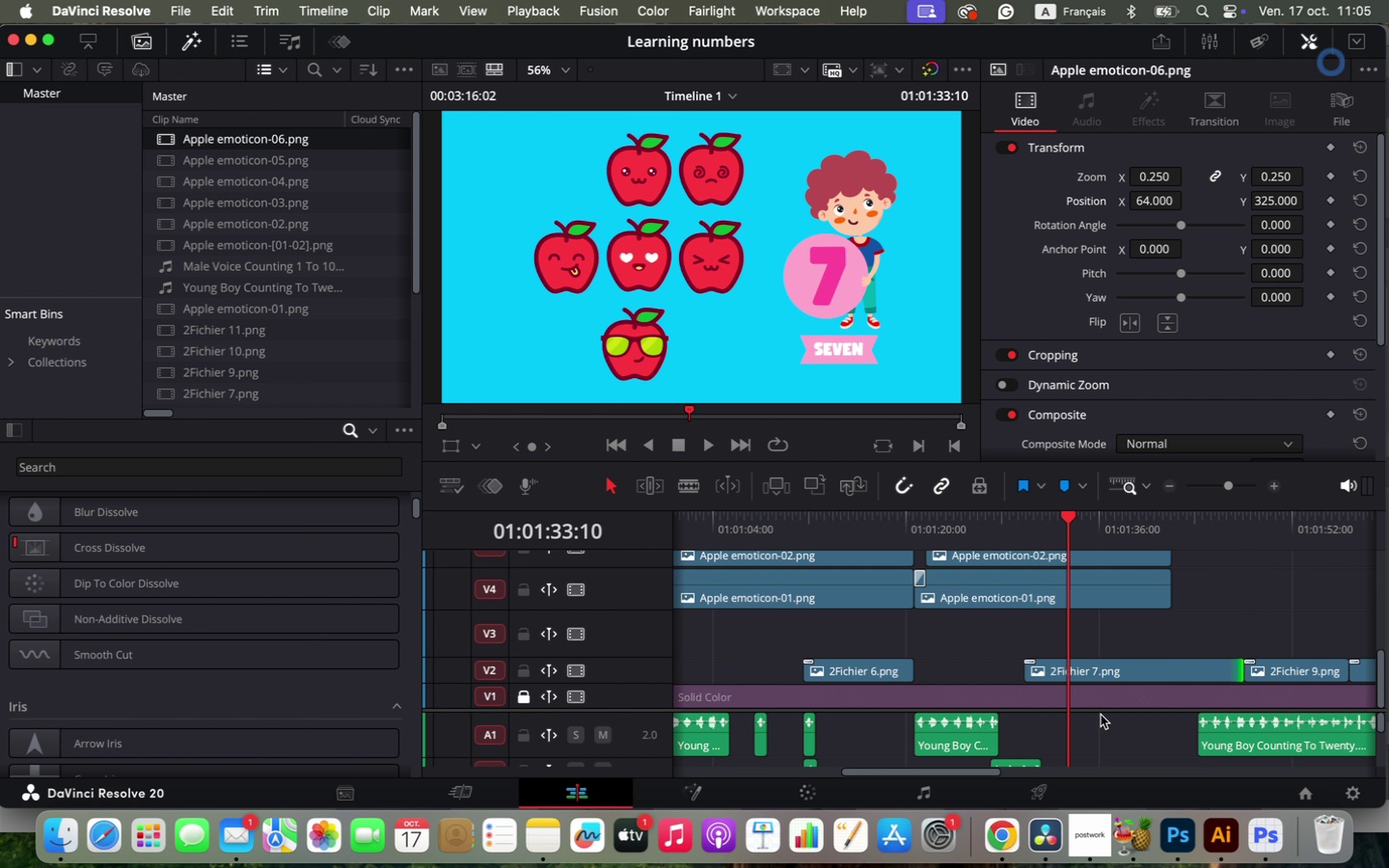 
left_click_drag(start_coordinate=[1100, 709], to_coordinate=[1127, 508])
 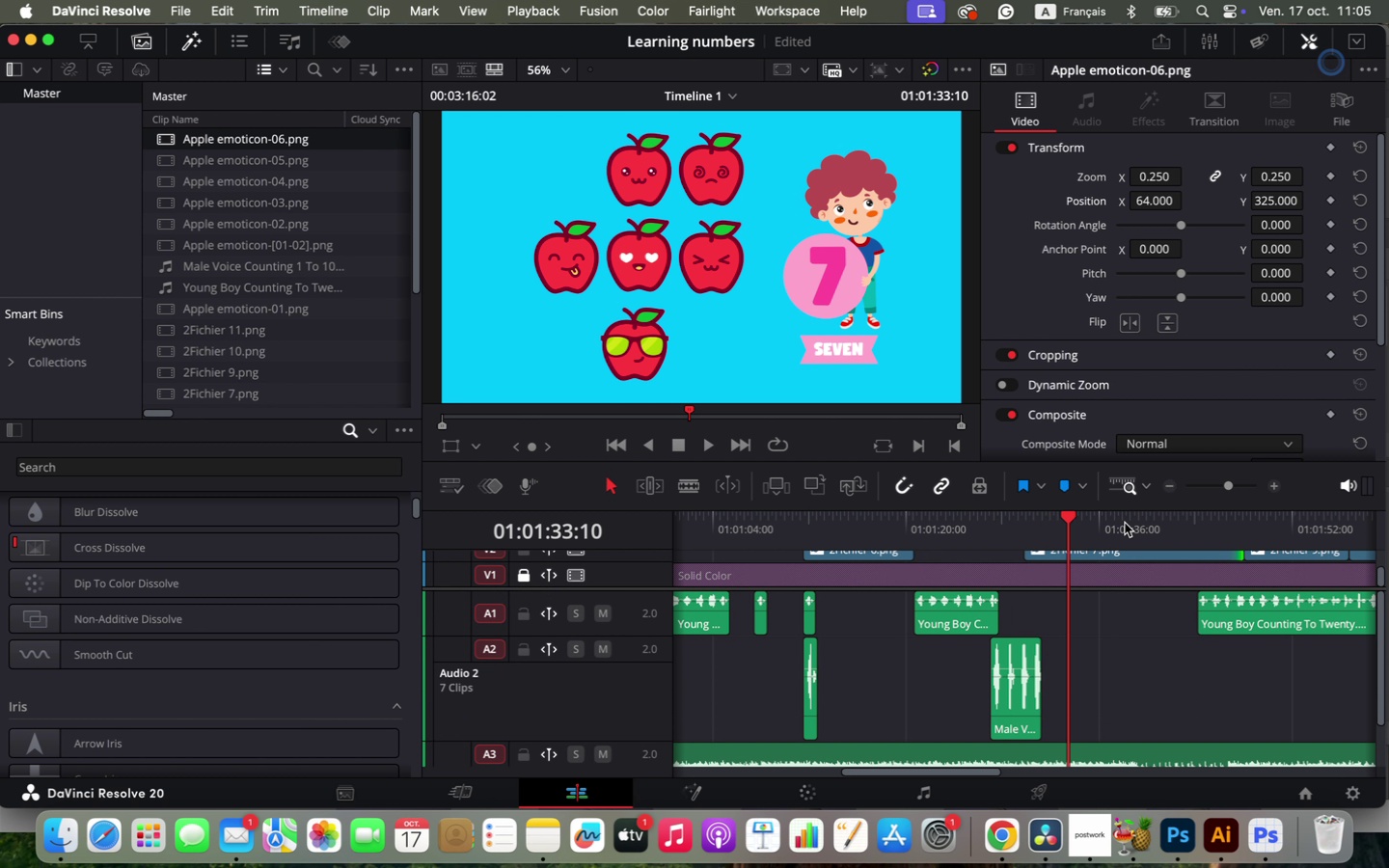 
hold_key(key=OptionLeft, duration=0.69)
scroll: coordinate [1148, 641], scroll_direction: up, amount: 7.0
 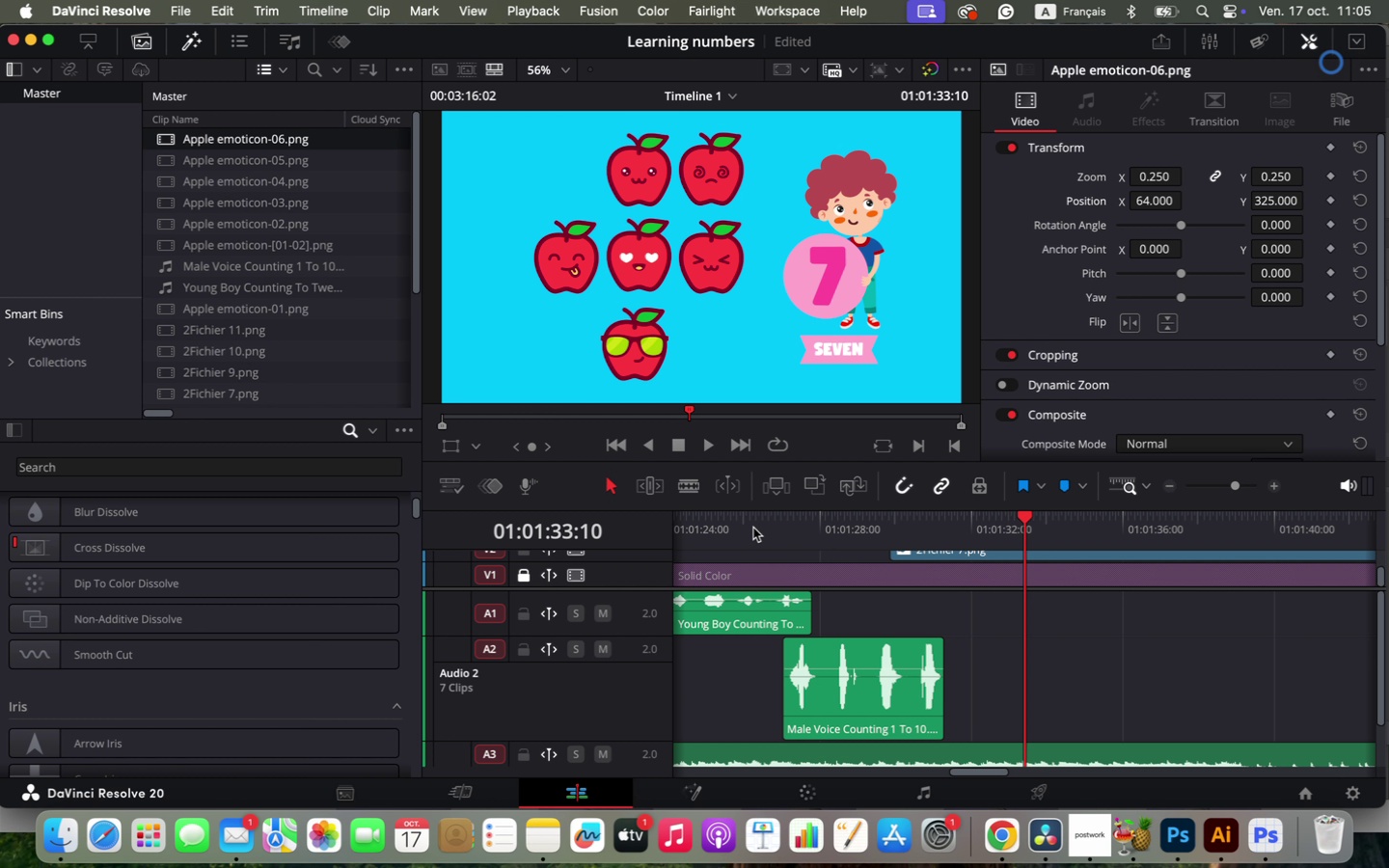 
left_click([766, 531])
 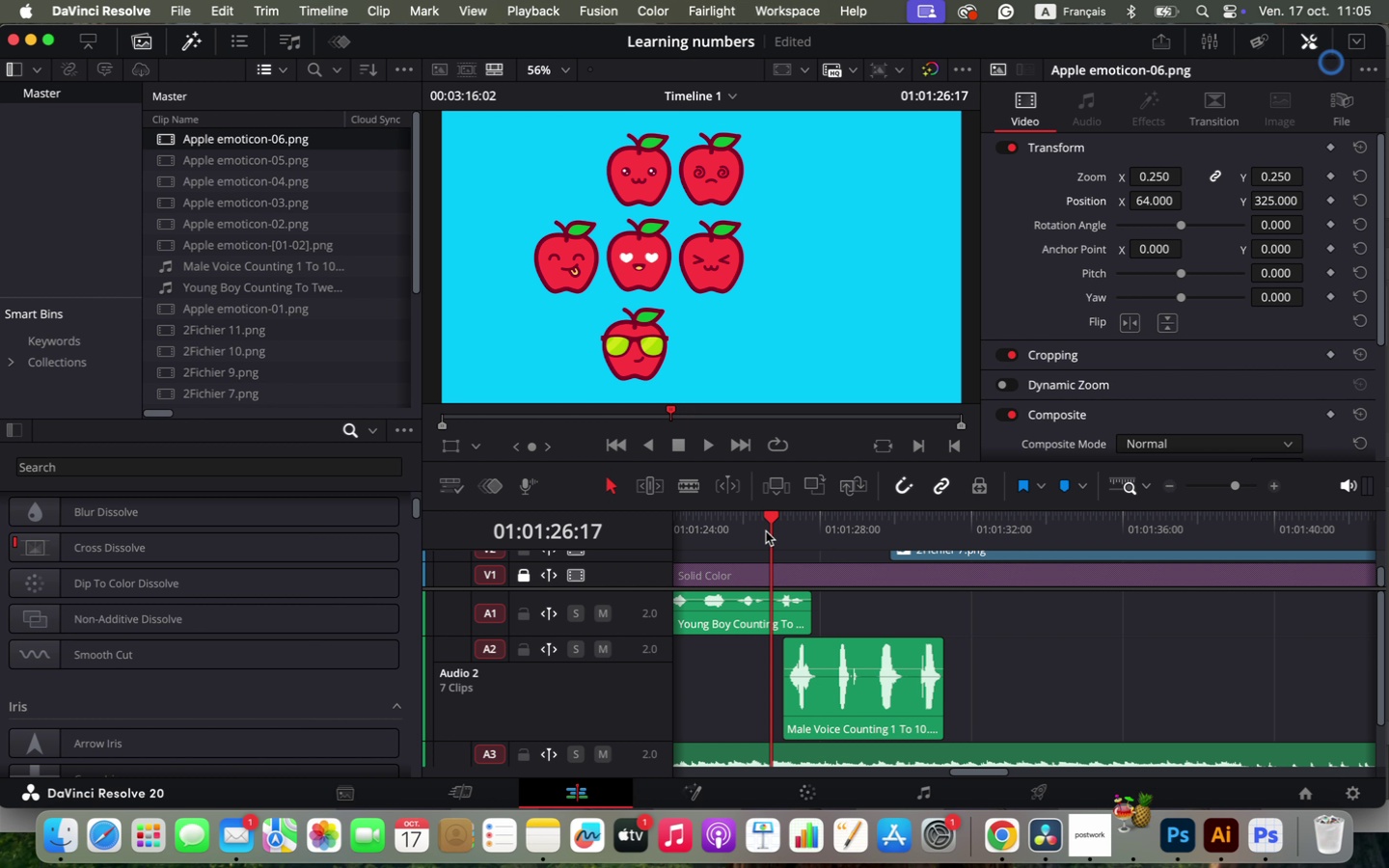 
key(Space)
 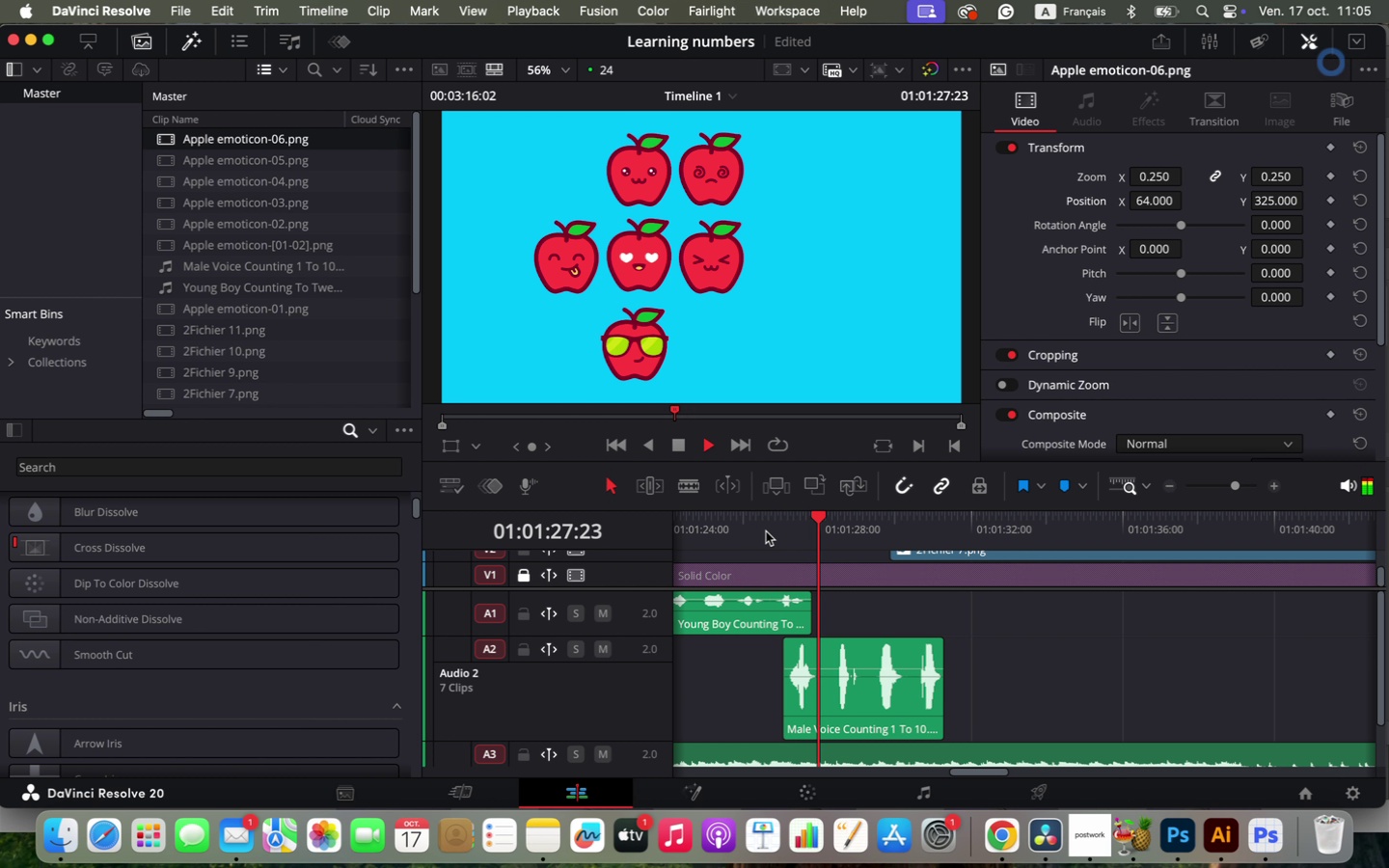 
key(Space)
 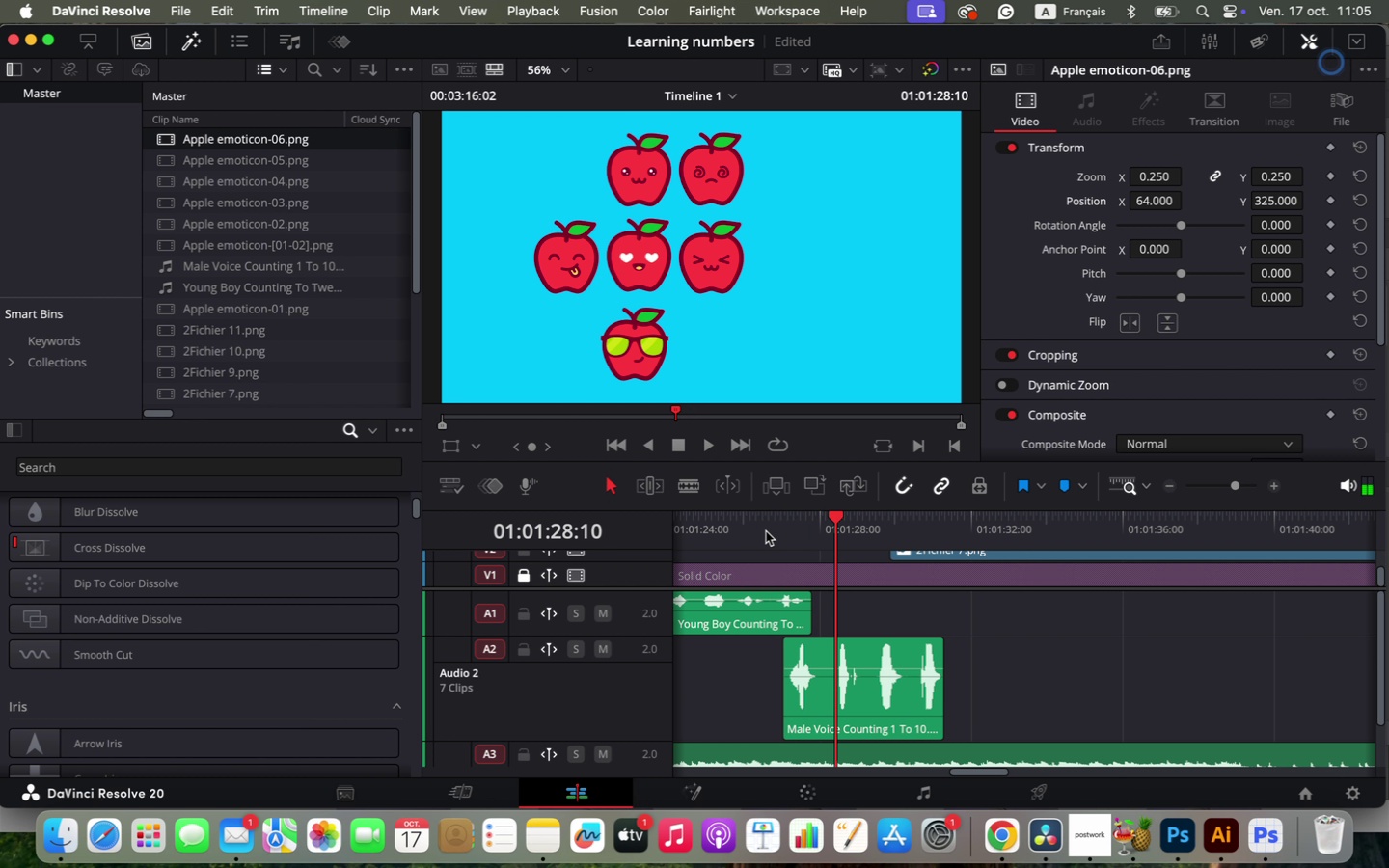 
left_click_drag(start_coordinate=[831, 513], to_coordinate=[827, 515])
 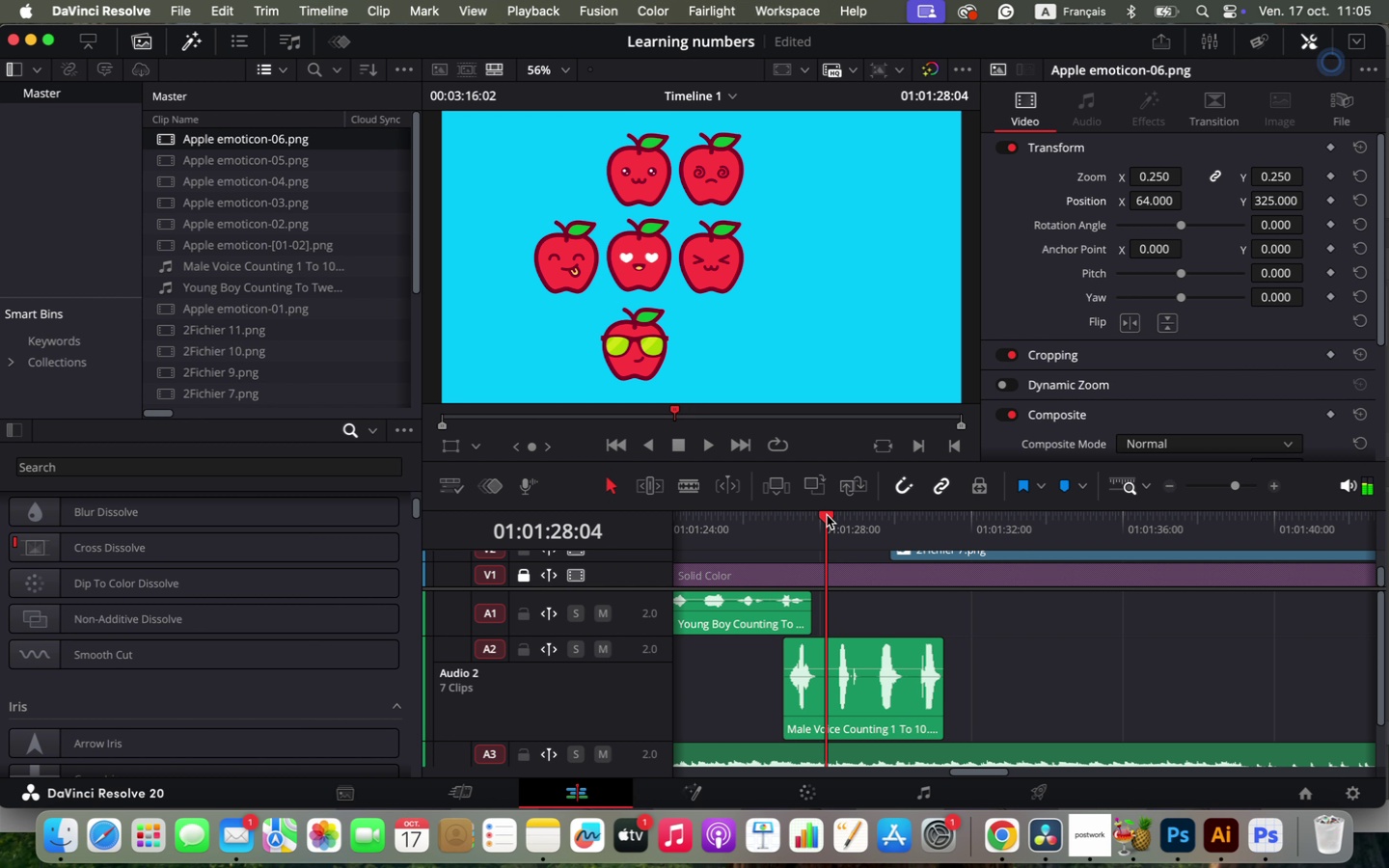 
key(C)
 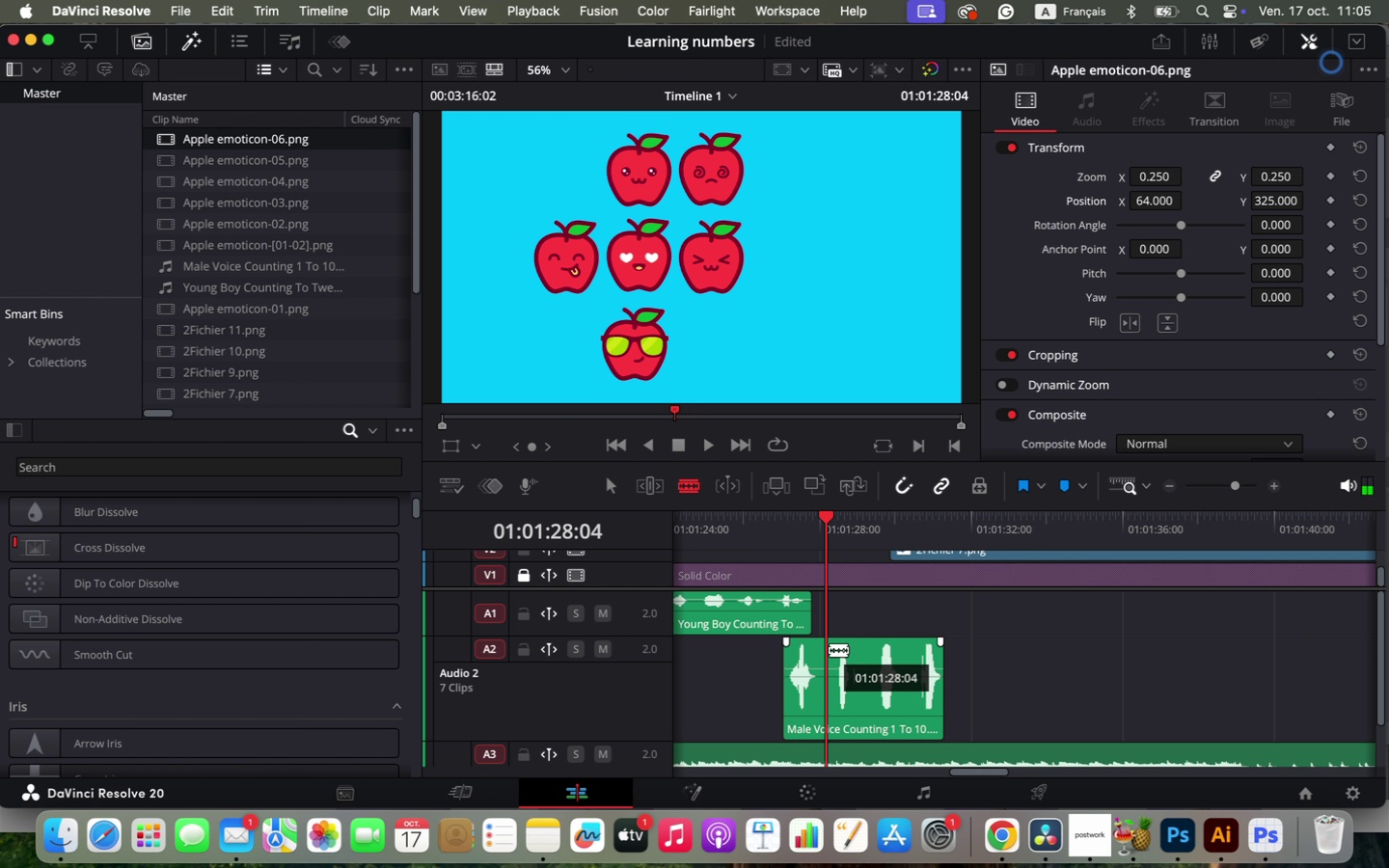 
left_click([829, 649])
 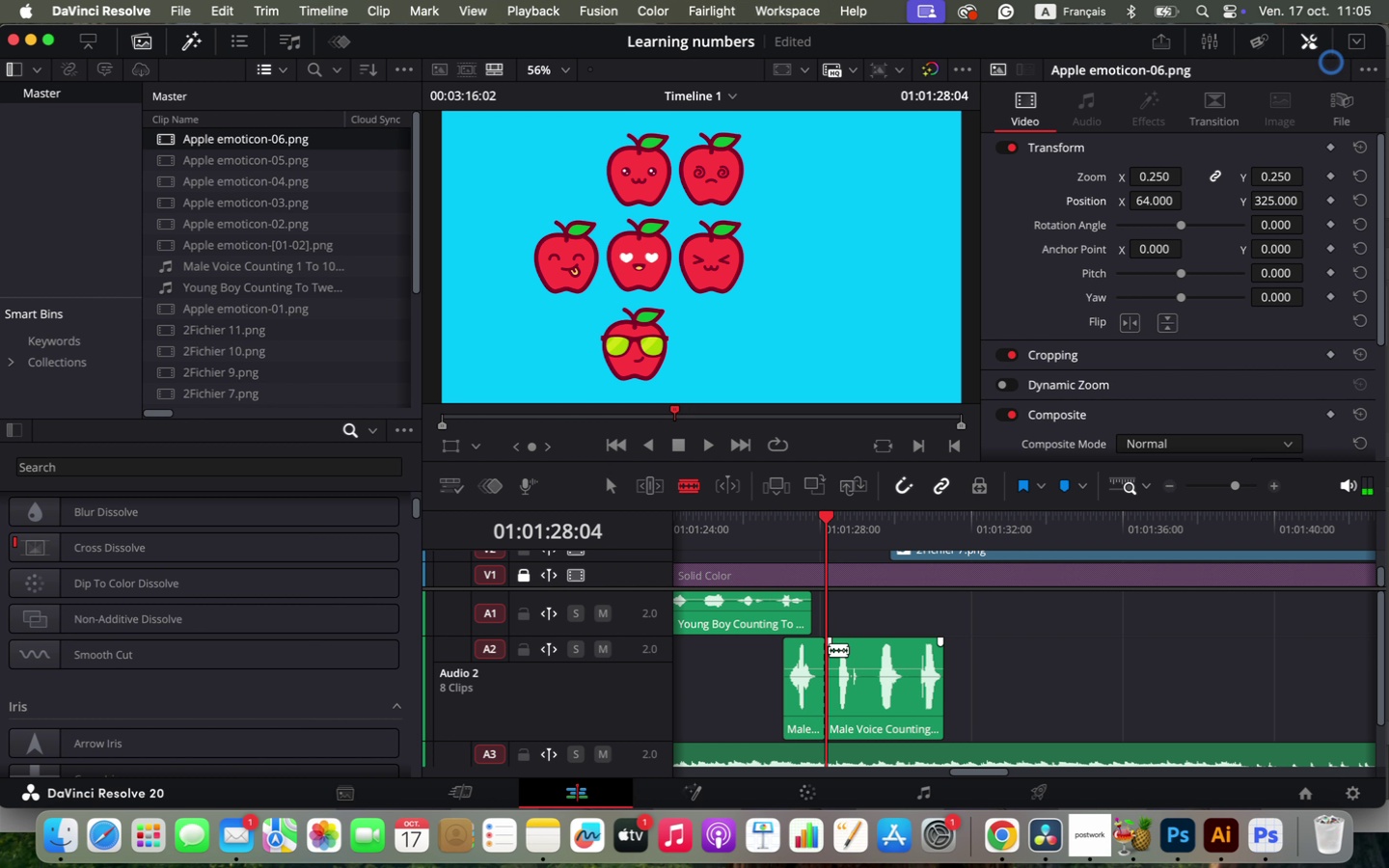 
key(Q)
 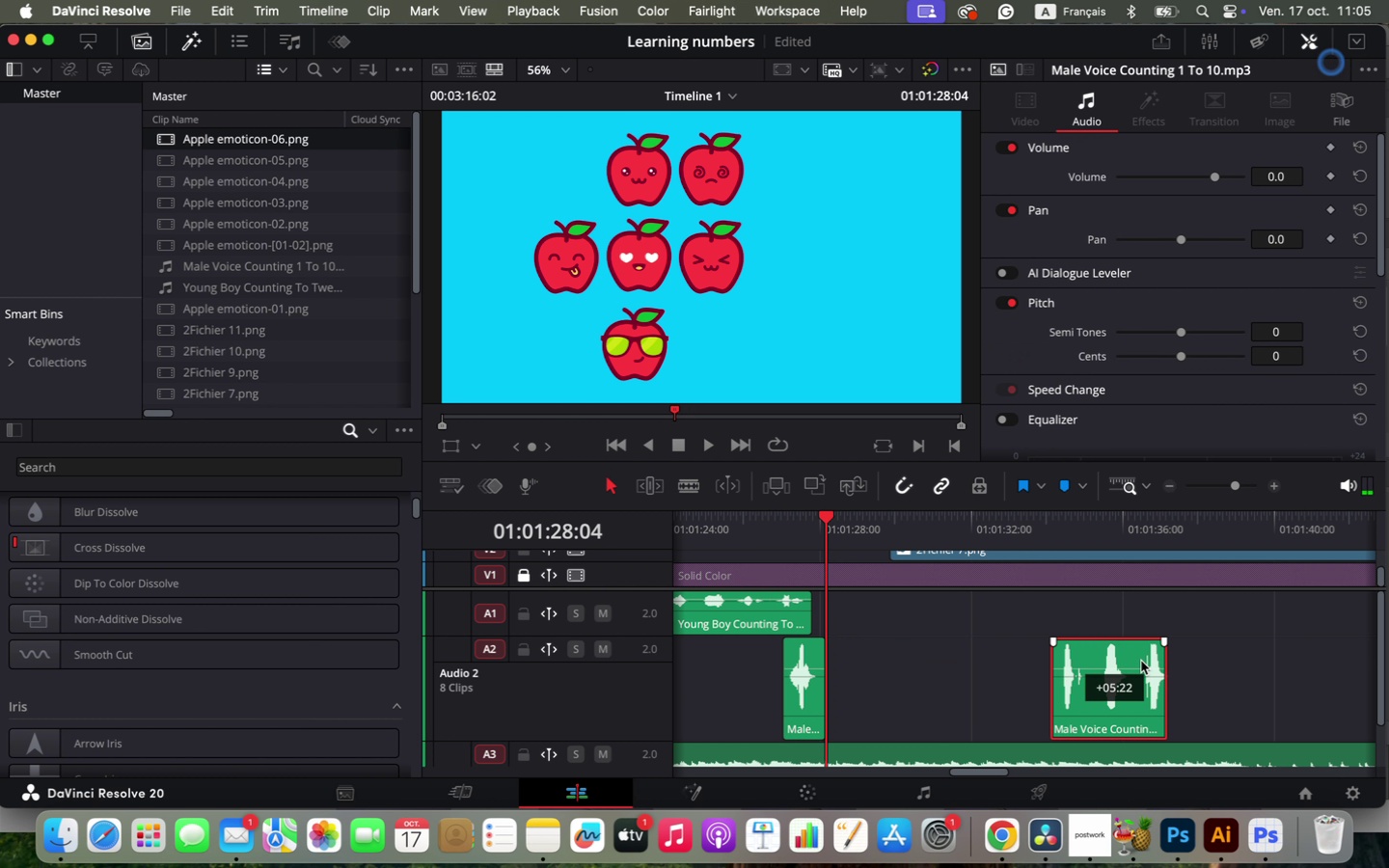 
left_click_drag(start_coordinate=[844, 658], to_coordinate=[1333, 667])
 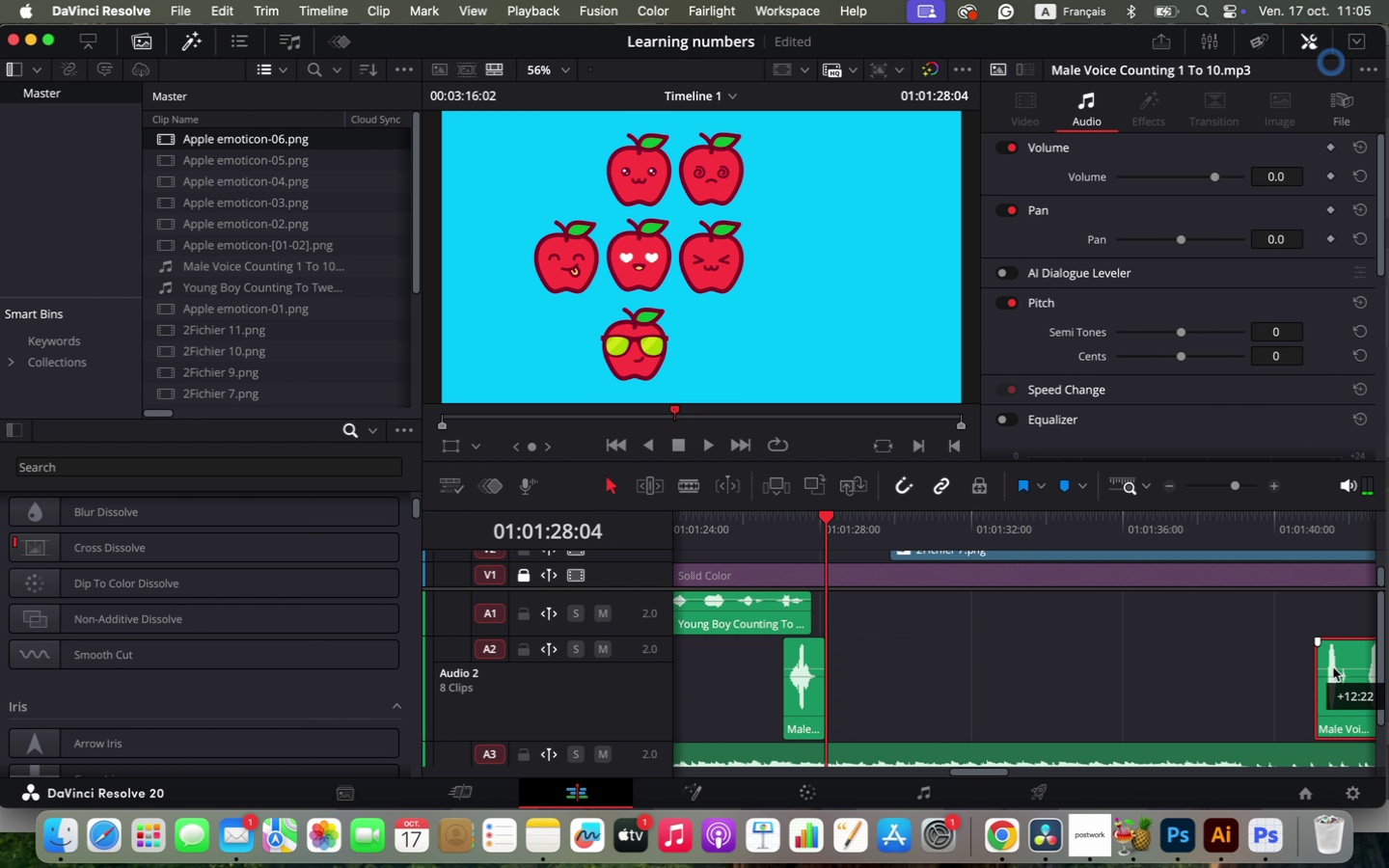 
hold_key(key=OptionLeft, duration=0.51)
scroll: coordinate [1179, 655], scroll_direction: down, amount: 4.0
 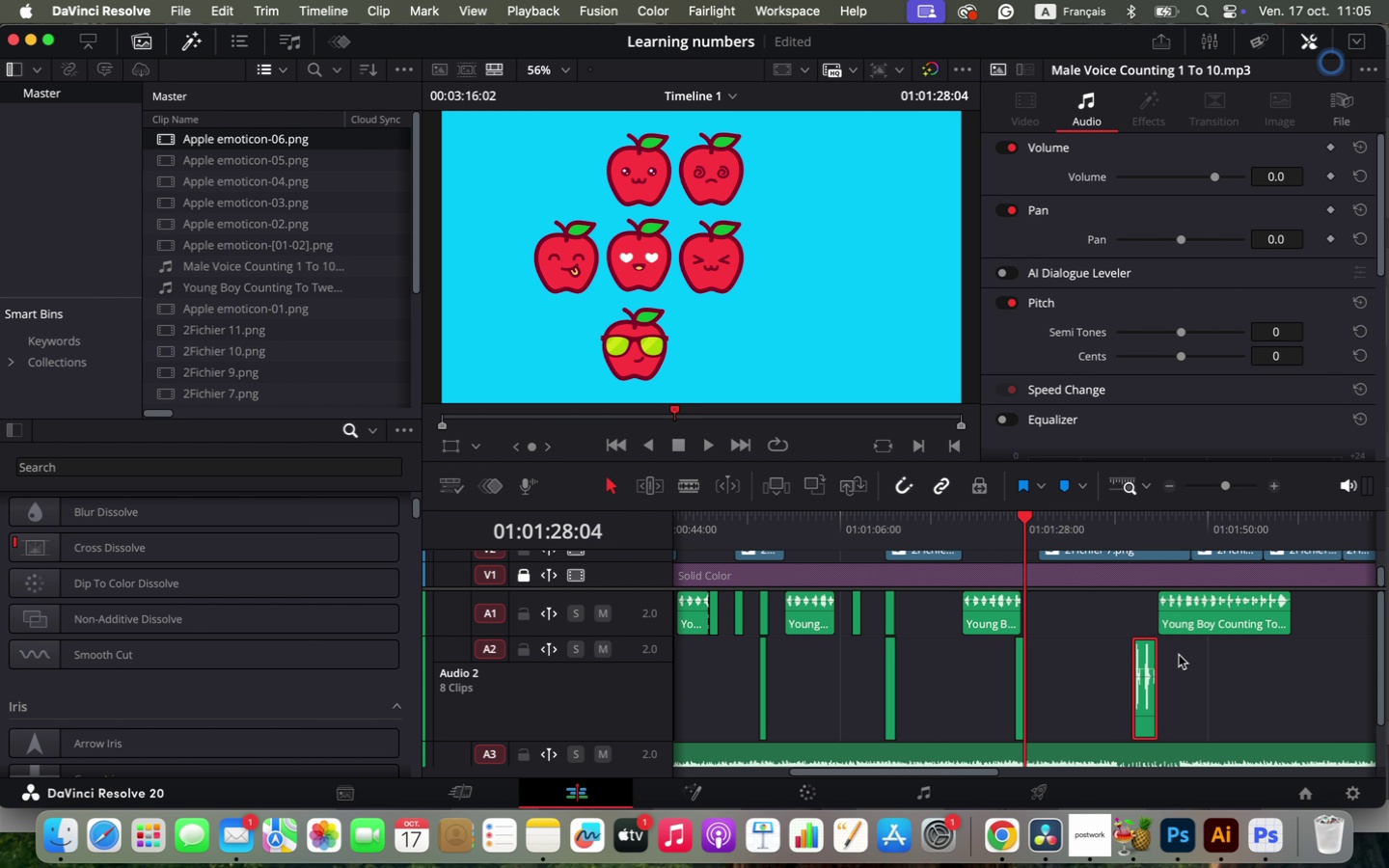 
left_click_drag(start_coordinate=[1150, 686], to_coordinate=[1231, 683])
 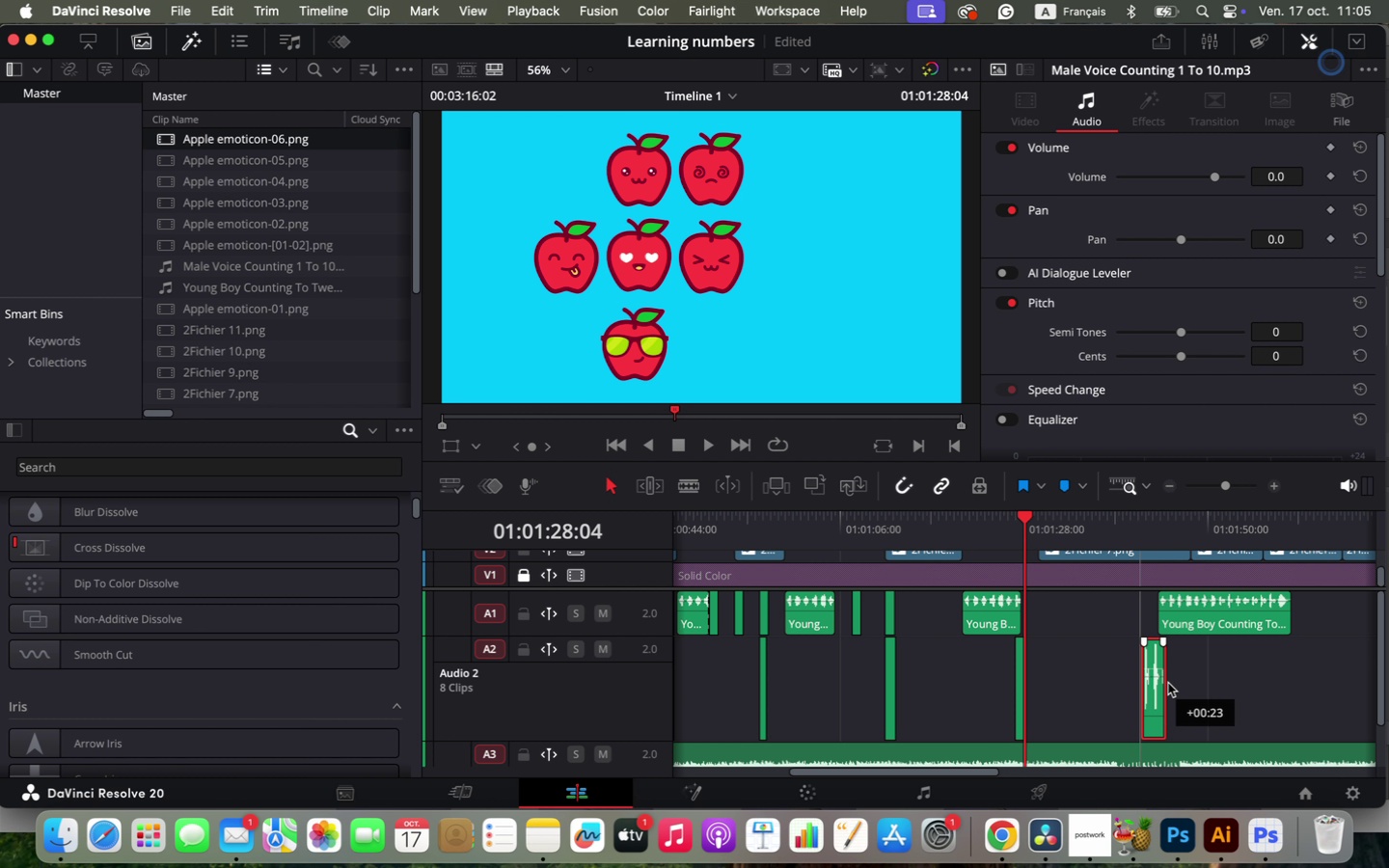 
hold_key(key=OptionLeft, duration=0.62)
scroll: coordinate [1026, 678], scroll_direction: up, amount: 15.0
 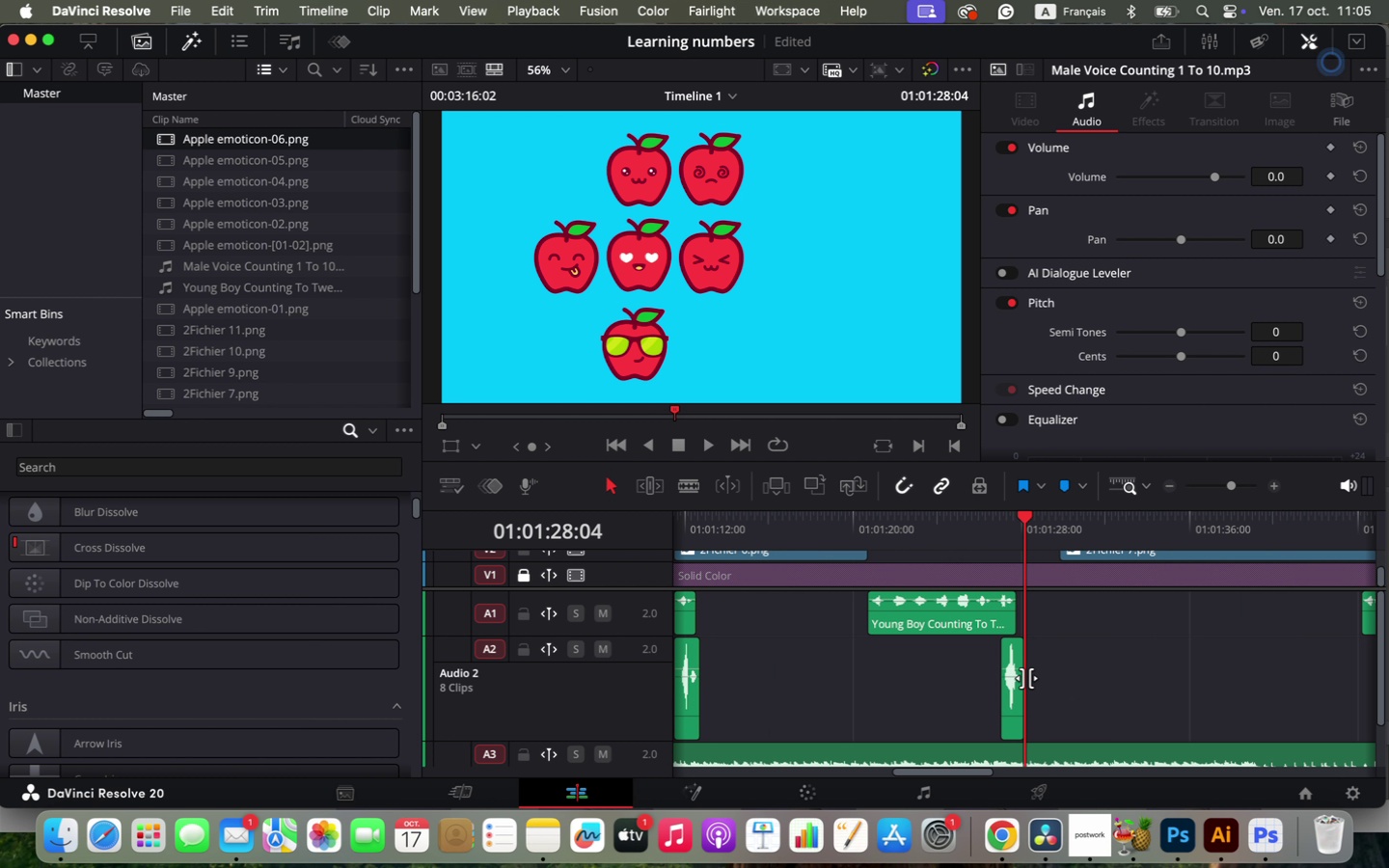 
hold_key(key=OptionLeft, duration=0.4)
scroll: coordinate [1031, 687], scroll_direction: up, amount: 5.0
 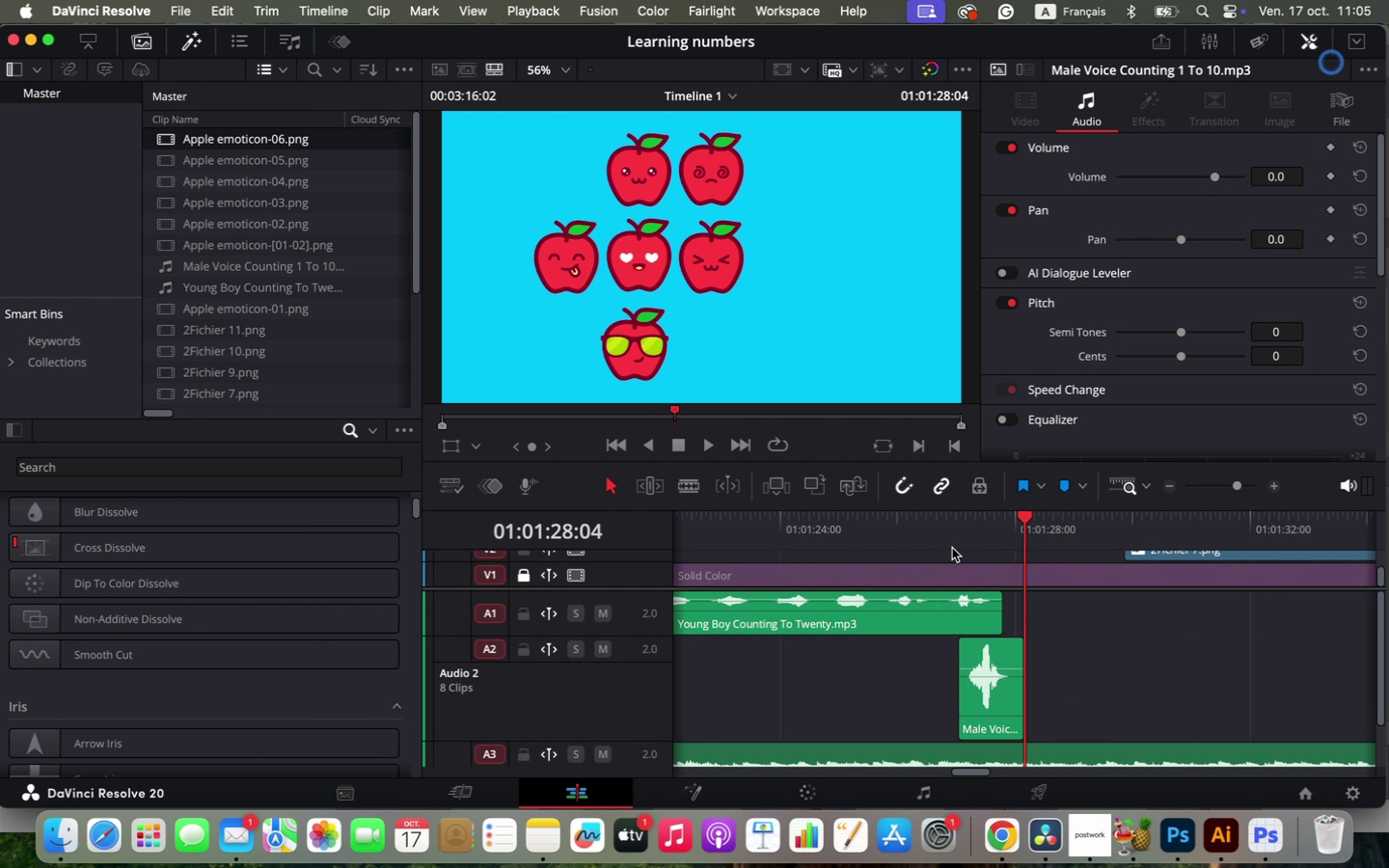 
left_click([954, 529])
 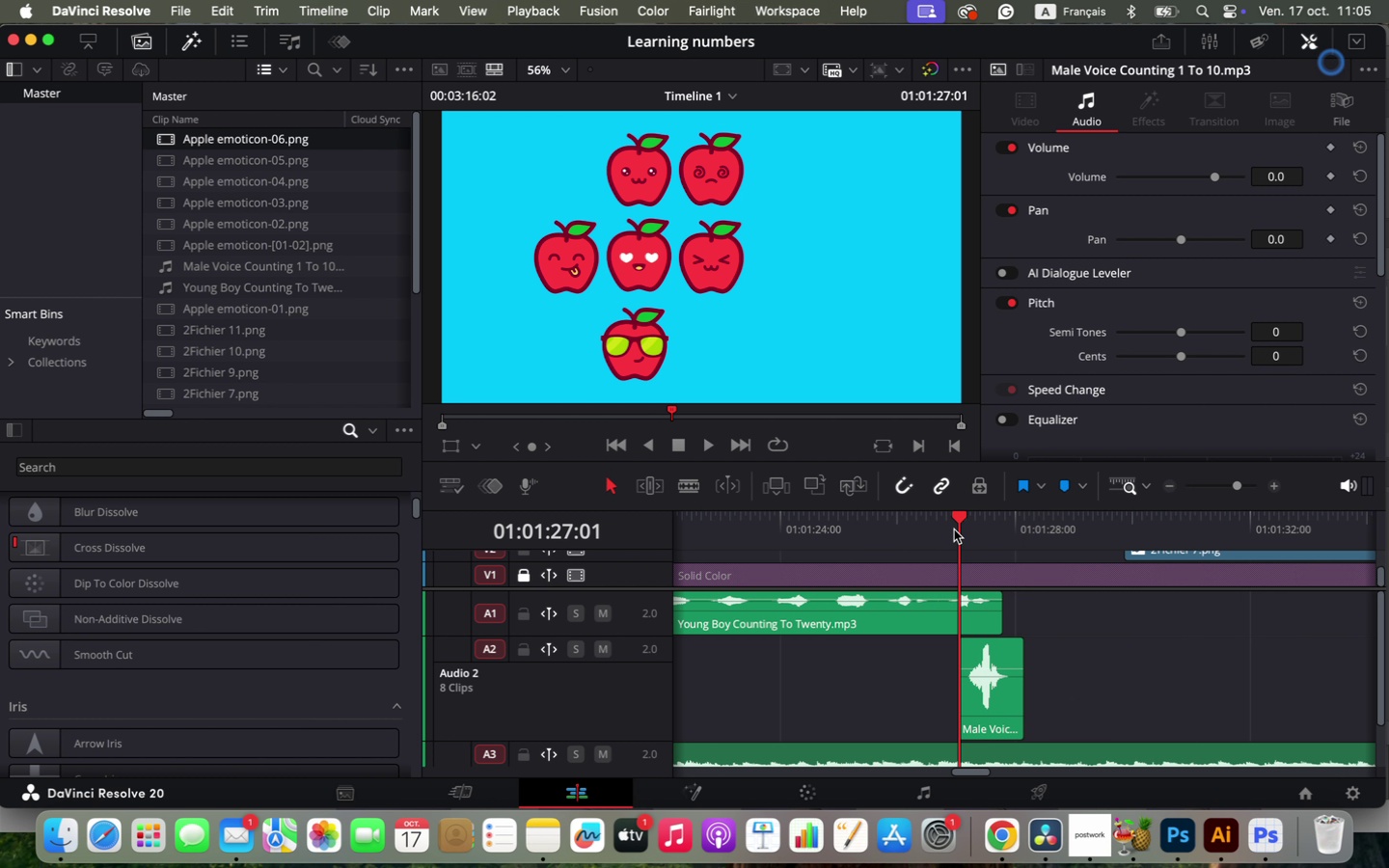 
key(Shift+ArrowRight)
 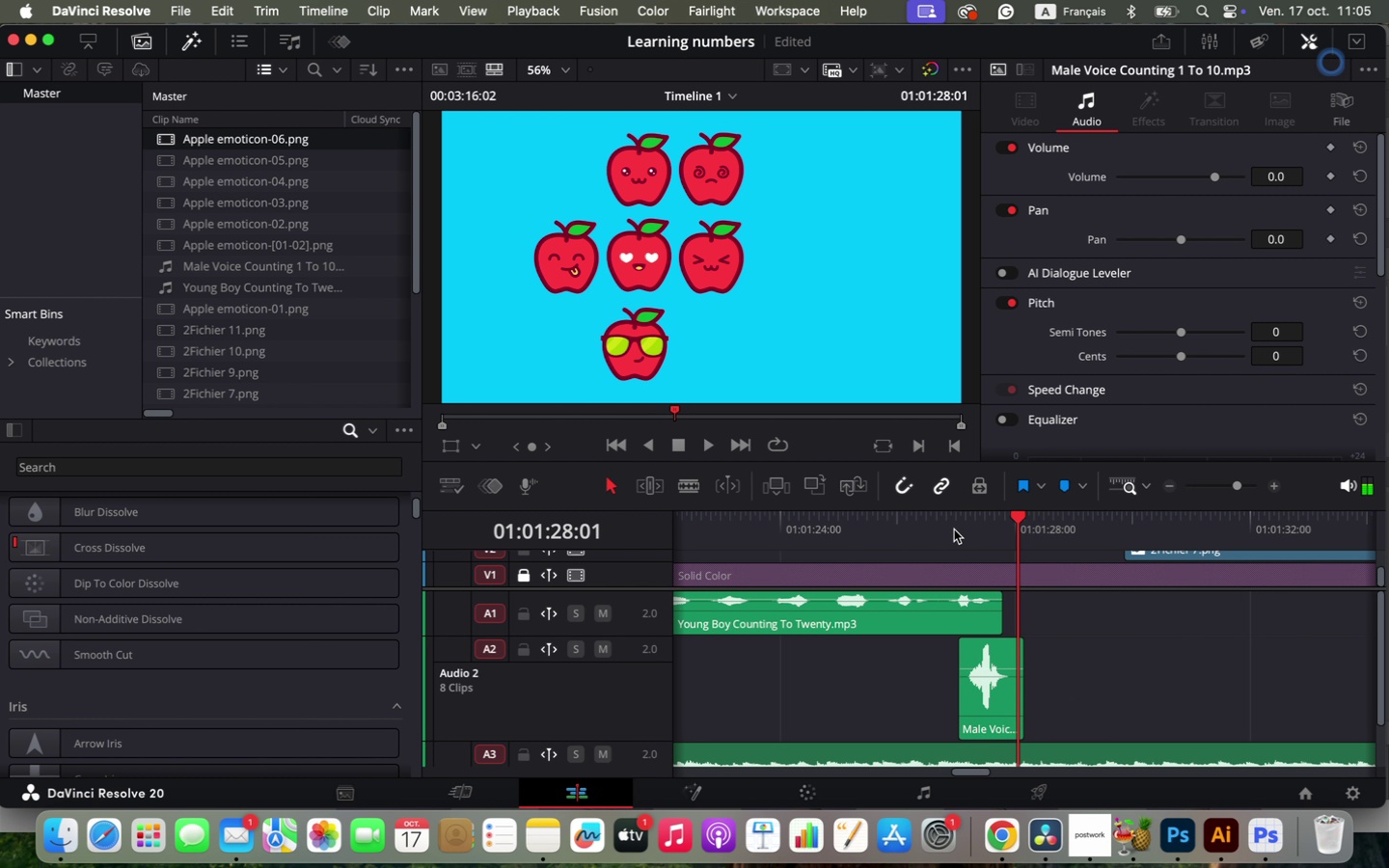 
key(Shift+ArrowRight)
 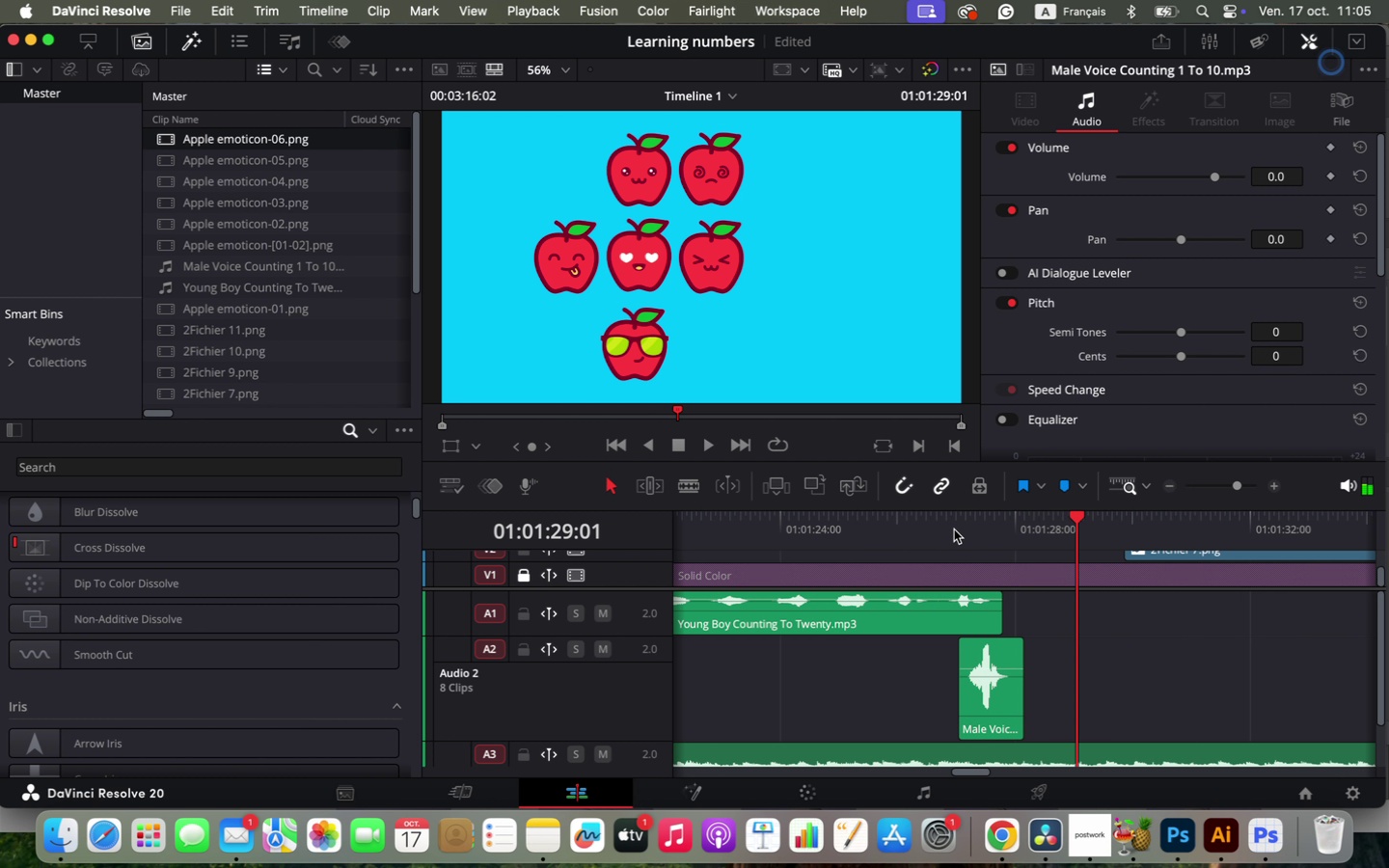 
left_click_drag(start_coordinate=[977, 710], to_coordinate=[1352, 689])
 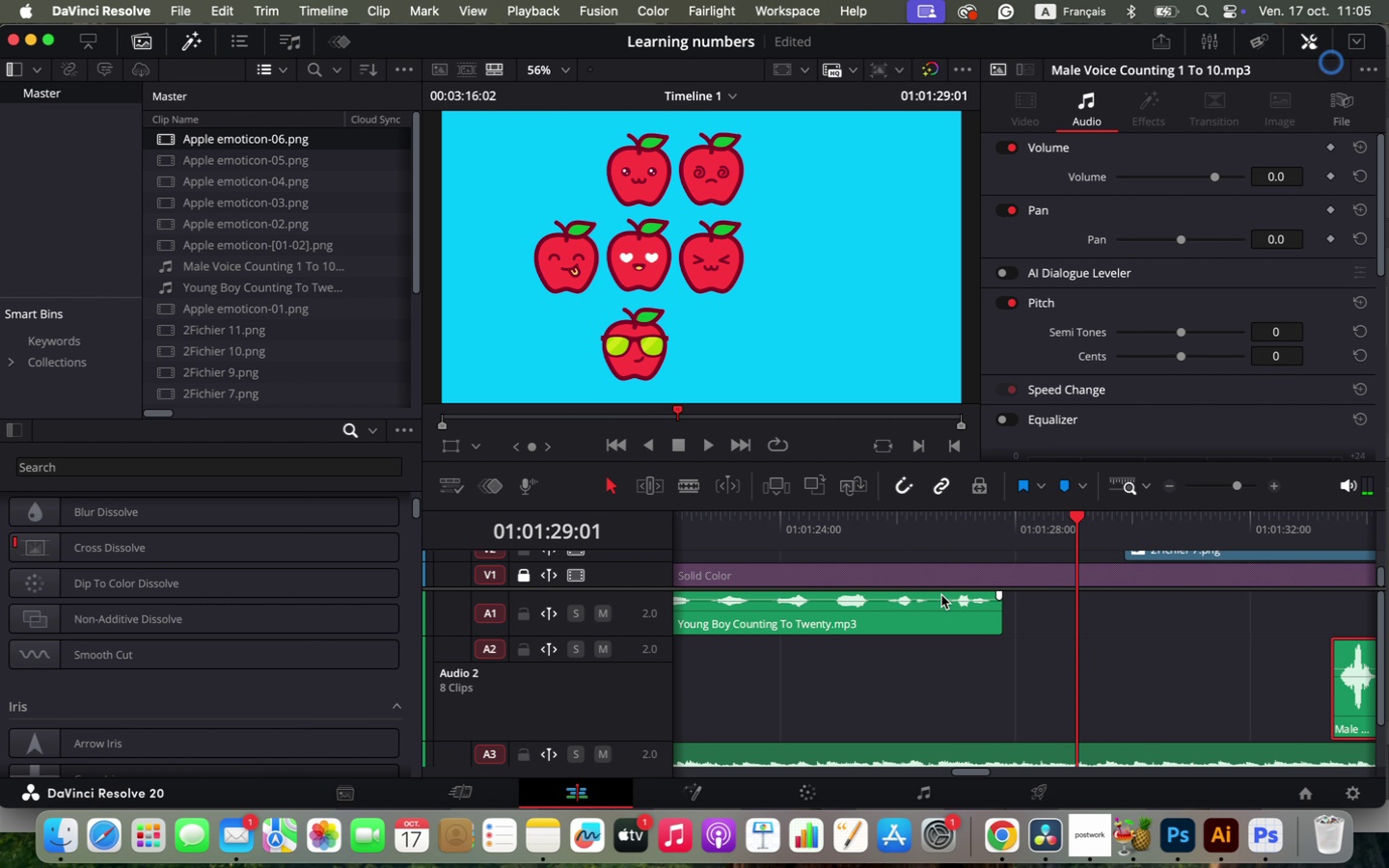 
key(C)
 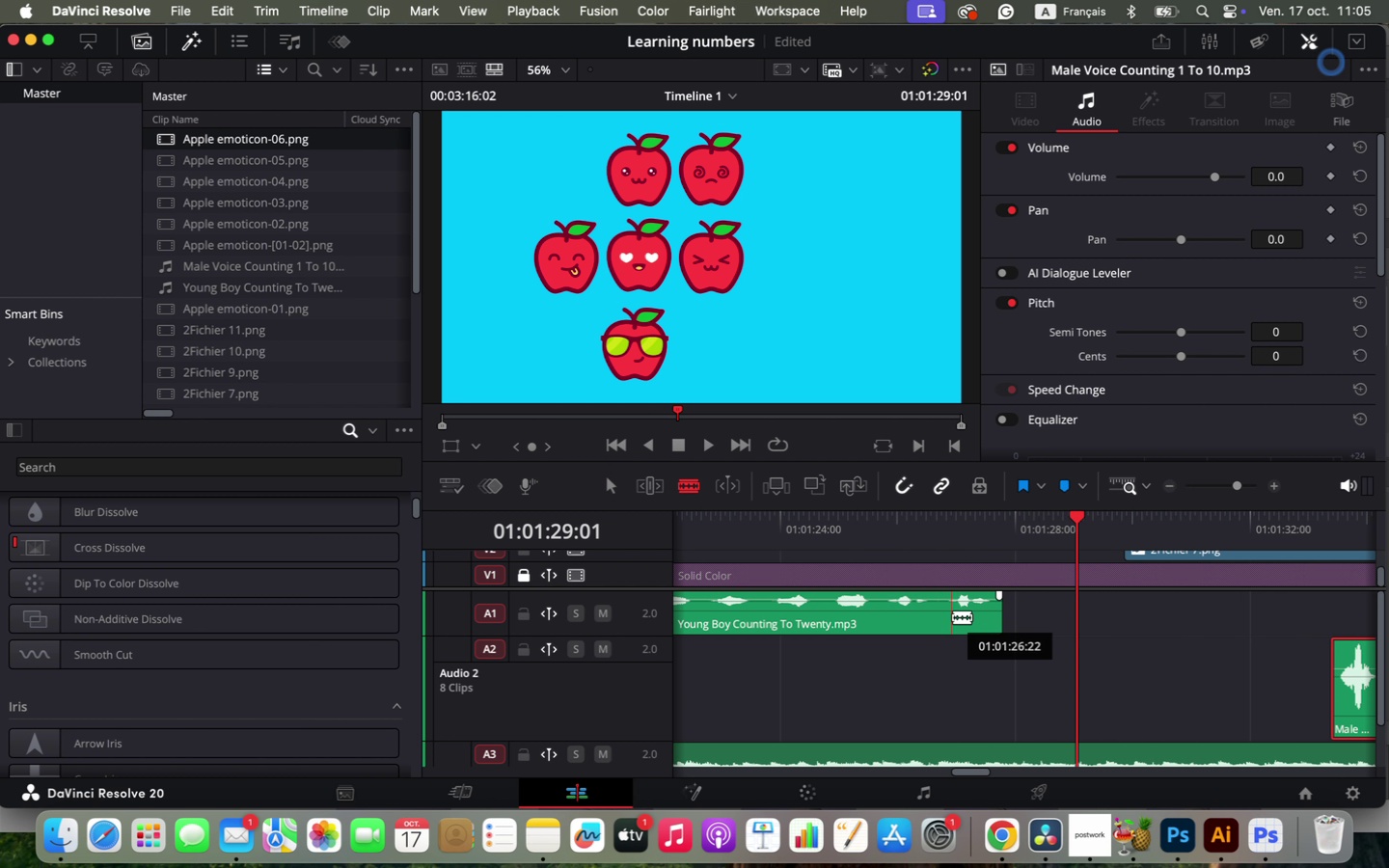 
left_click([952, 616])
 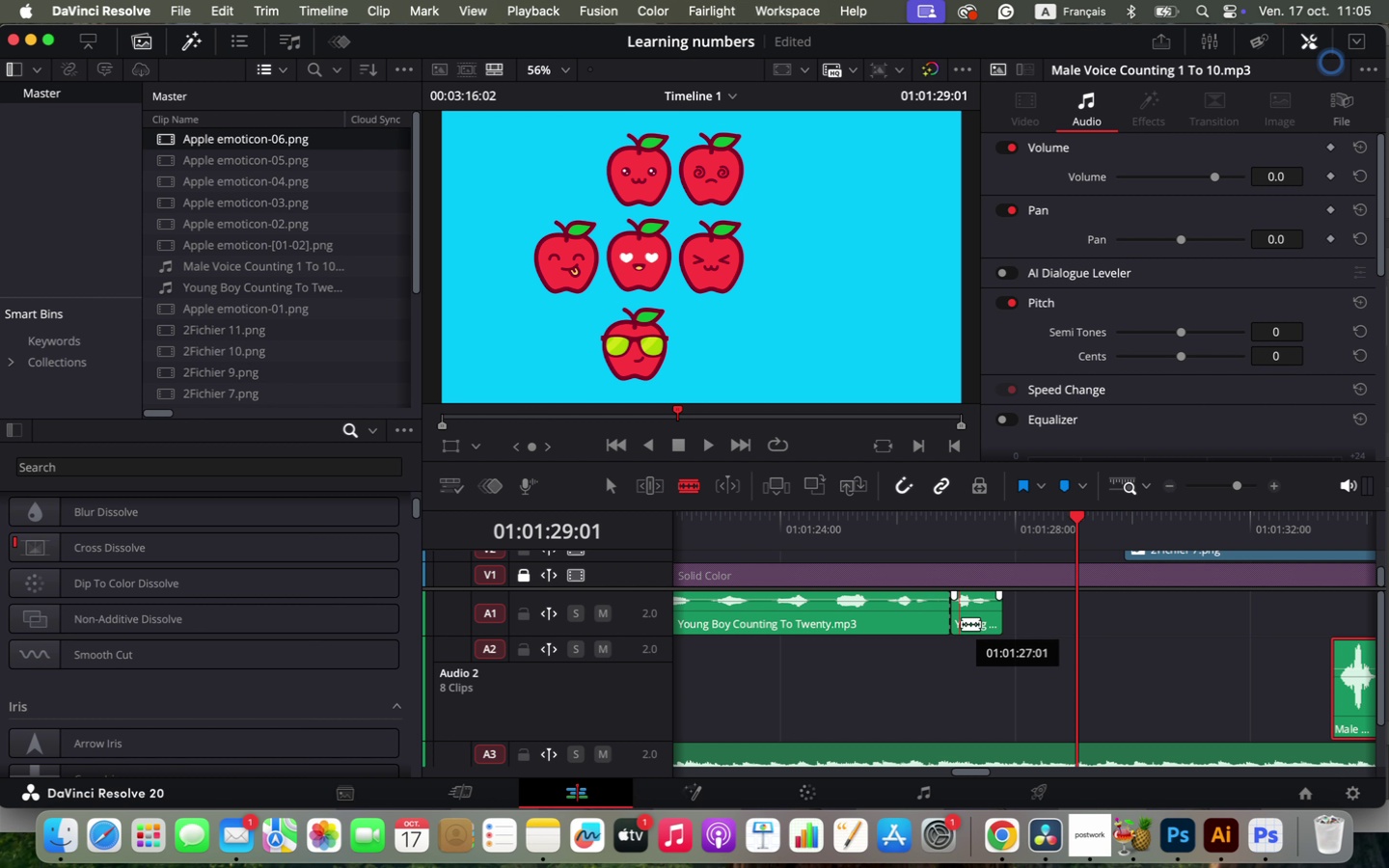 
key(Alt+OptionLeft)
 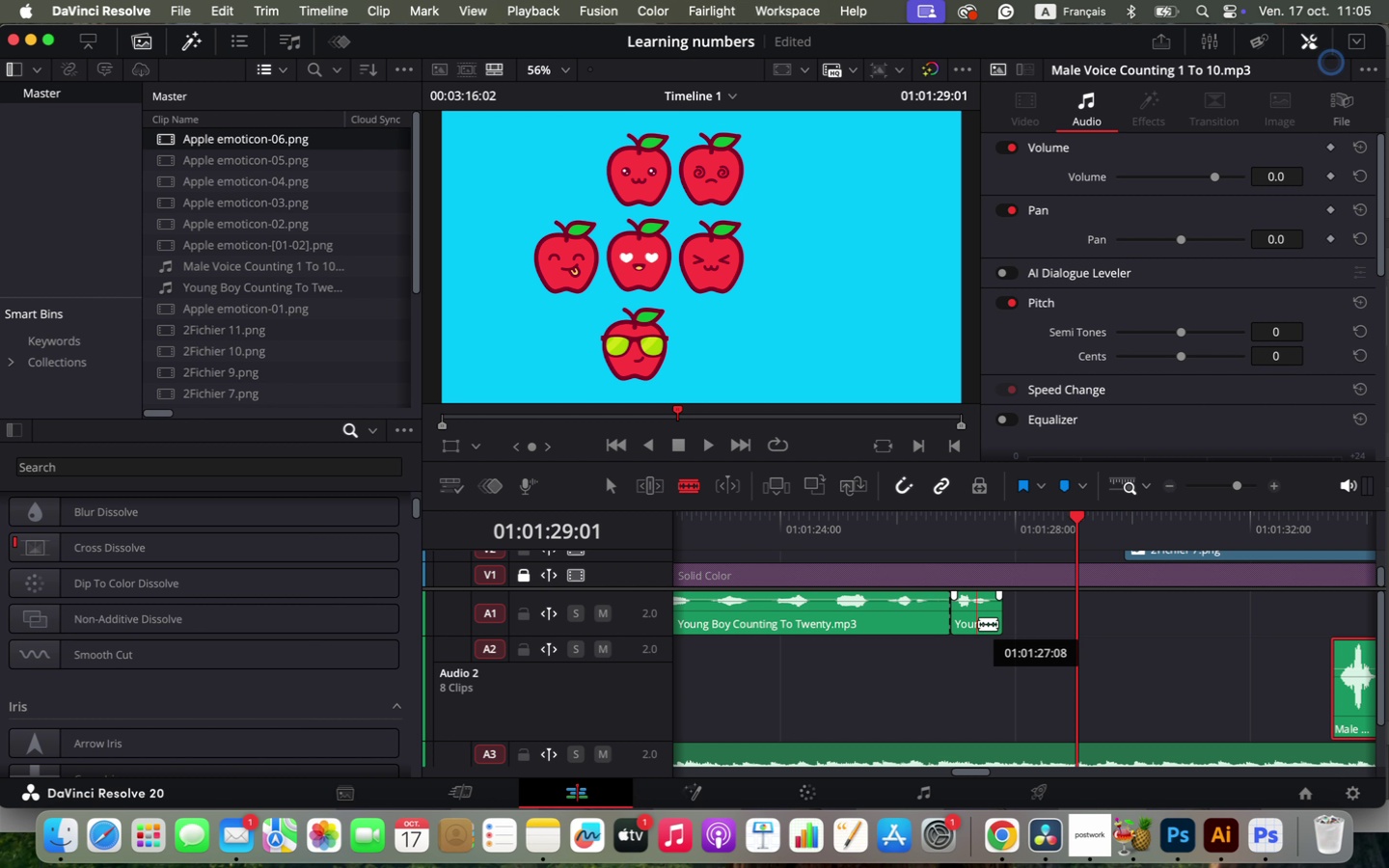 
key(Q)
 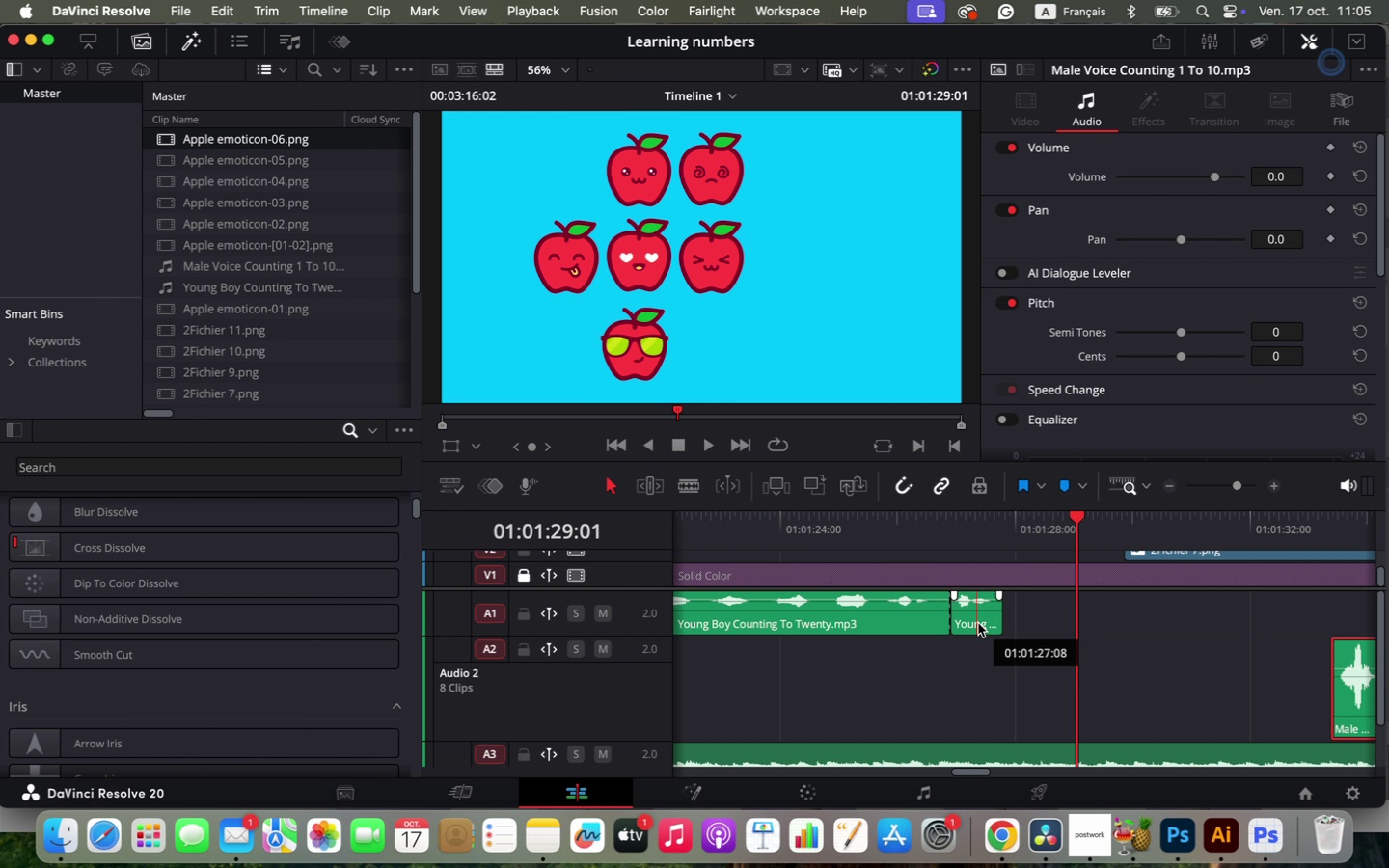 
key(Alt+OptionLeft)
 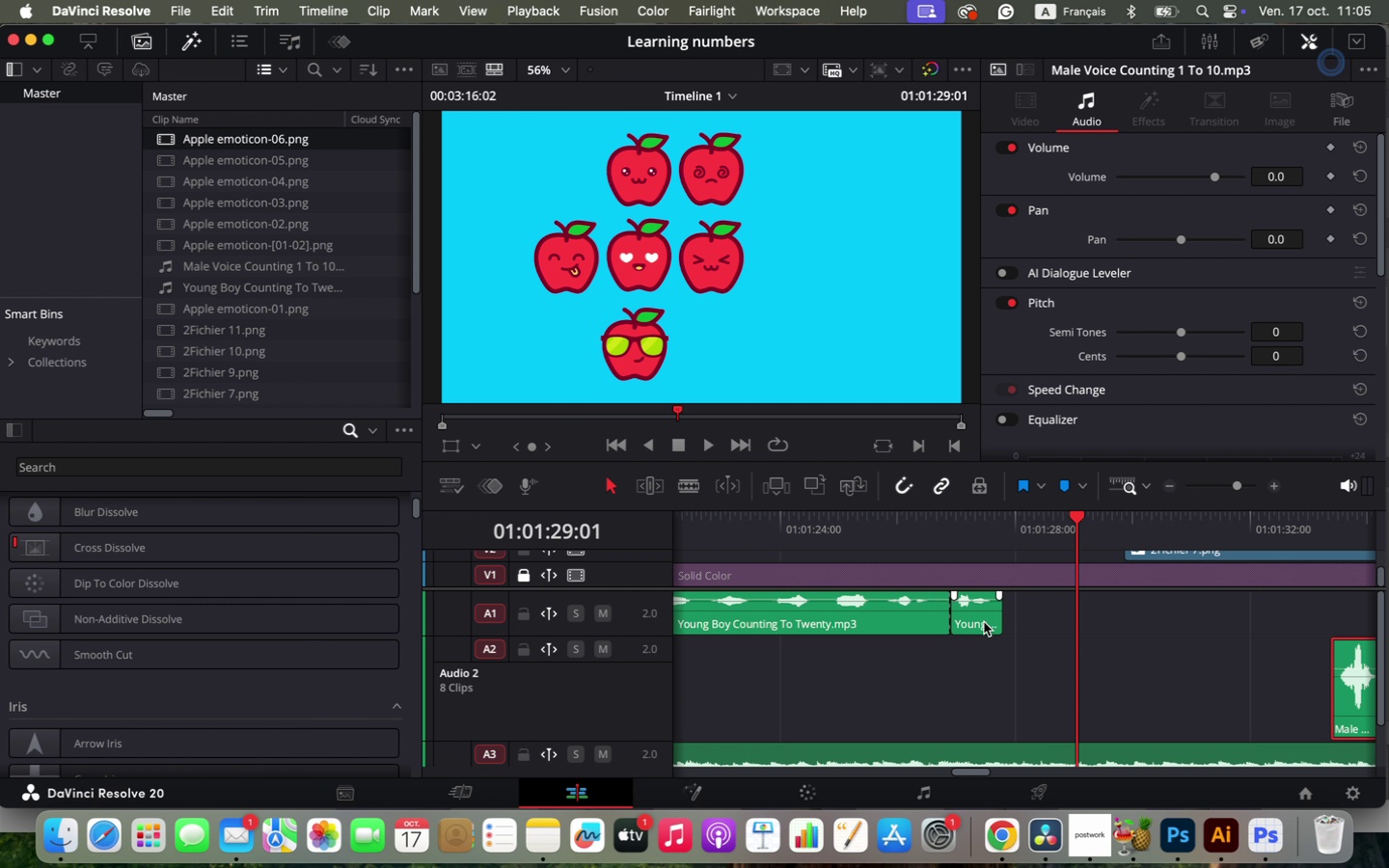 
left_click_drag(start_coordinate=[986, 621], to_coordinate=[1110, 624])
 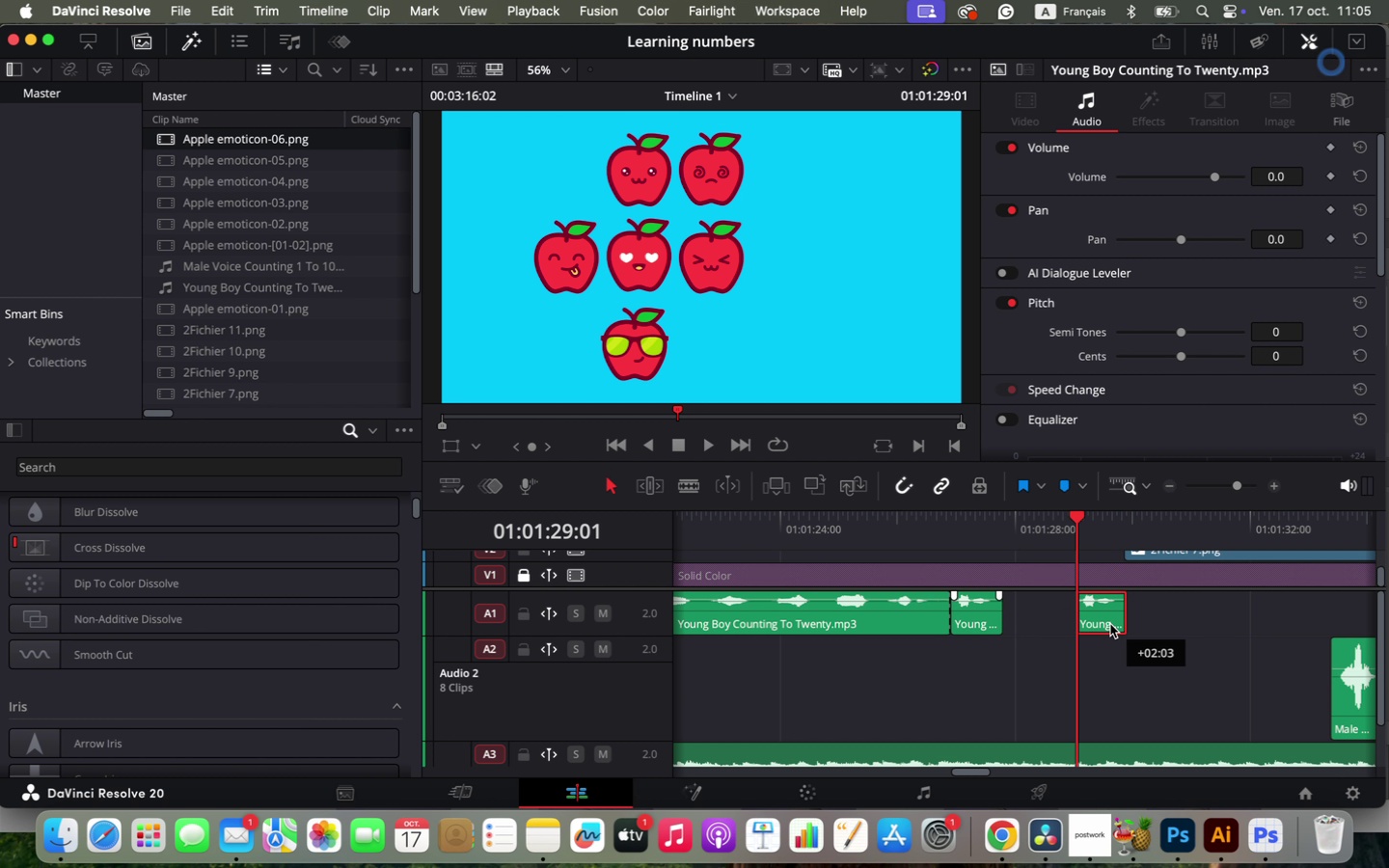 
hold_key(key=ShiftLeft, duration=0.67)
 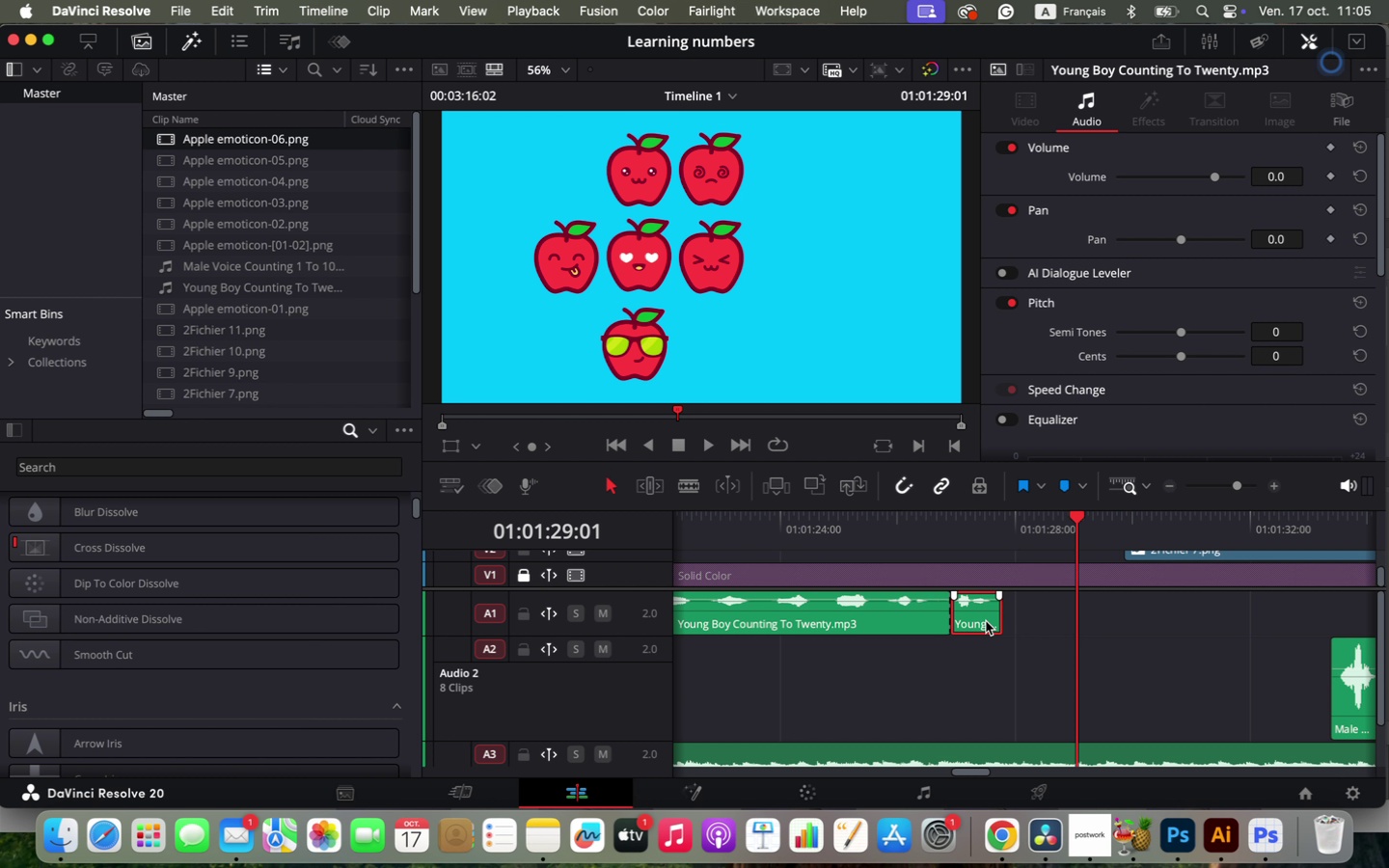 
hold_key(key=OptionLeft, duration=2.33)
 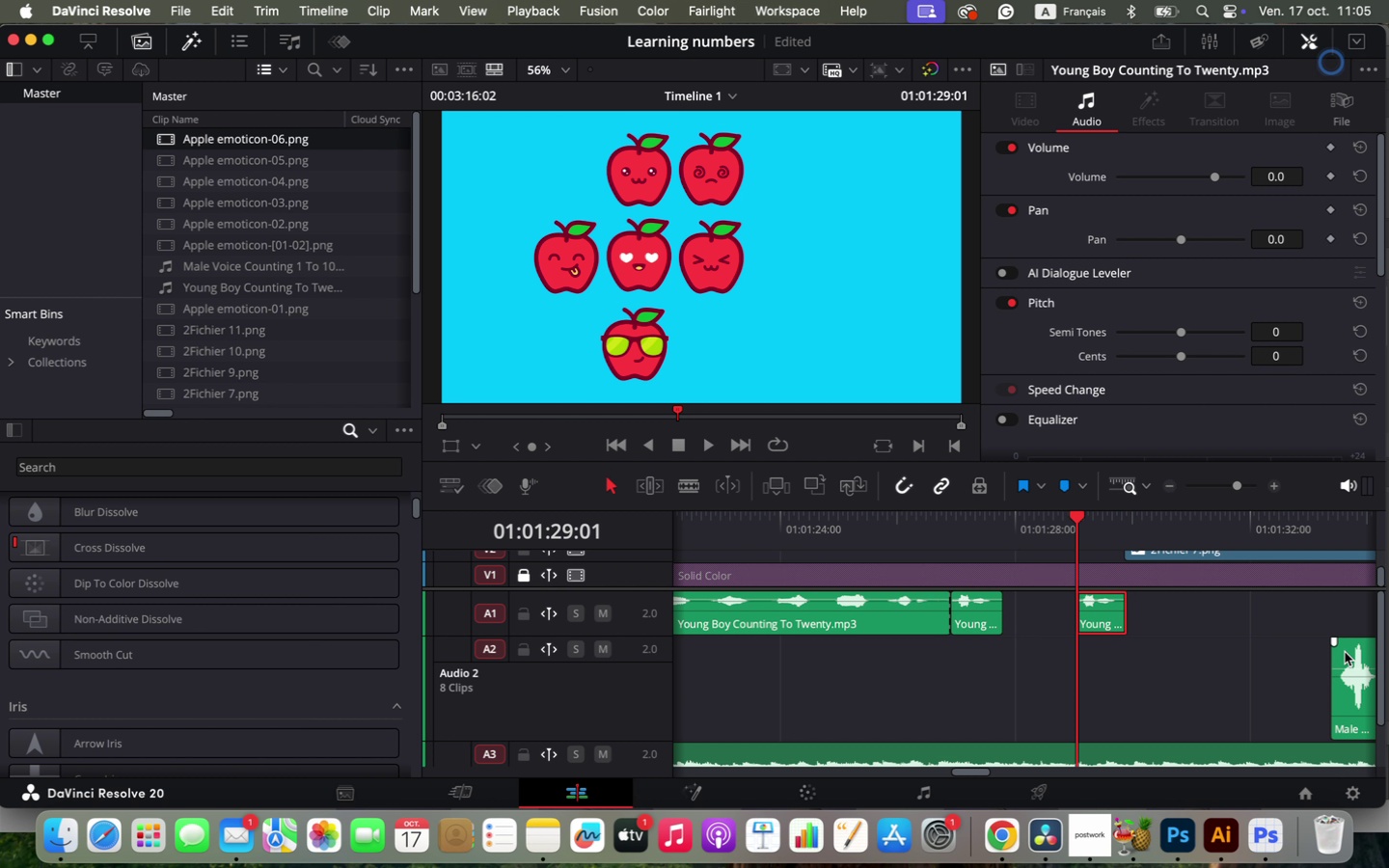 
hold_key(key=ShiftLeft, duration=0.57)
 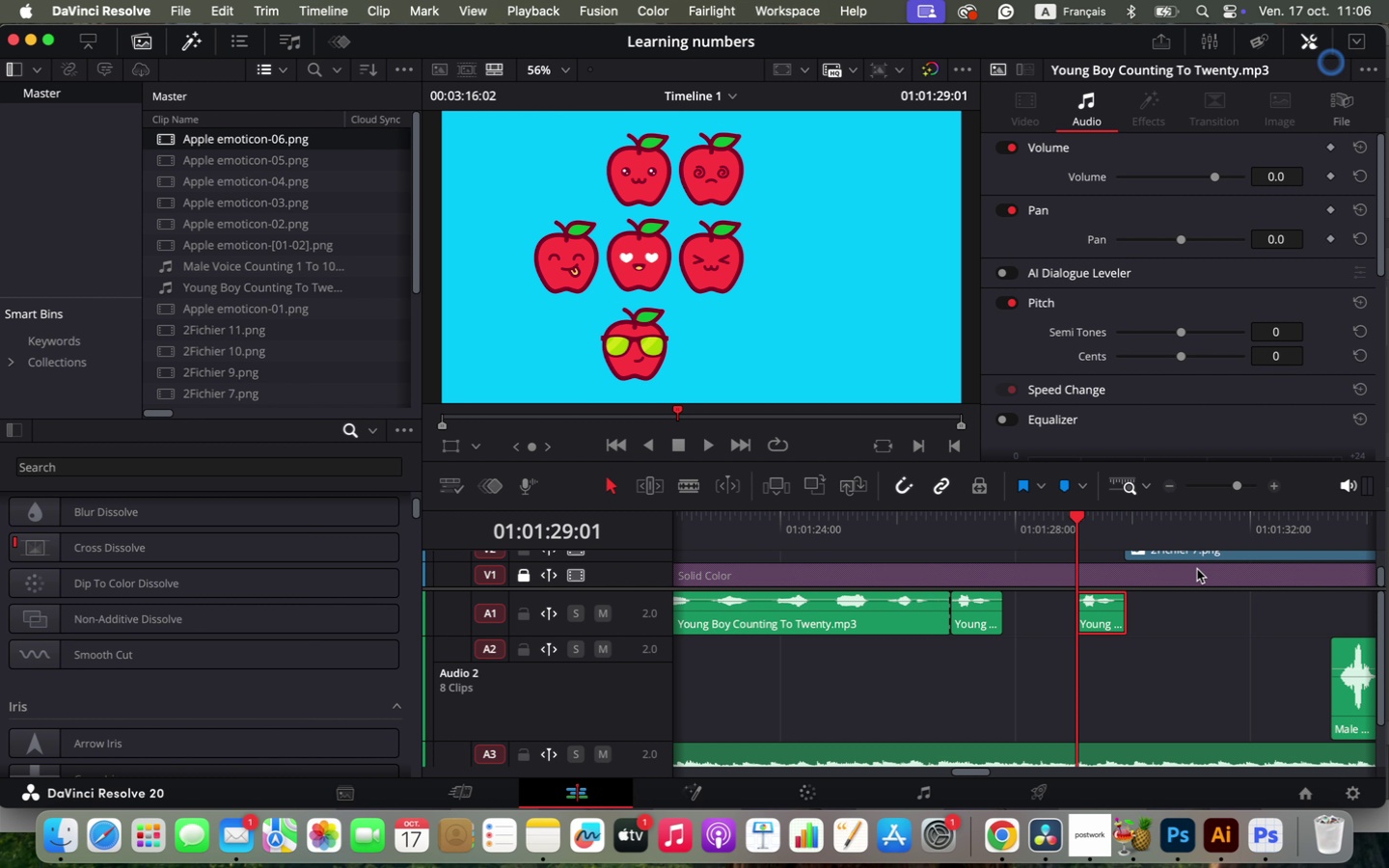 
key(Space)
 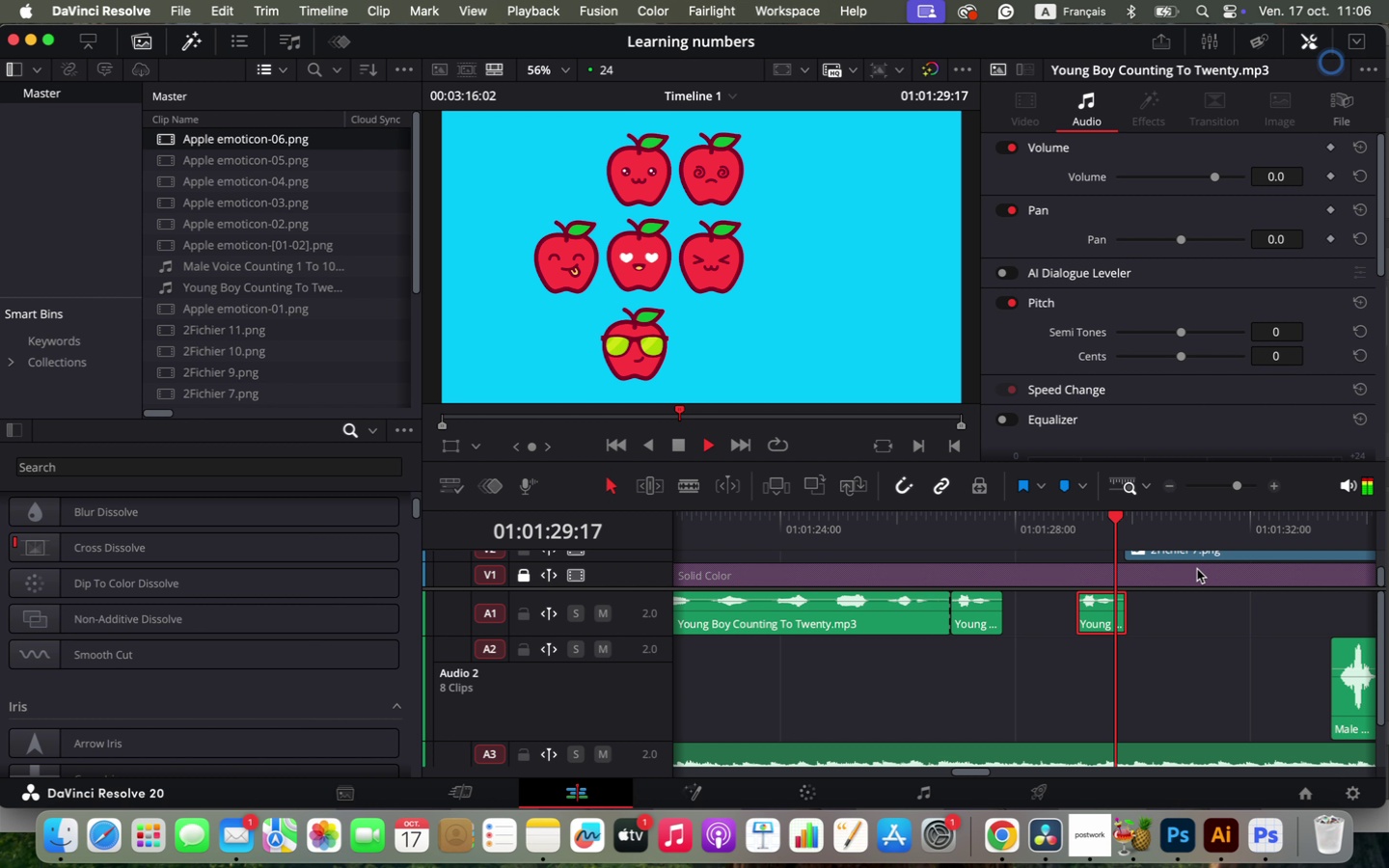 
key(Space)
 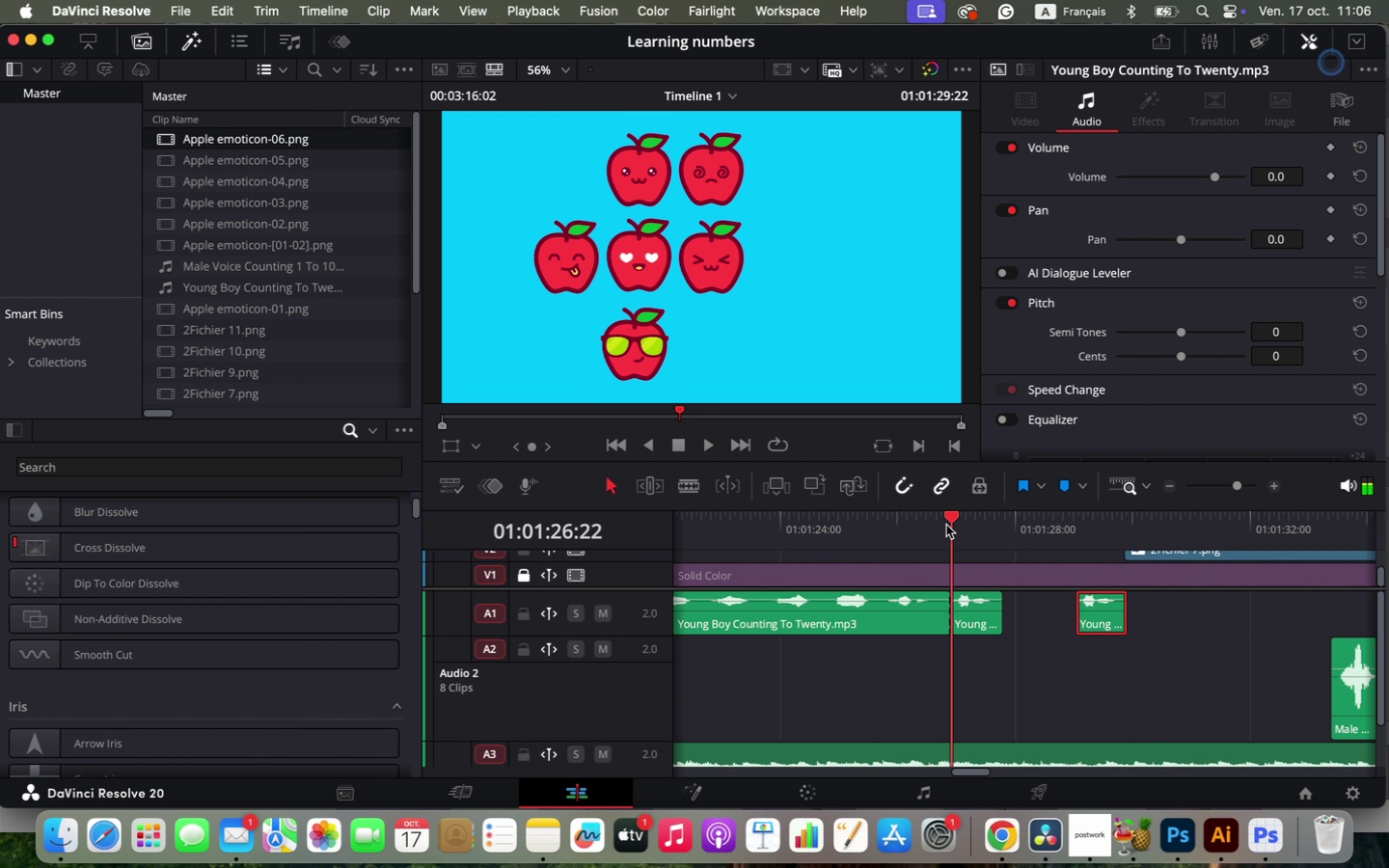 
left_click([946, 525])
 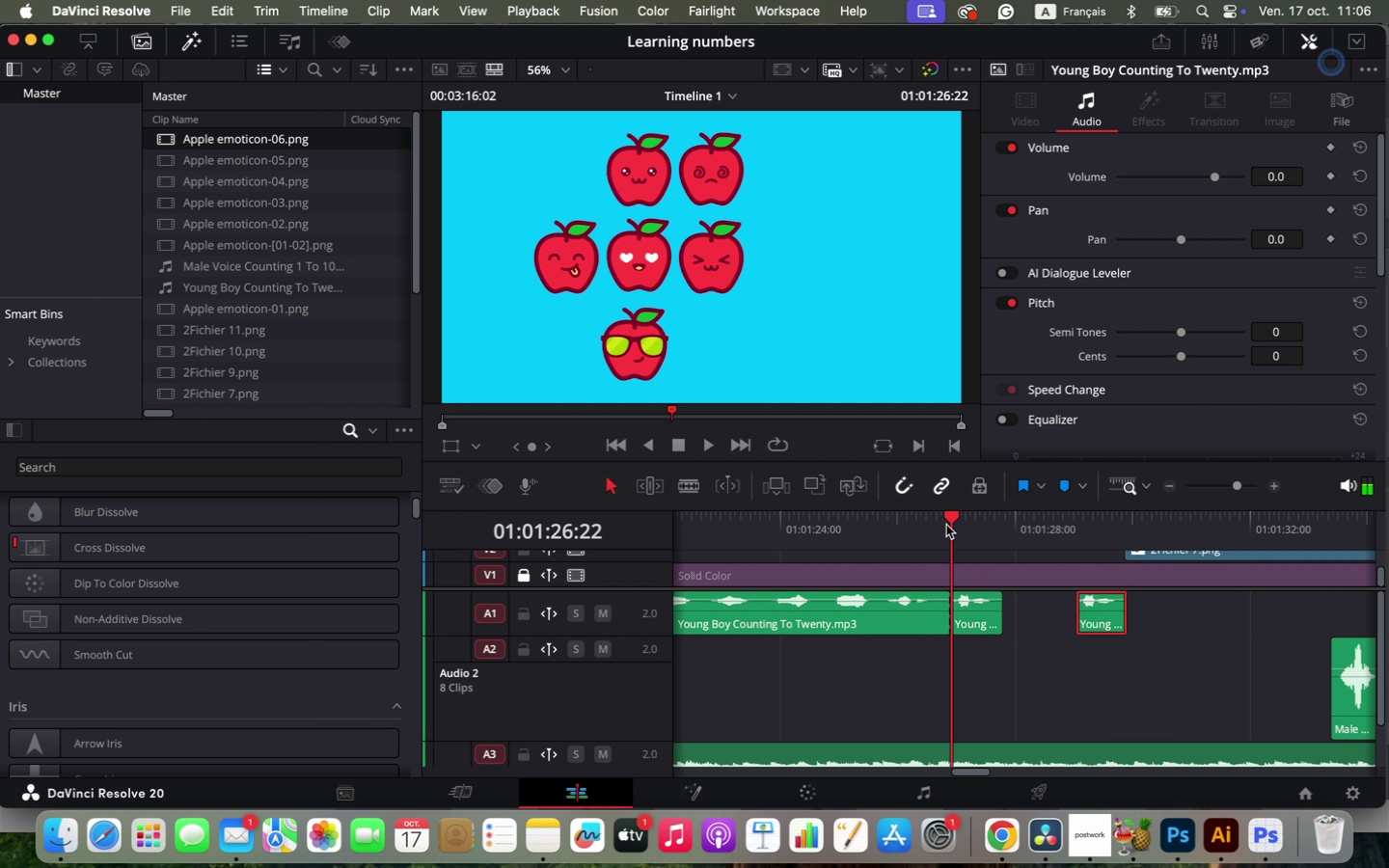 
key(Space)
 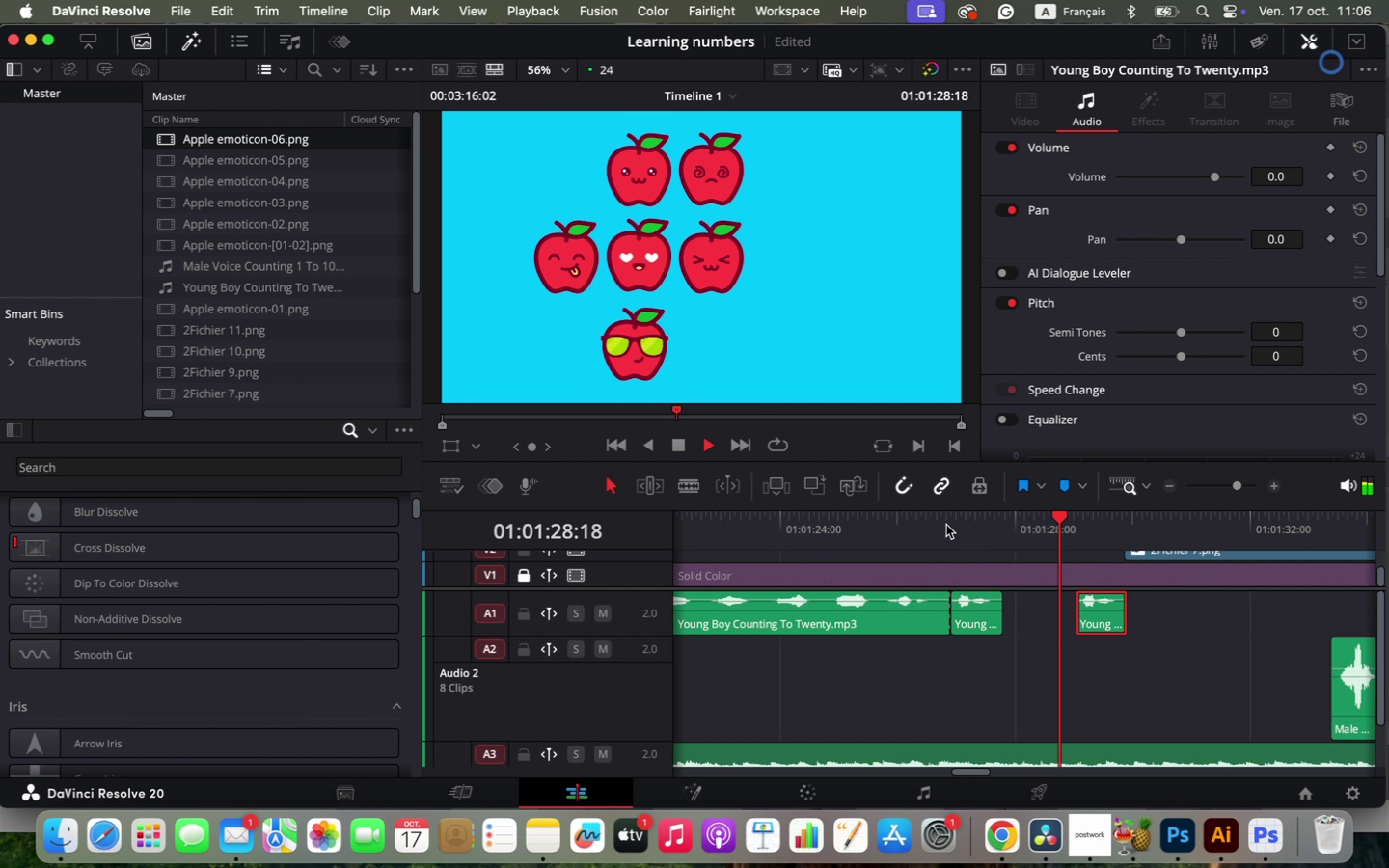 
key(Space)
 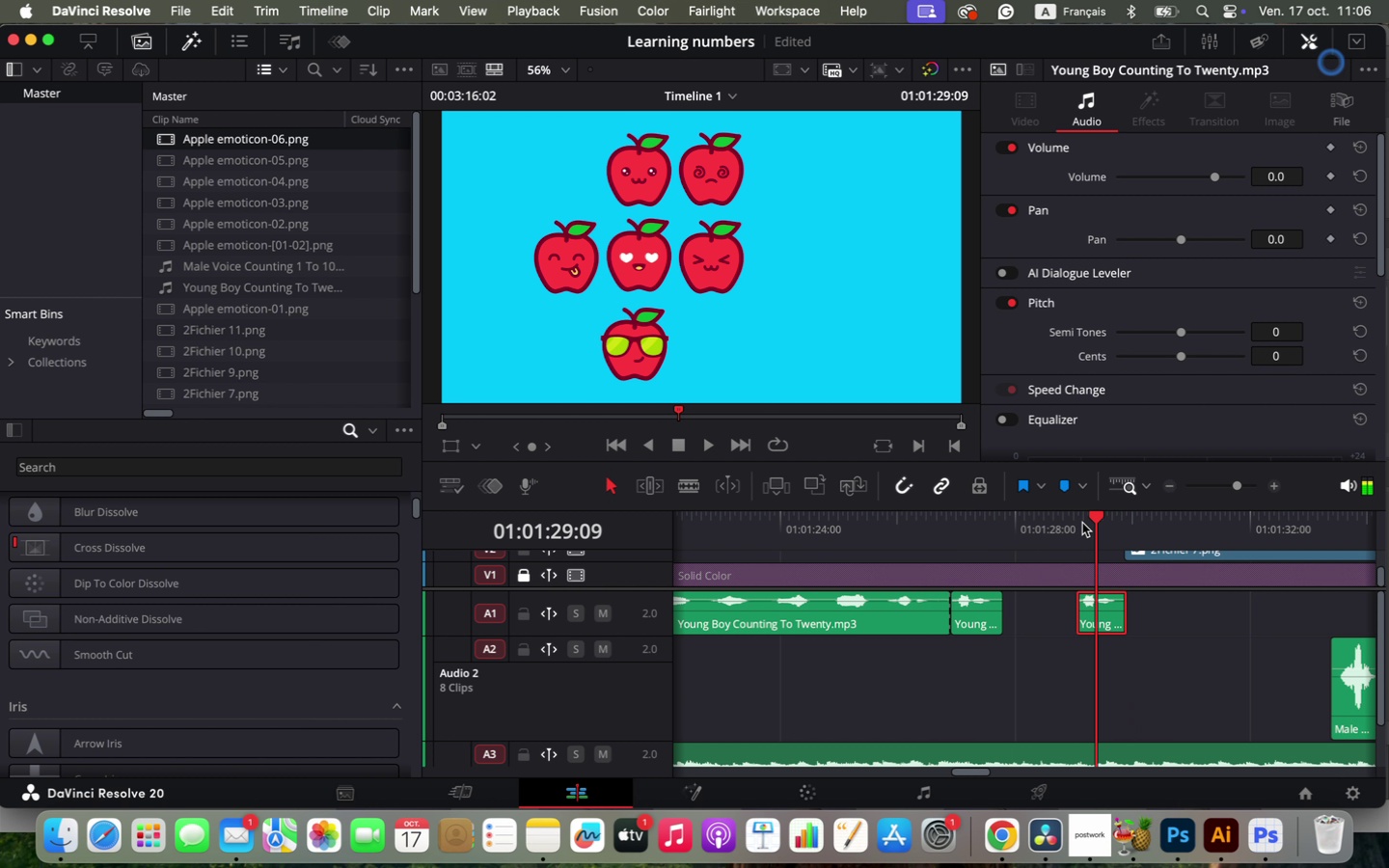 
left_click([1082, 523])
 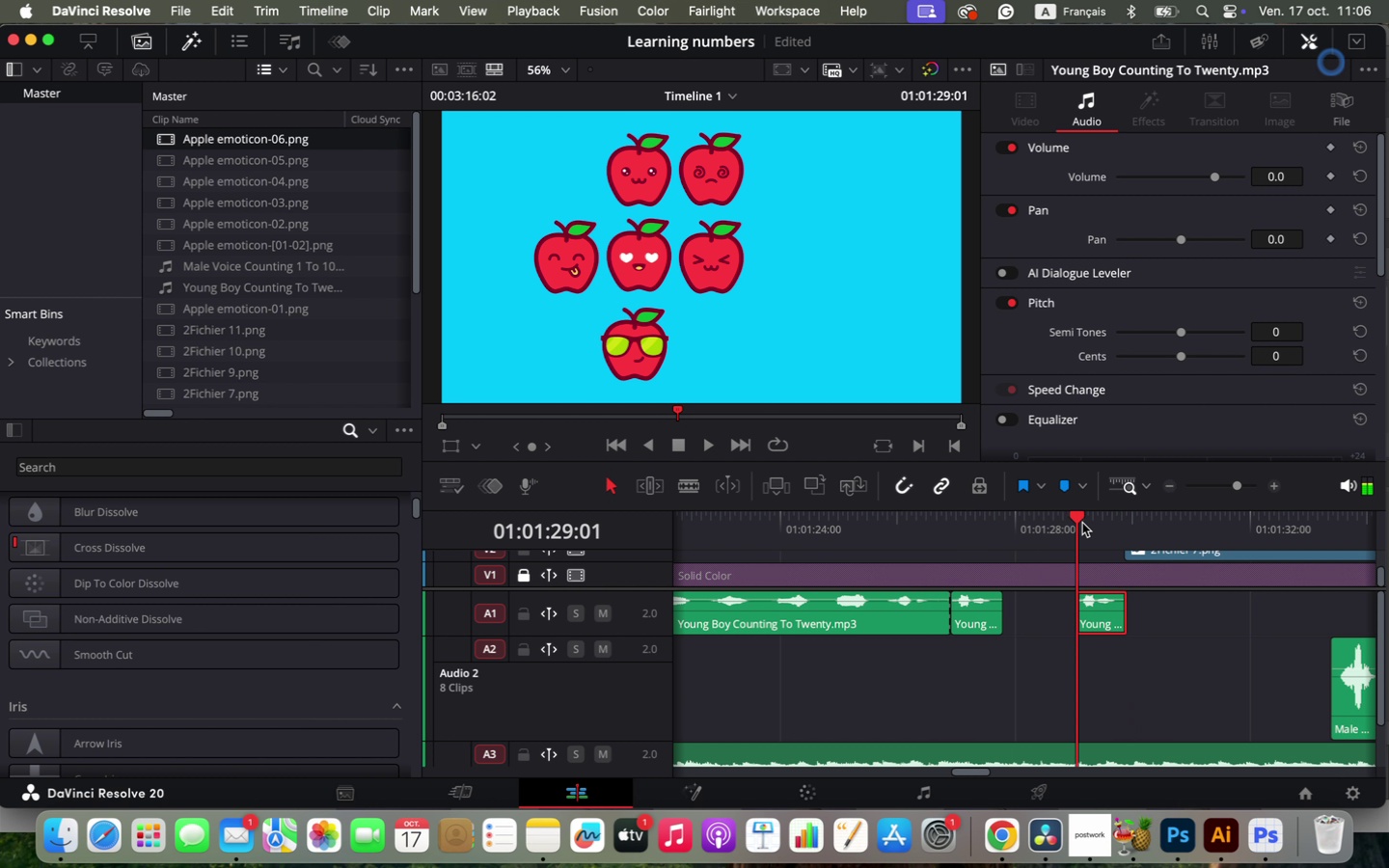 
scroll: coordinate [1190, 575], scroll_direction: down, amount: 1.0
 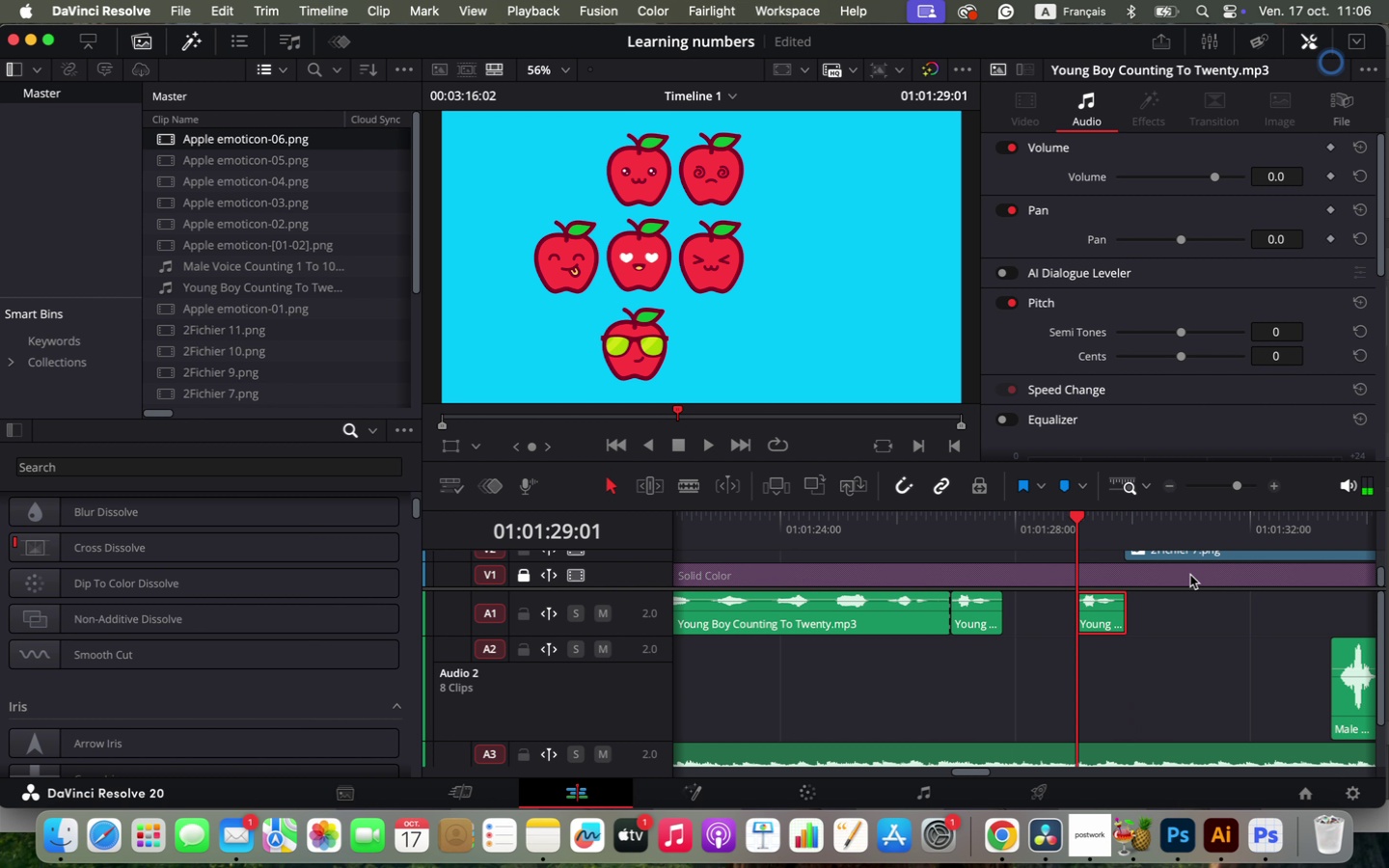 
left_click_drag(start_coordinate=[1201, 555], to_coordinate=[1145, 555])
 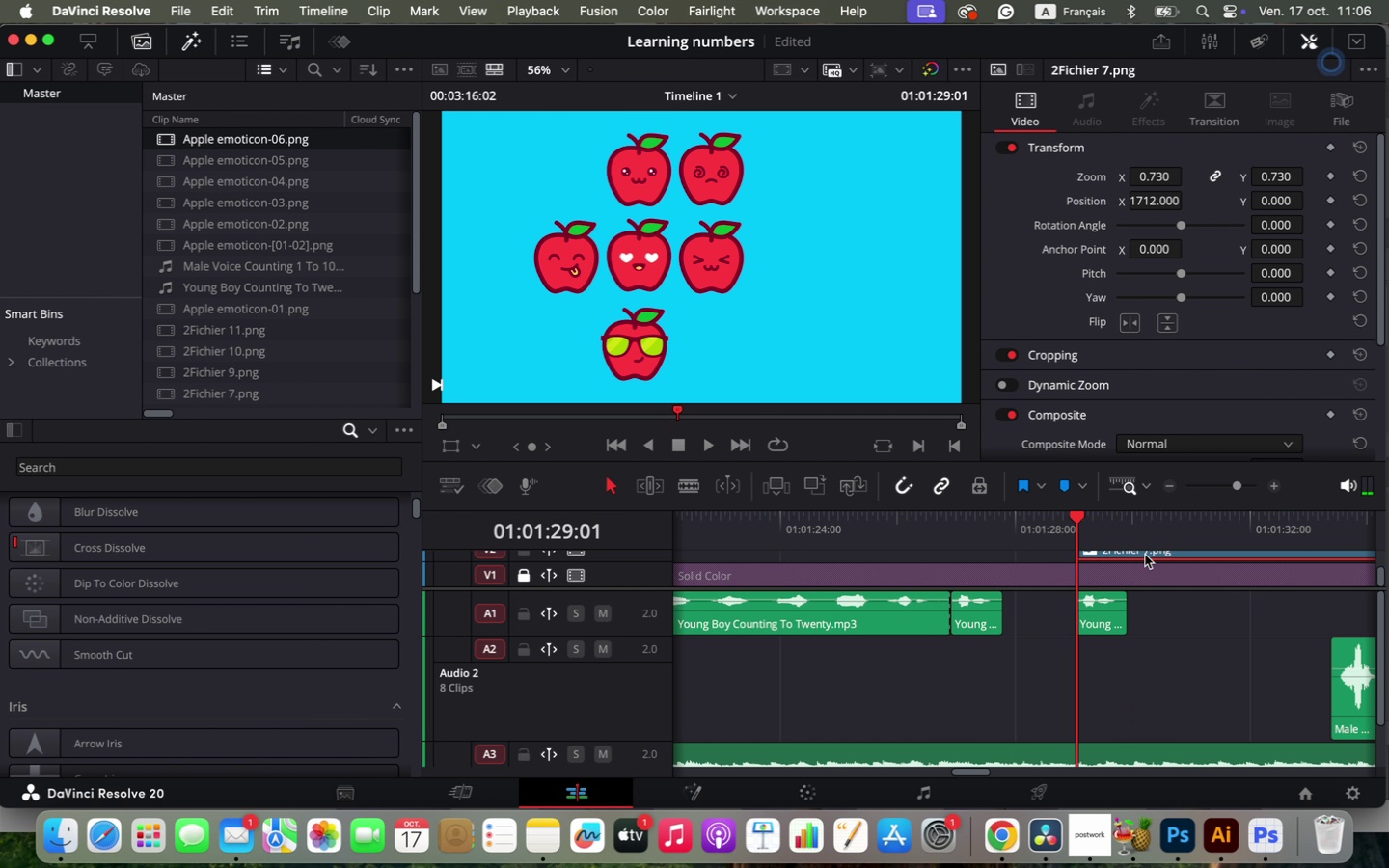 
key(Space)
 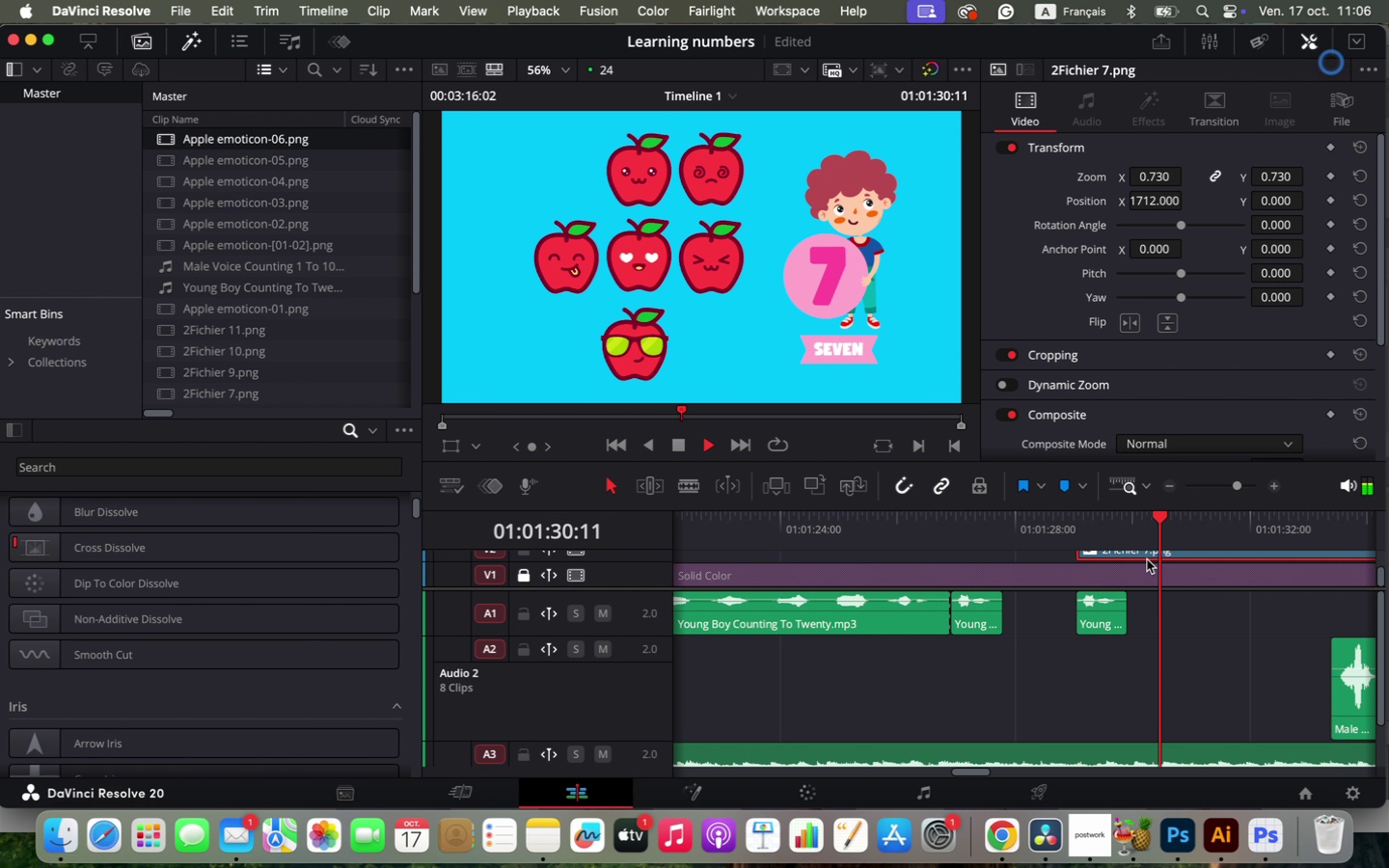 
key(Space)
 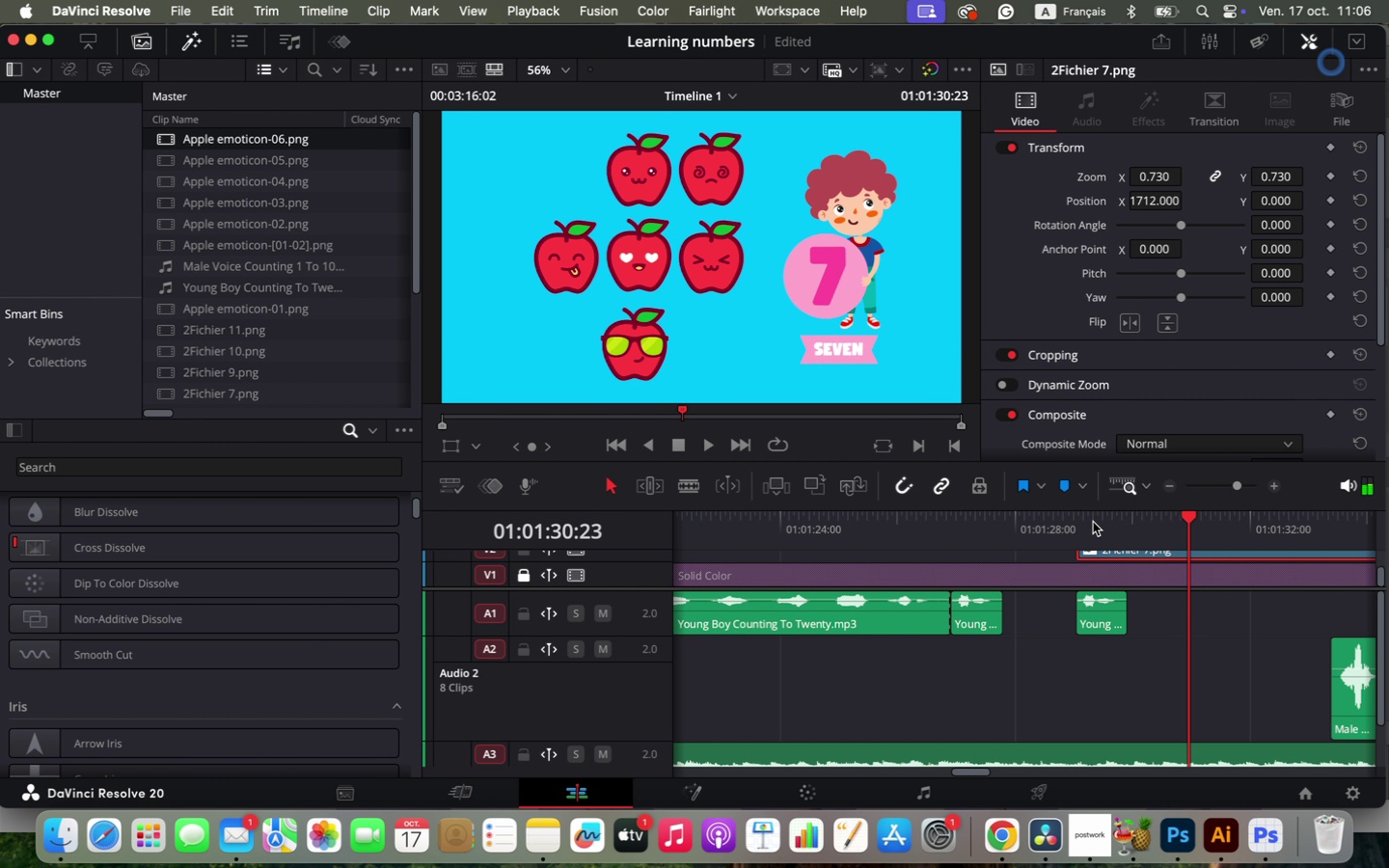 
left_click([1080, 521])
 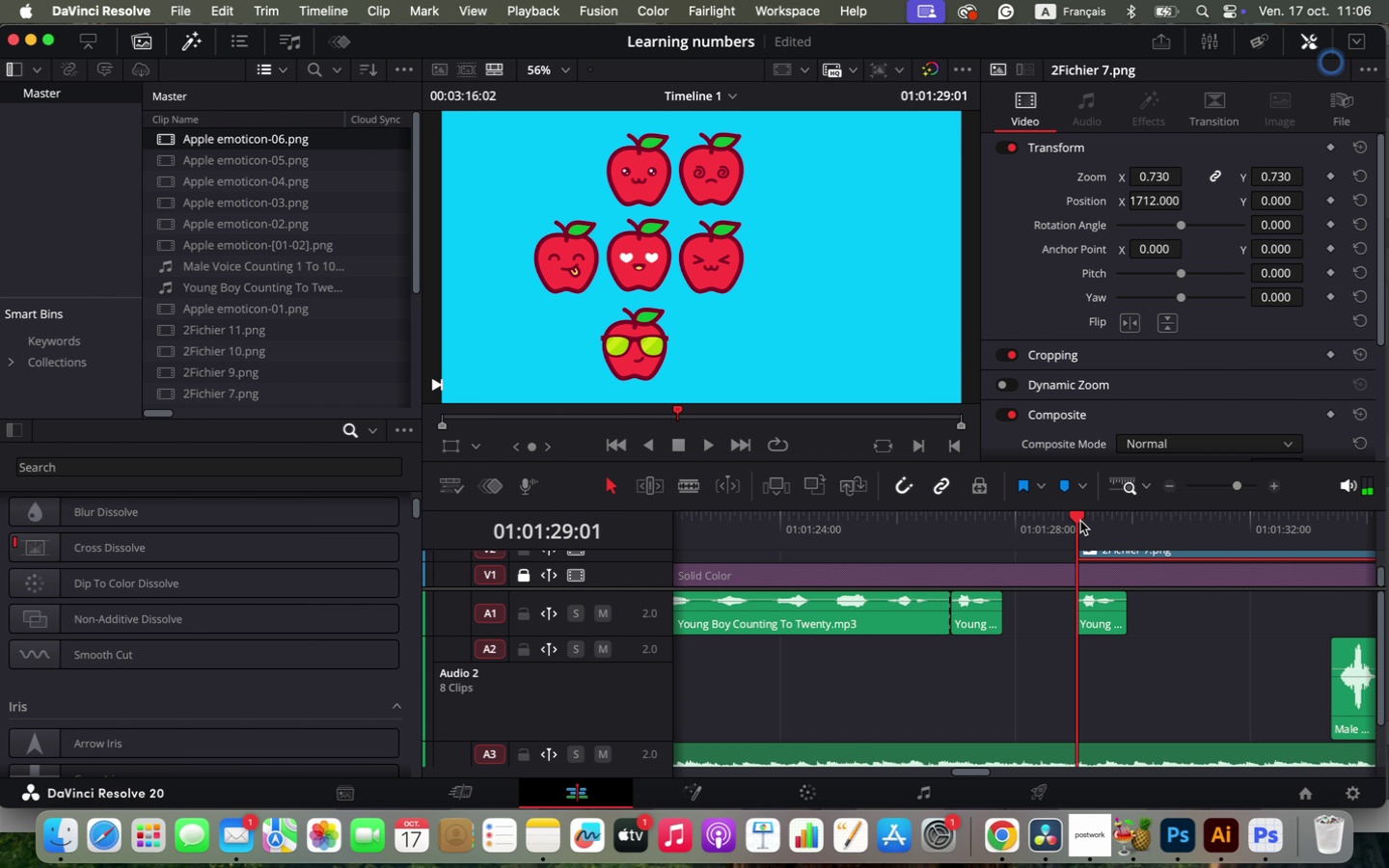 
key(Shift+ArrowRight)
 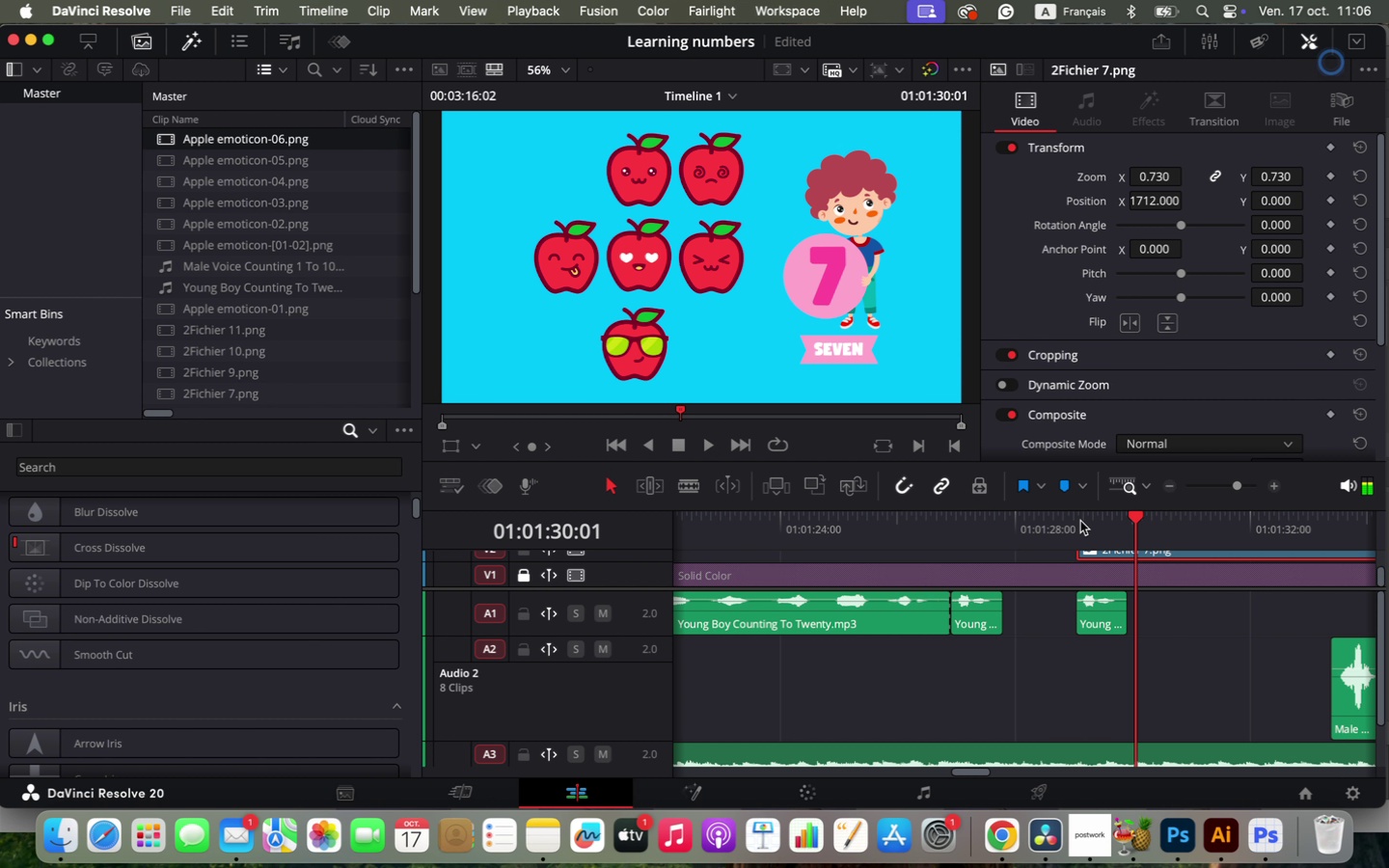 
key(Shift+ArrowRight)
 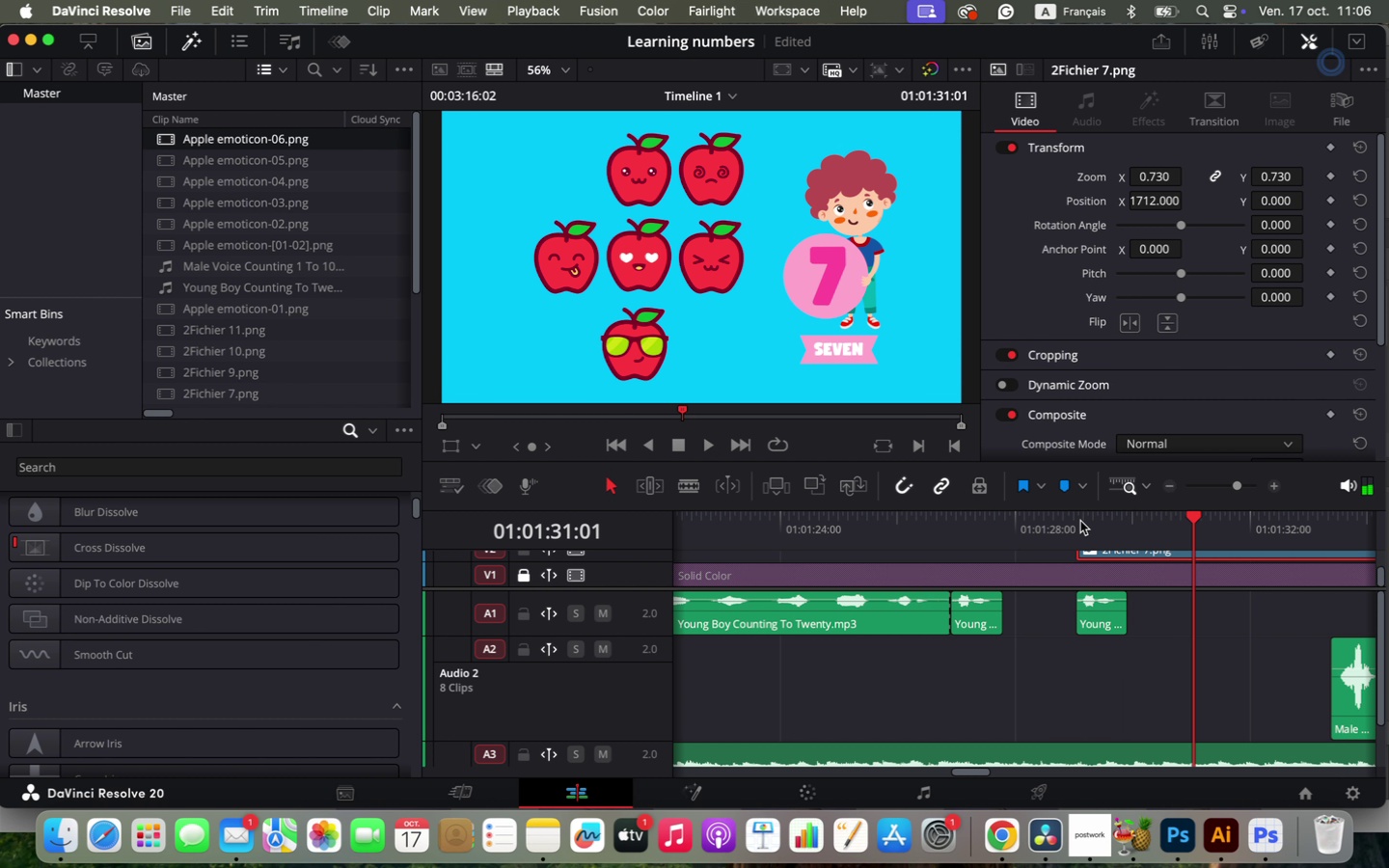 
left_click_drag(start_coordinate=[1346, 653], to_coordinate=[1211, 665])
 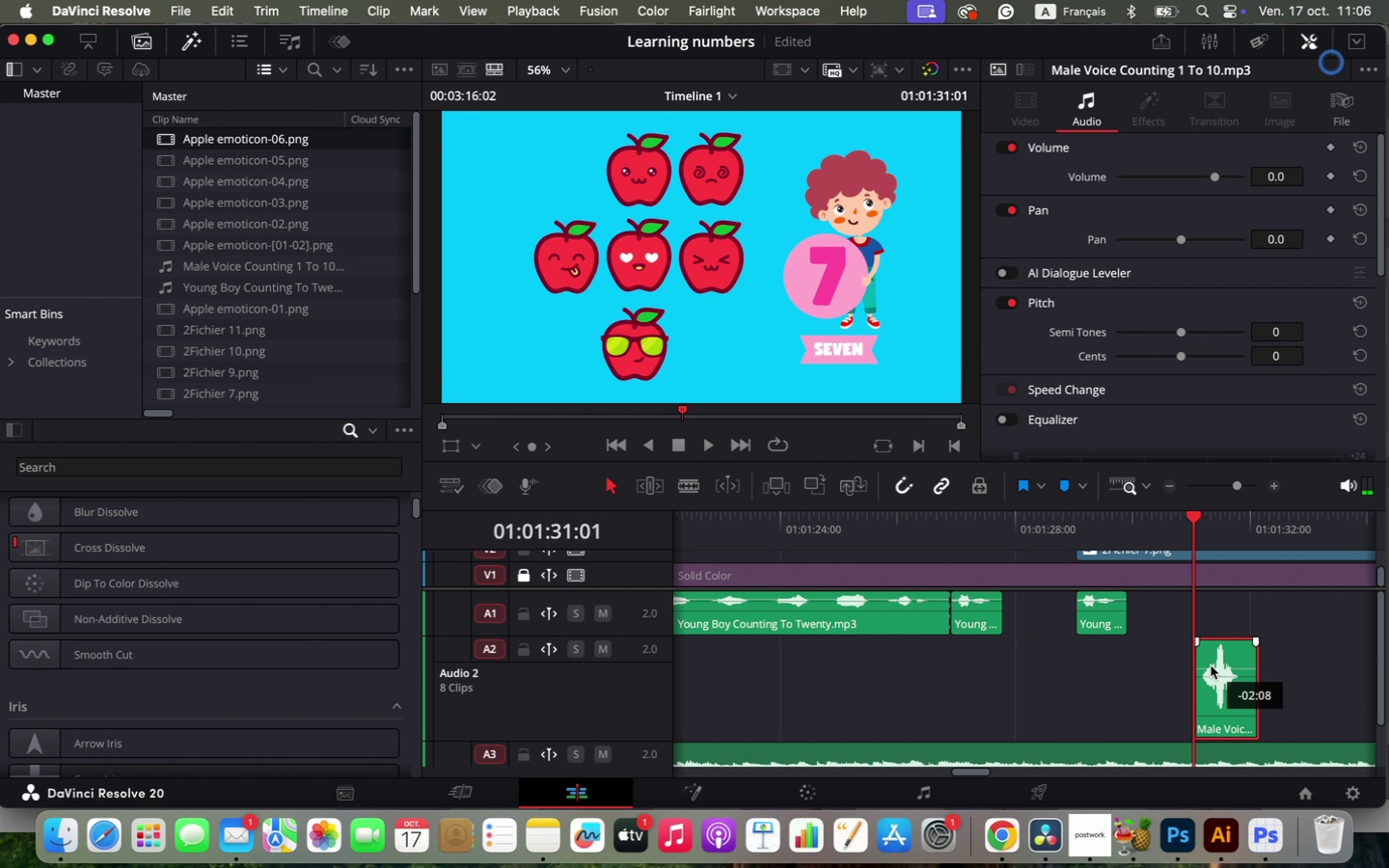 
left_click_drag(start_coordinate=[1111, 626], to_coordinate=[1229, 617])
 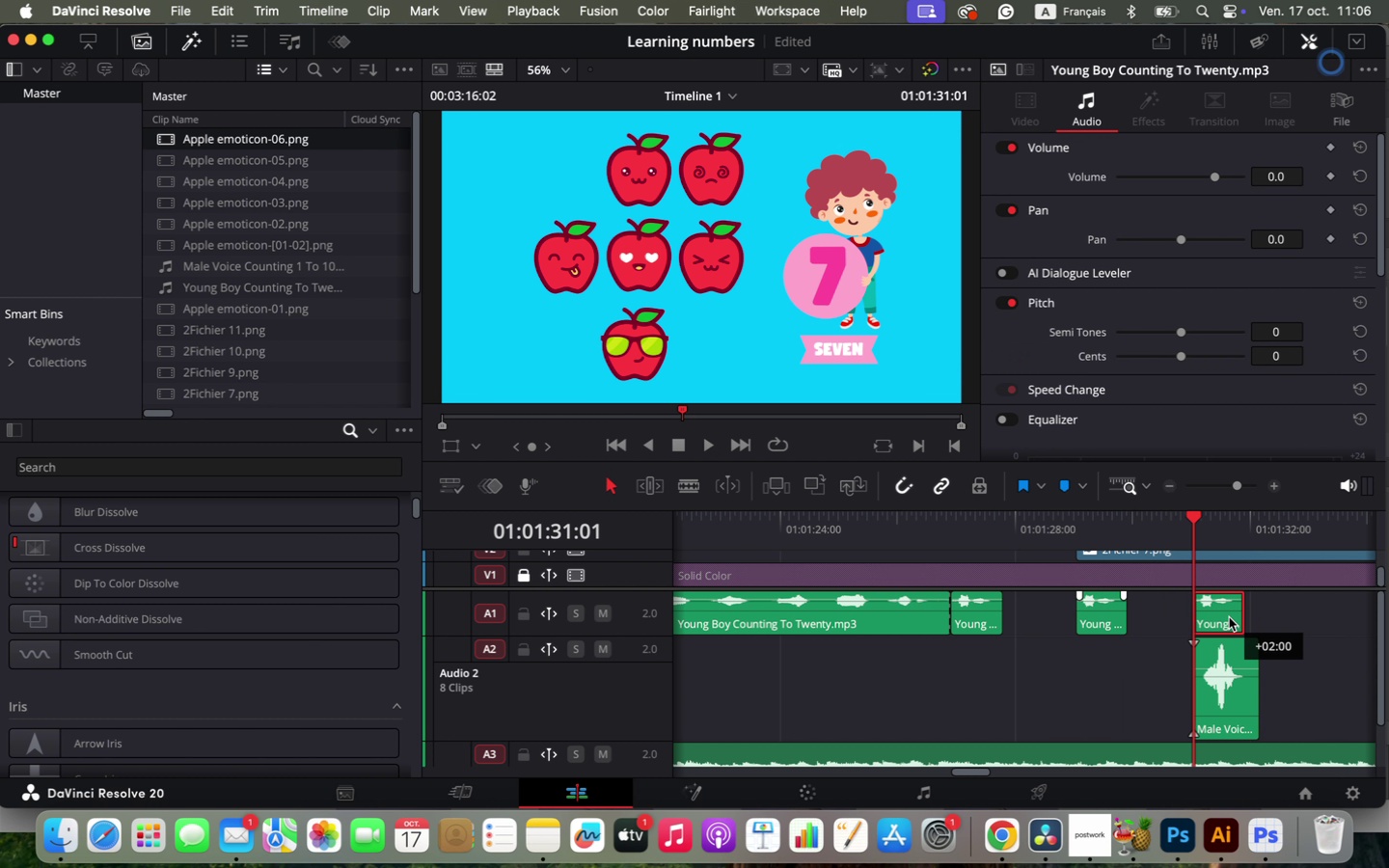 
hold_key(key=OptionLeft, duration=1.38)
 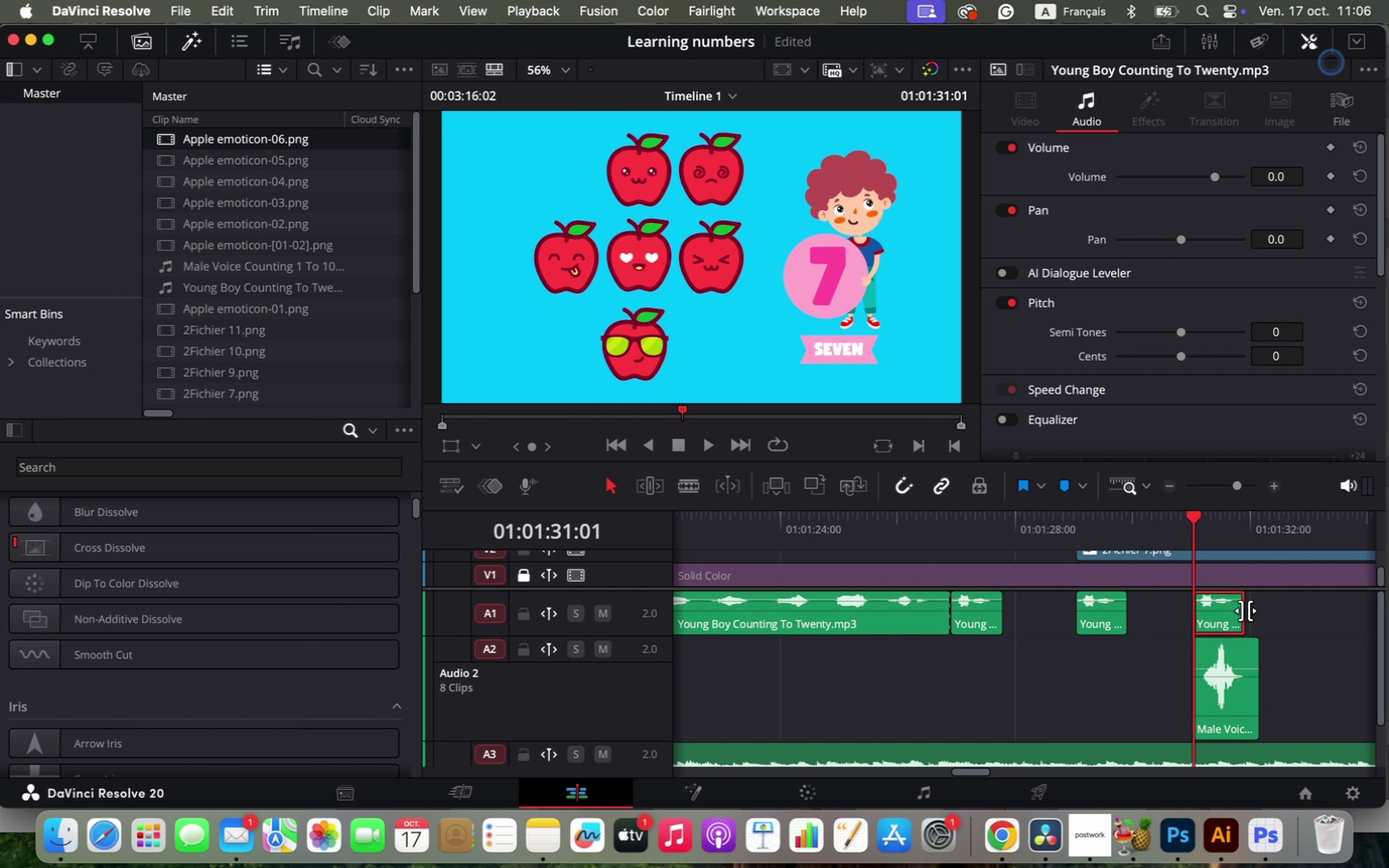 
key(Space)
 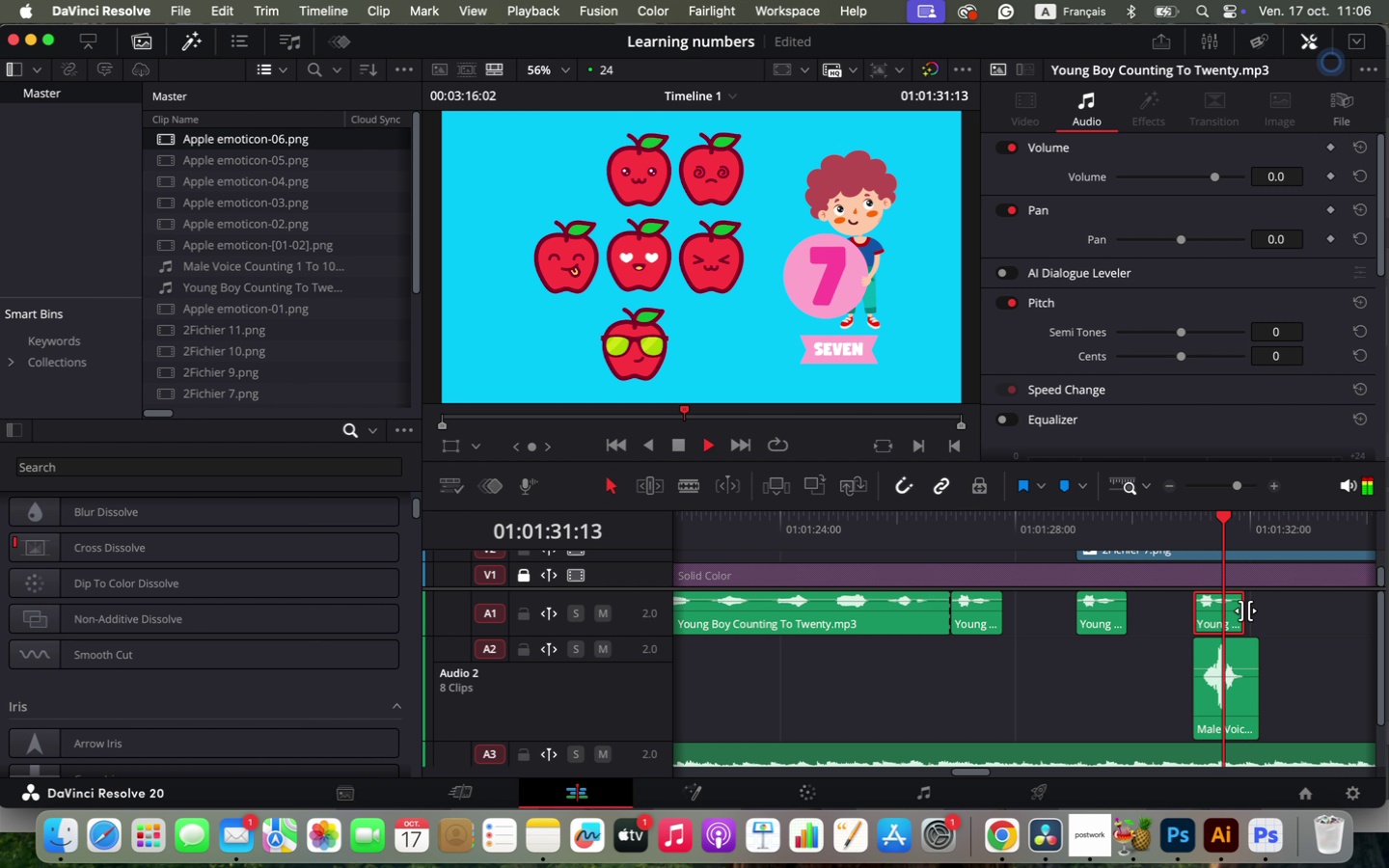 
key(Space)
 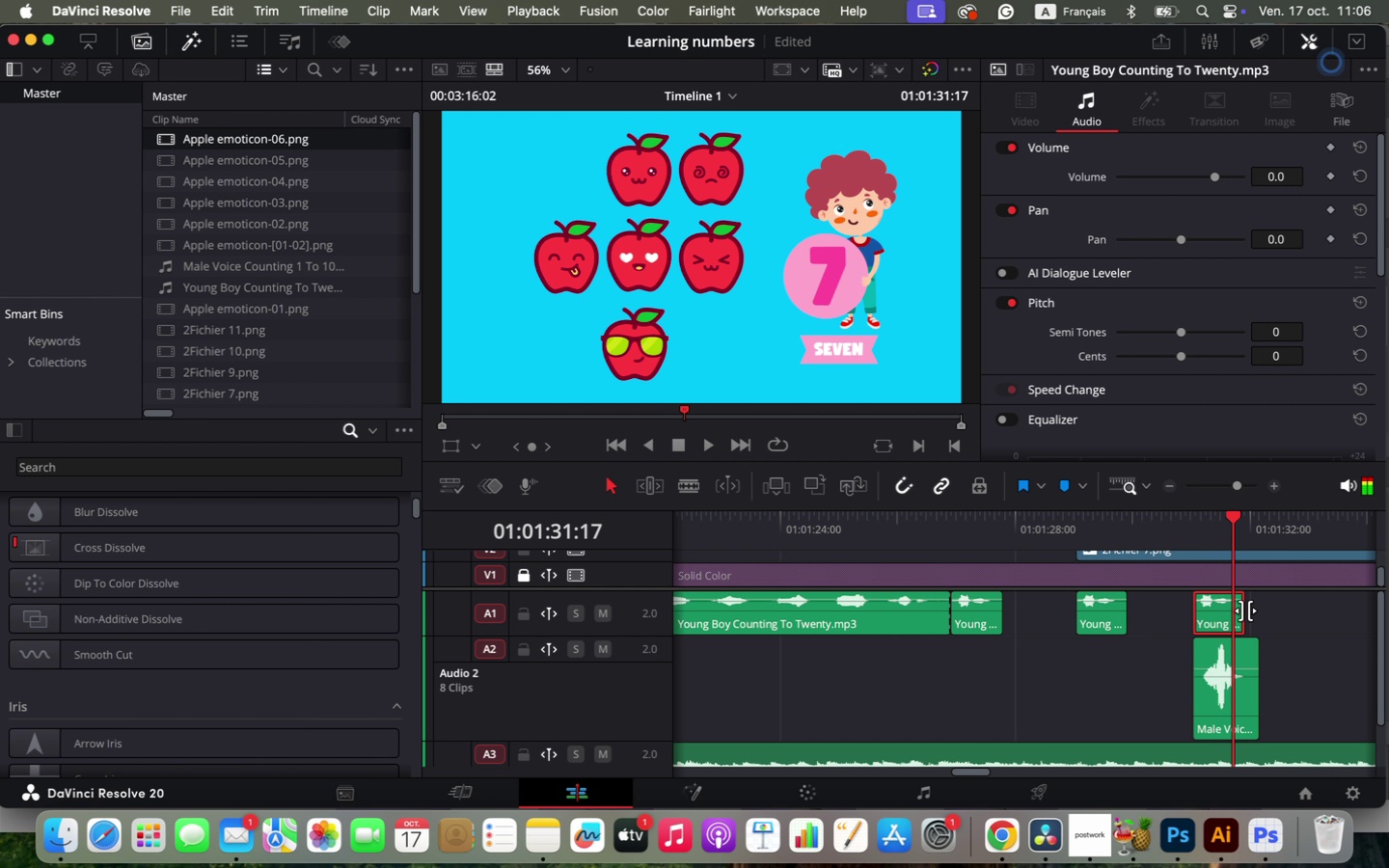 
hold_key(key=OptionLeft, duration=1.37)
scroll: coordinate [1250, 634], scroll_direction: up, amount: 21.0
 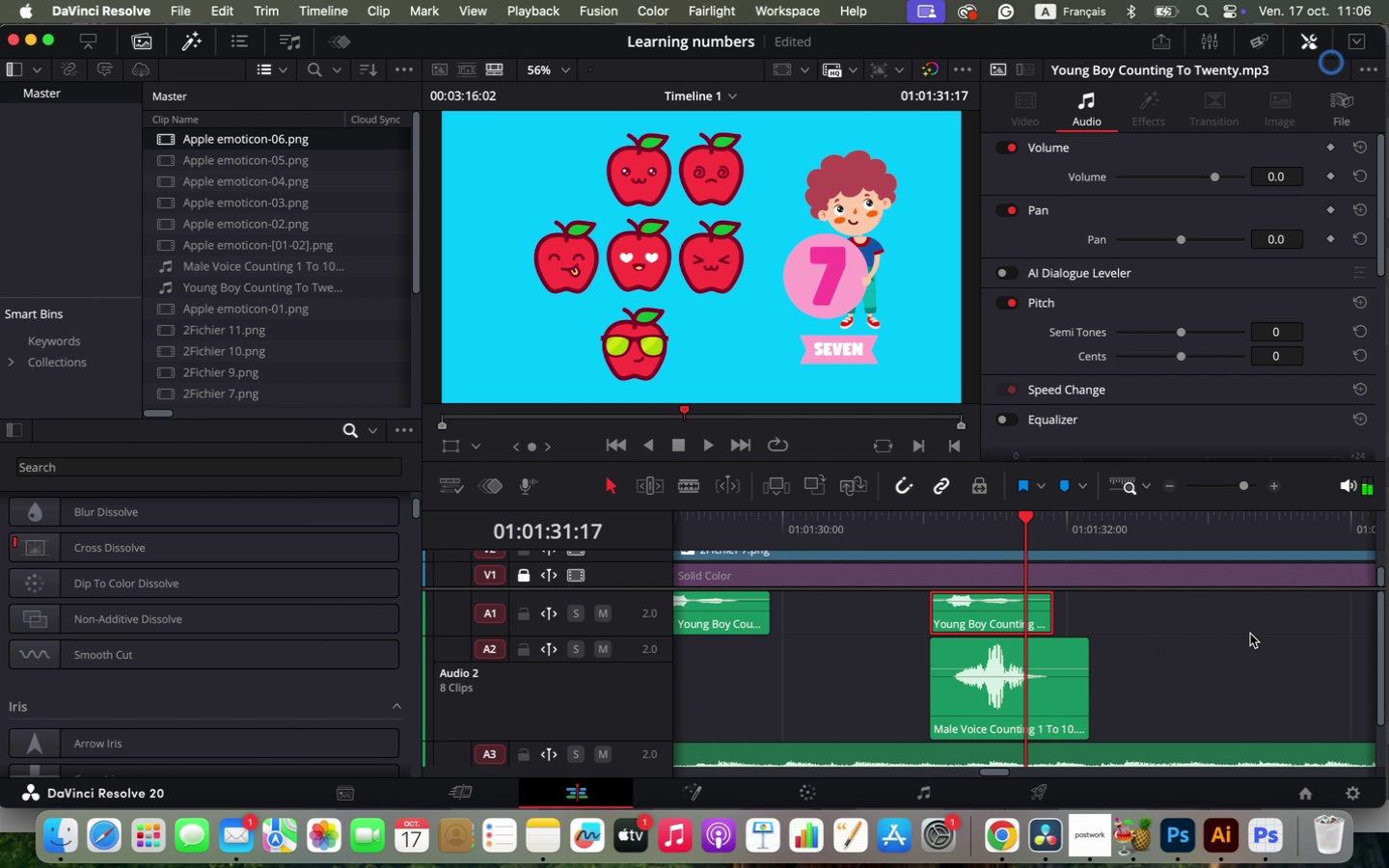 
left_click_drag(start_coordinate=[1078, 660], to_coordinate=[1043, 661])
 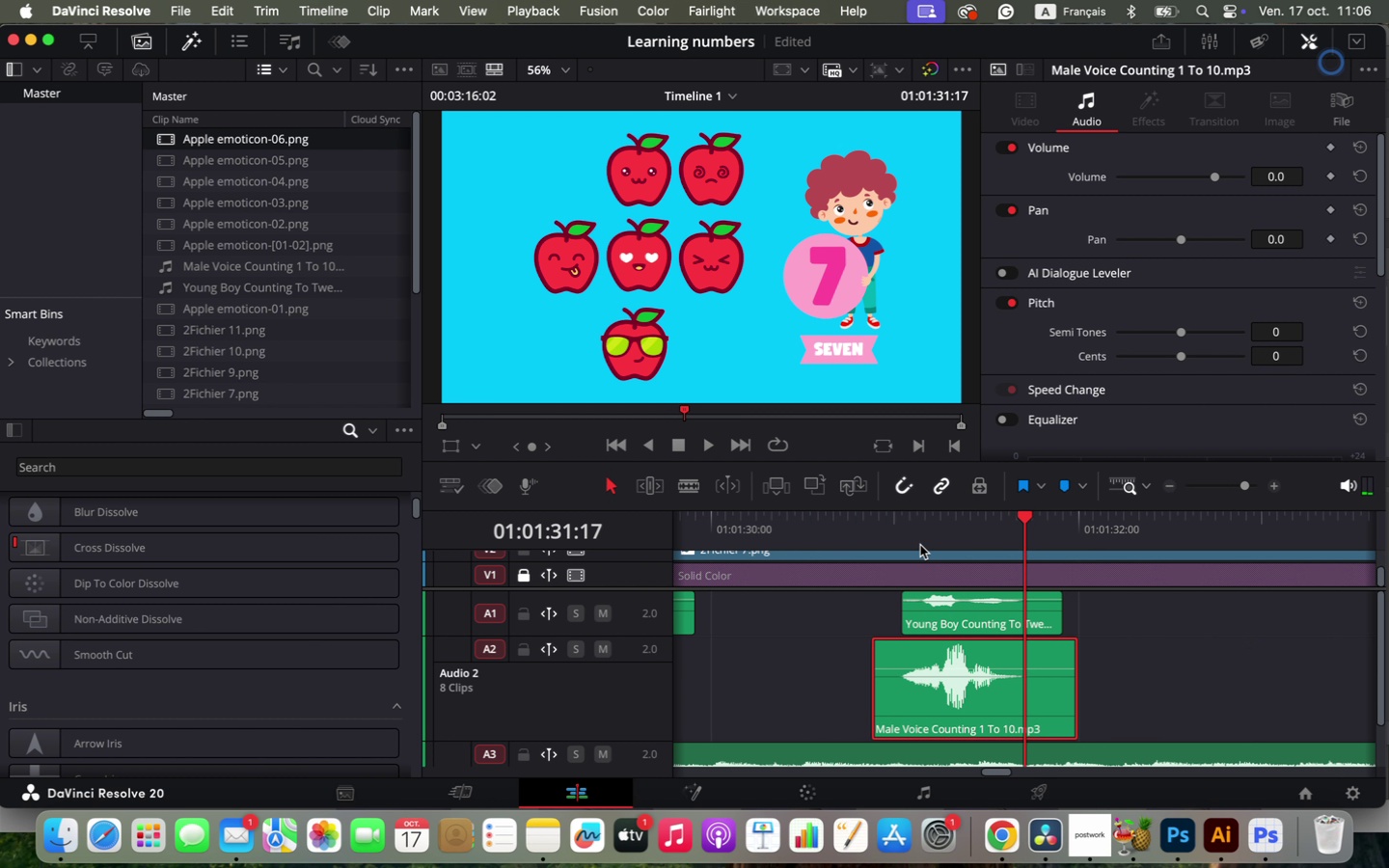 
left_click([901, 519])
 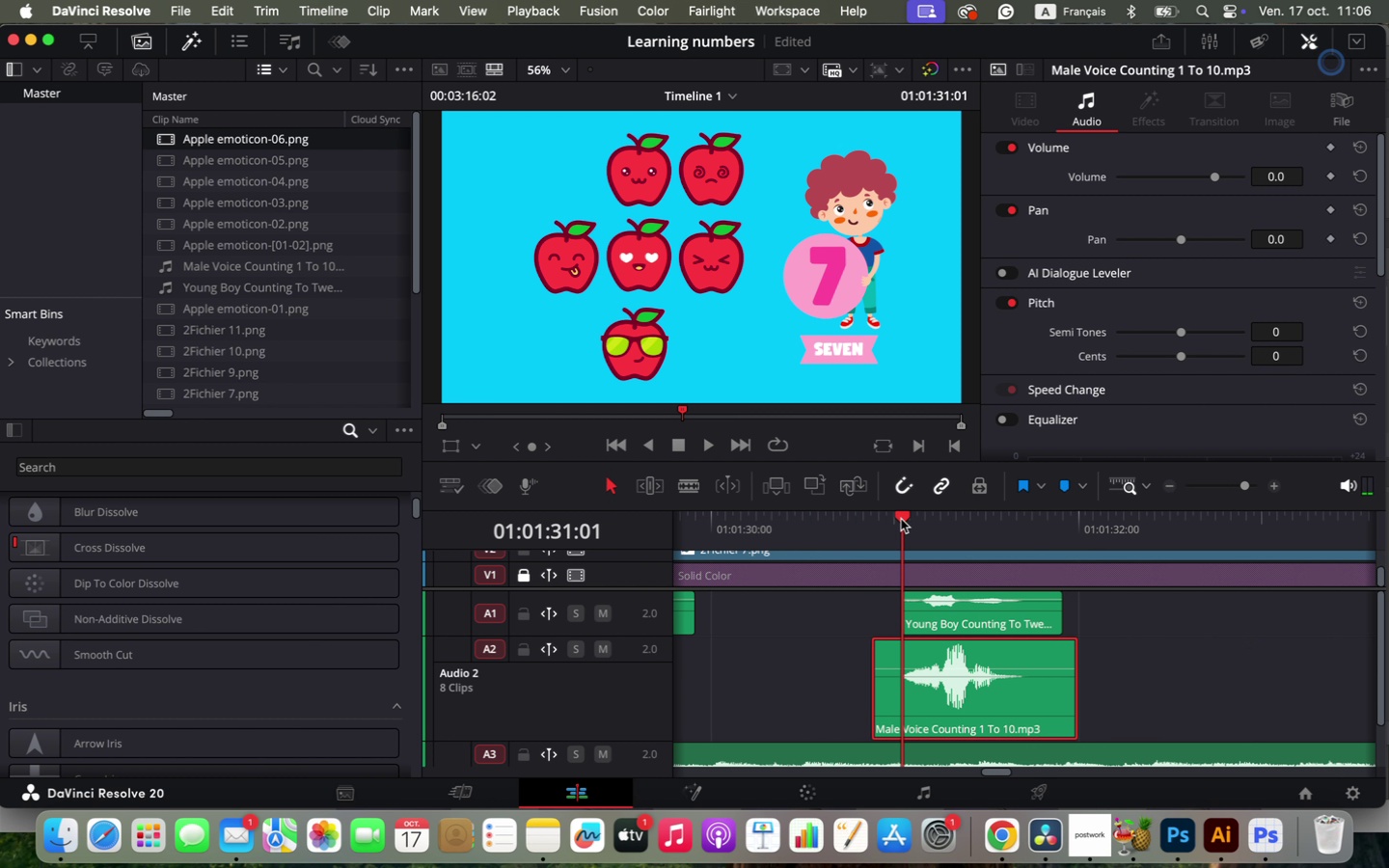 
key(Space)
 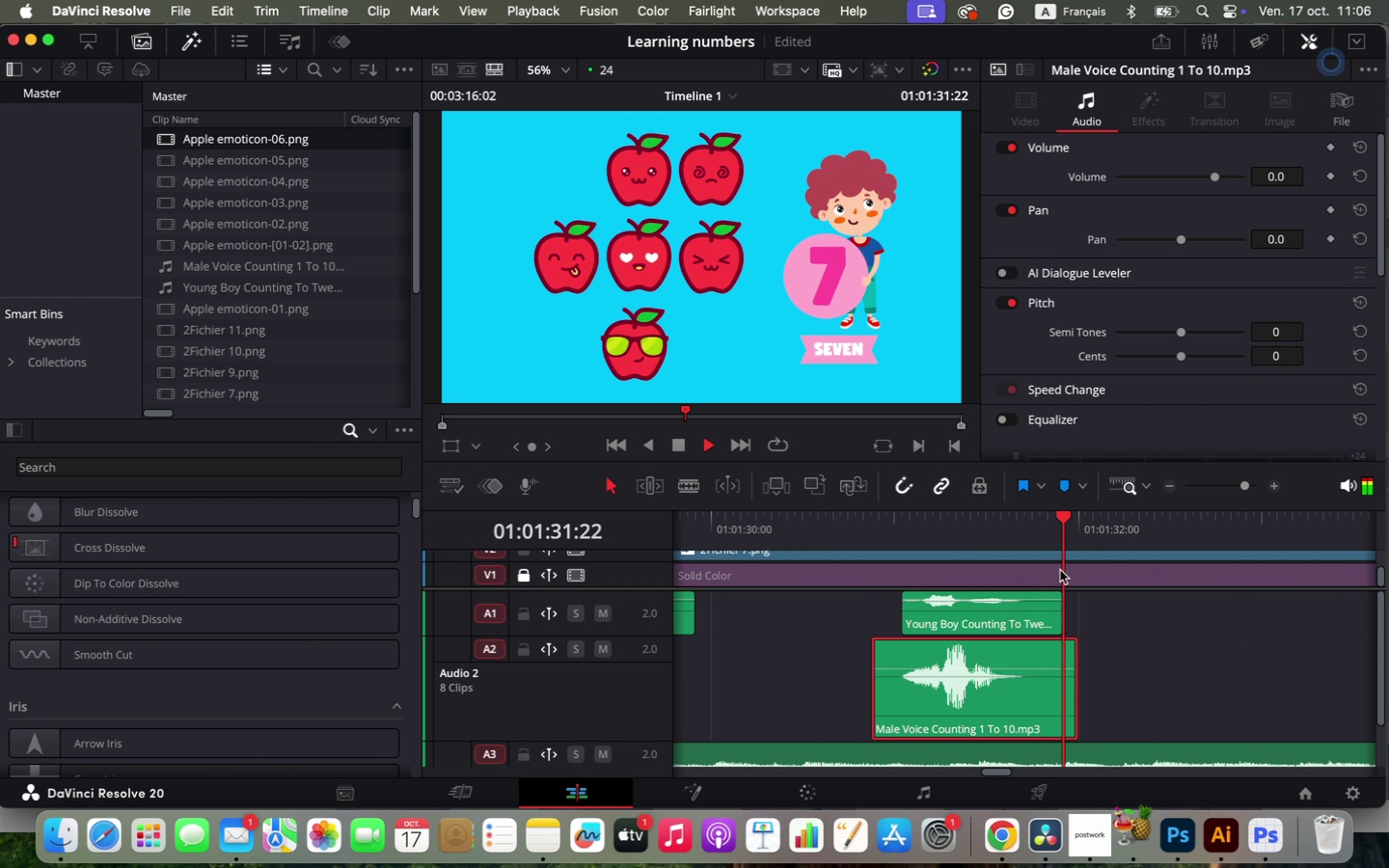 
key(Space)
 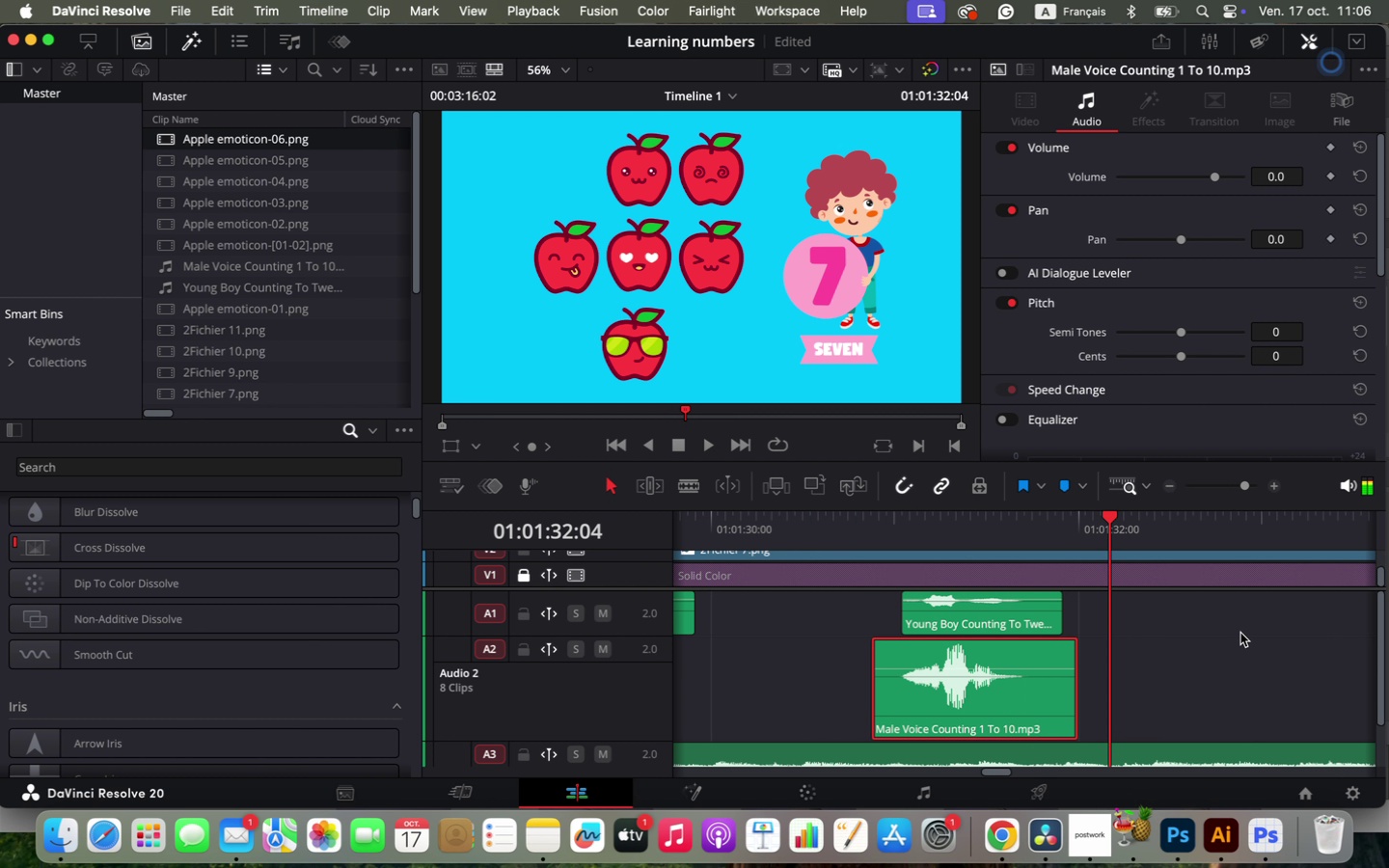 
hold_key(key=OptionLeft, duration=2.09)
scroll: coordinate [1266, 651], scroll_direction: down, amount: 14.0
 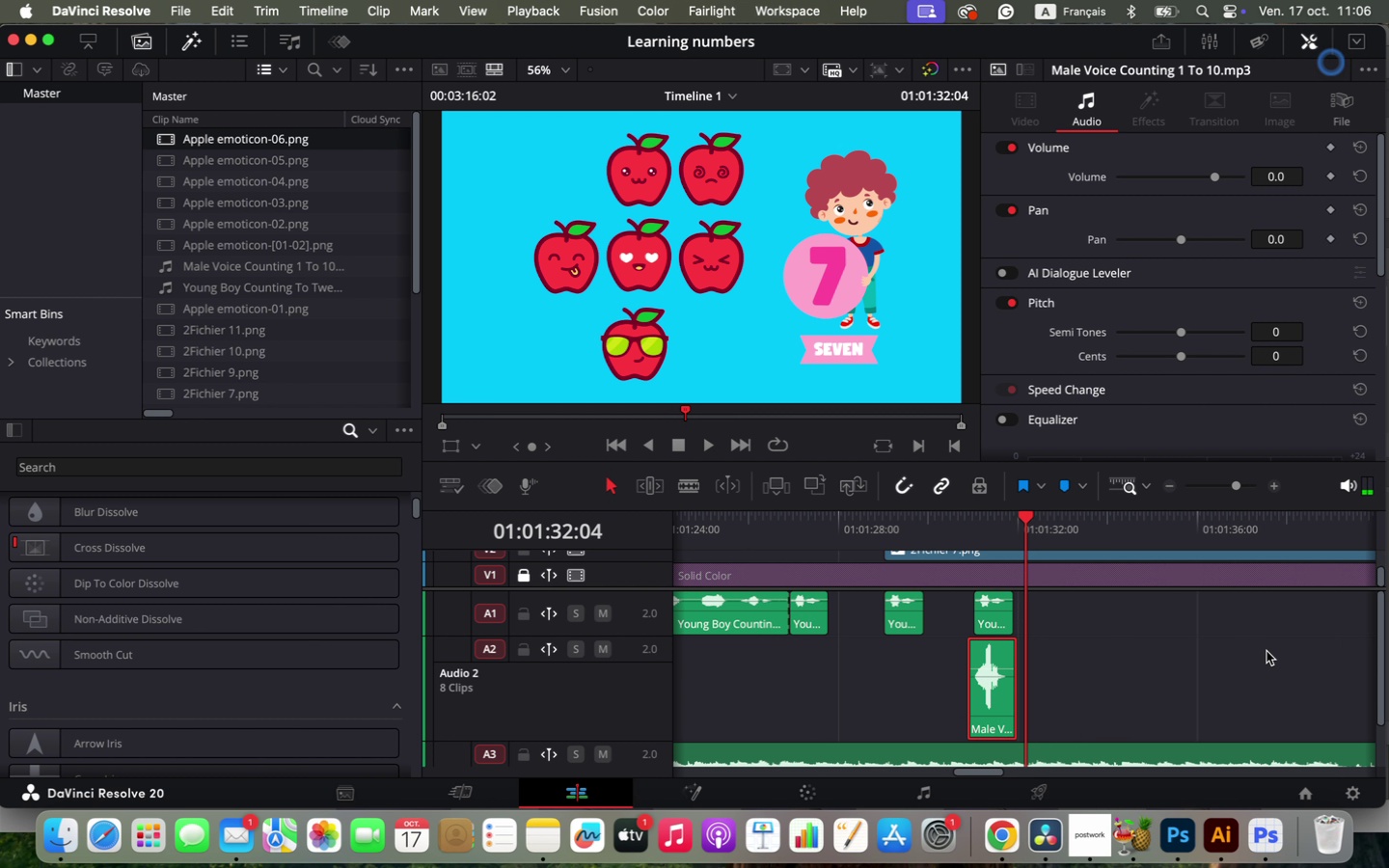 
key(Shift+ArrowRight)
 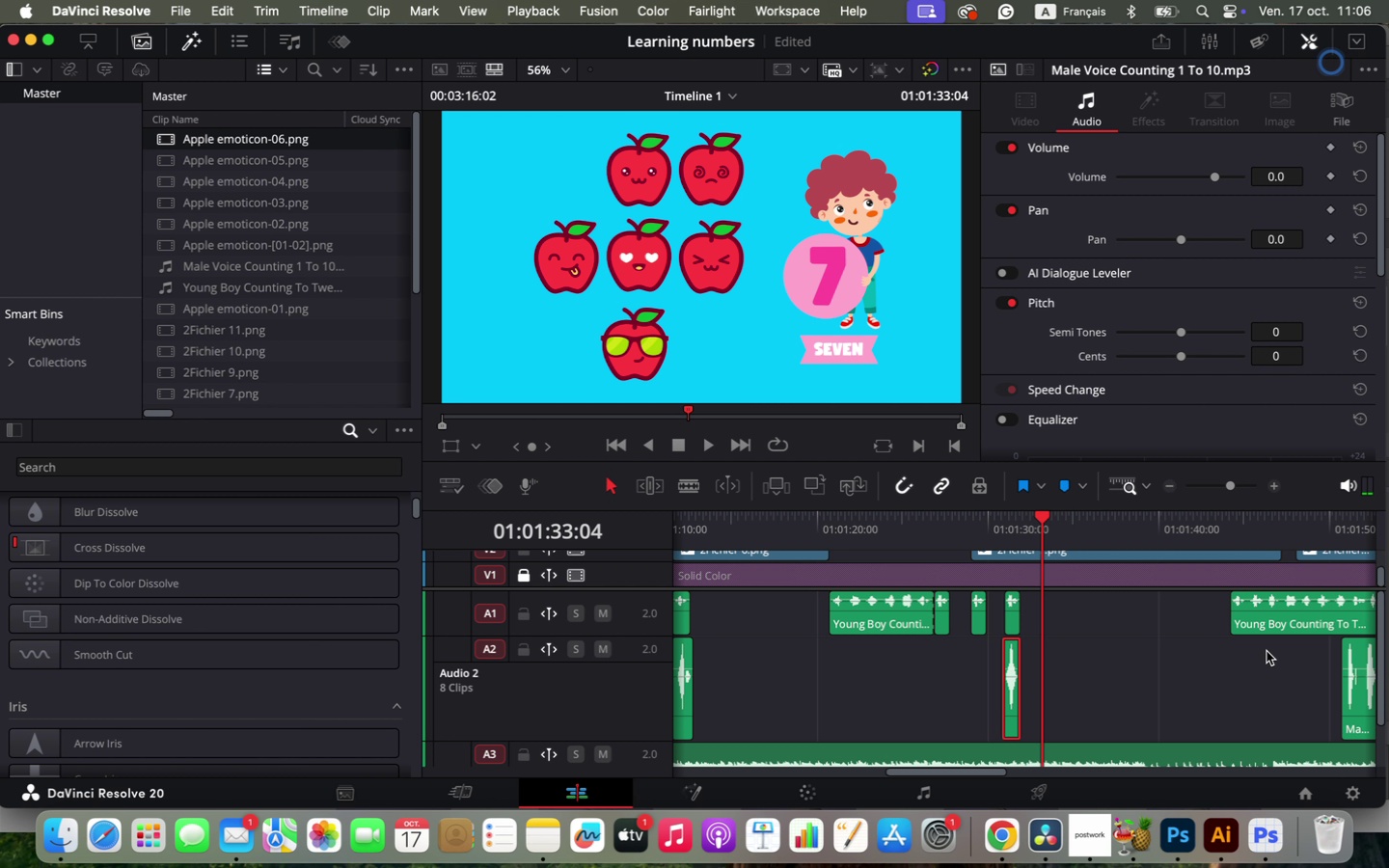 
key(Shift+ArrowRight)
 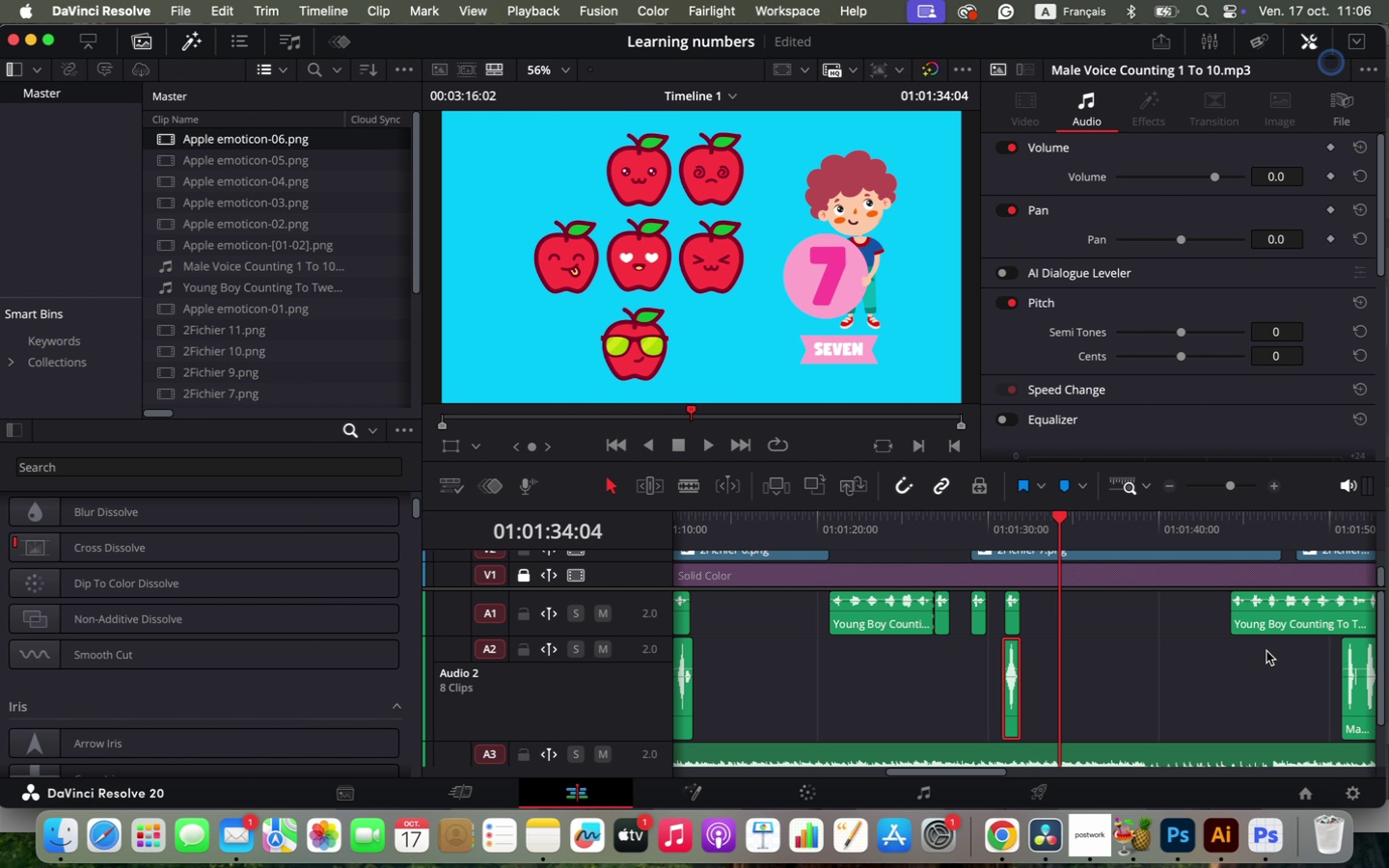 
key(Shift+ArrowRight)
 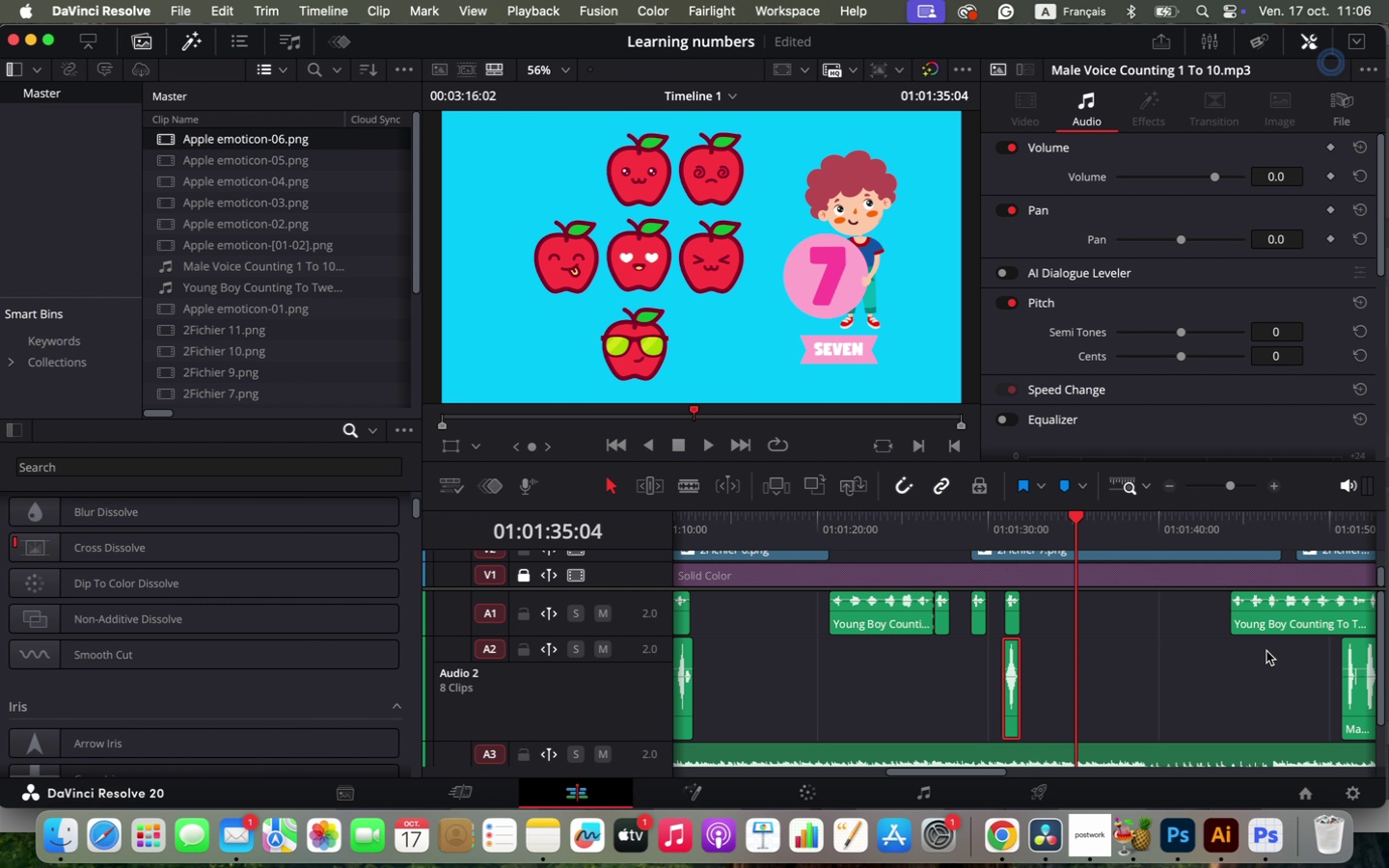 
key(Shift+ArrowRight)
 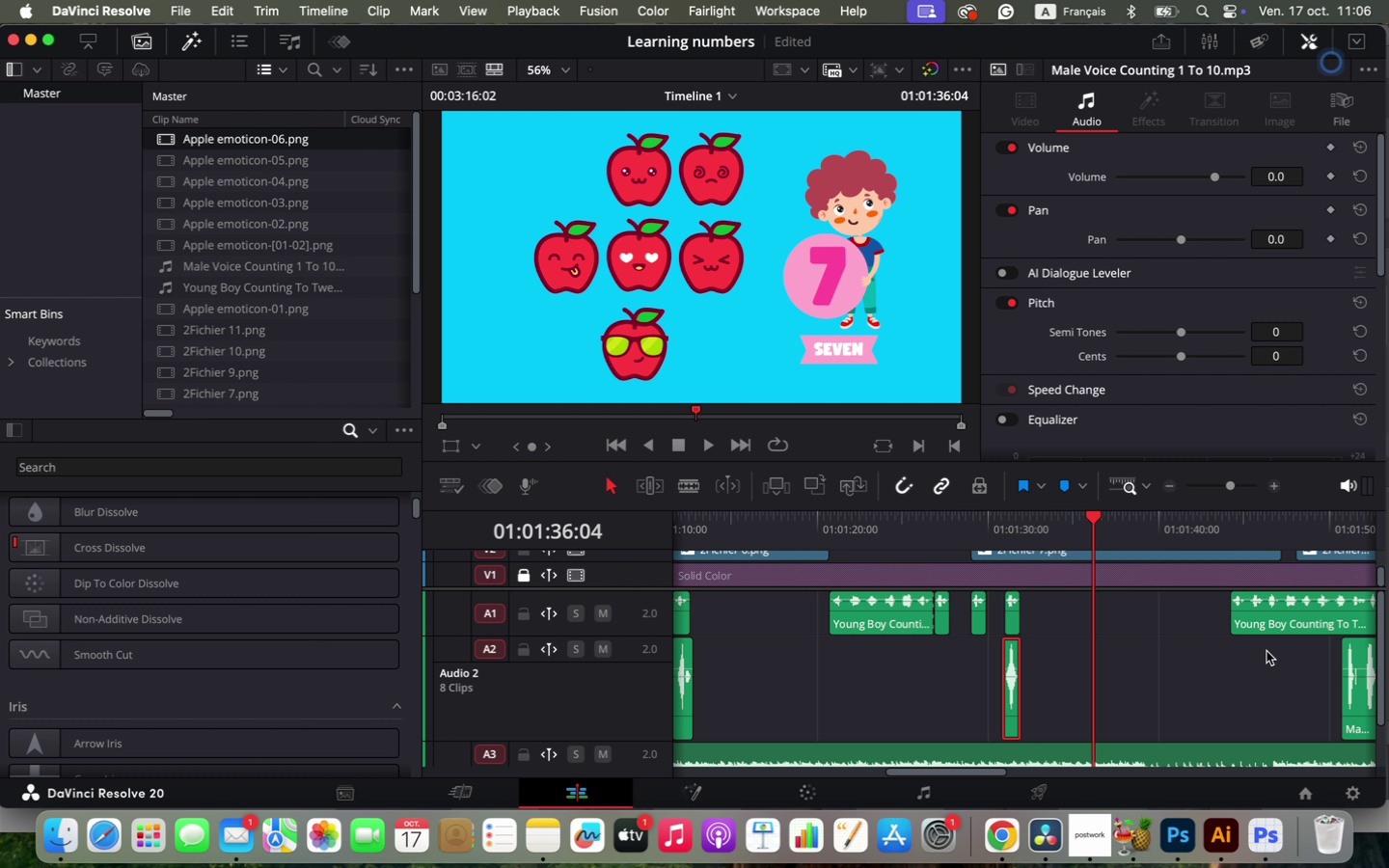 
scroll: coordinate [1234, 564], scroll_direction: up, amount: 1.0
 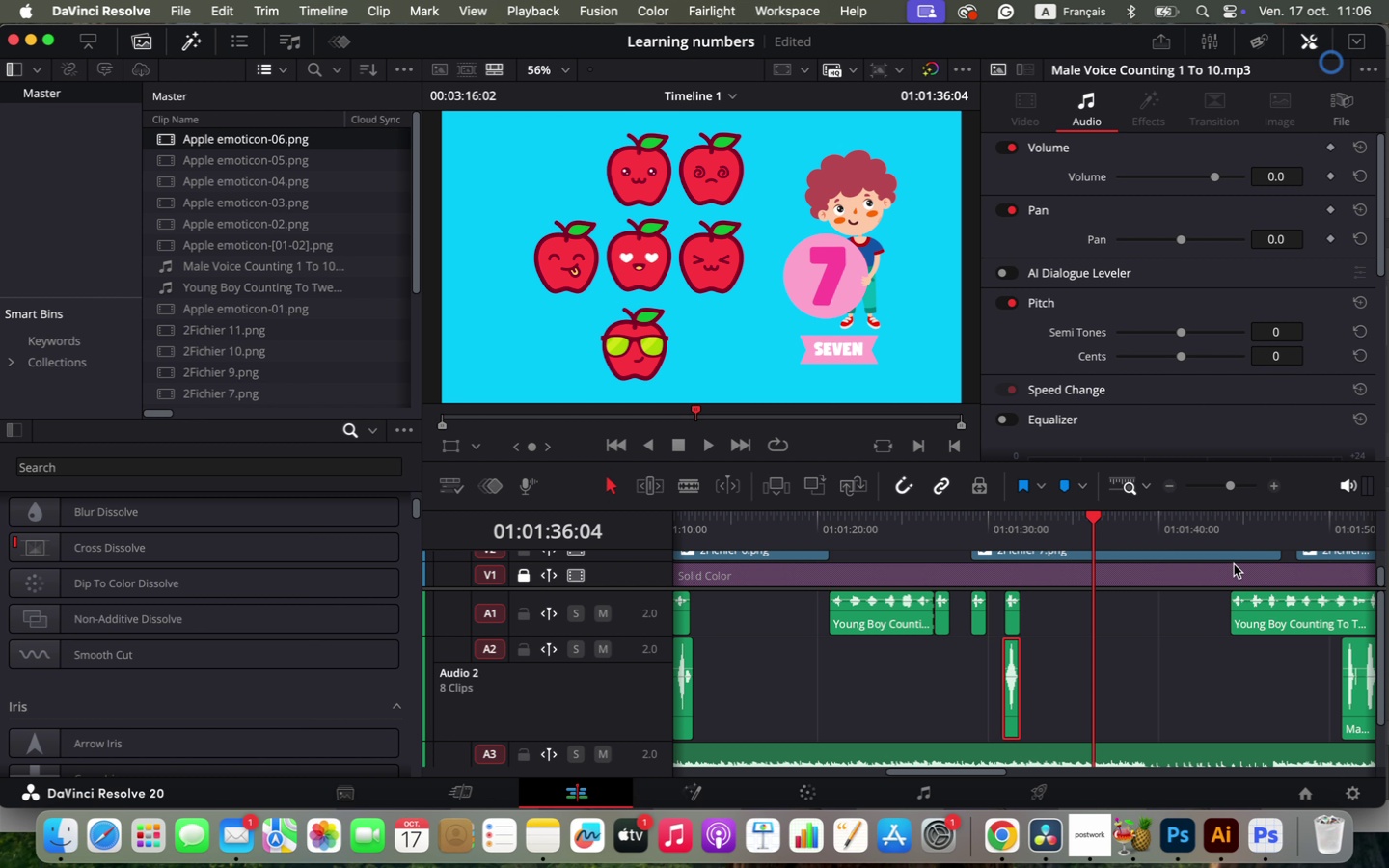 
scroll: coordinate [1233, 573], scroll_direction: down, amount: 1.0
 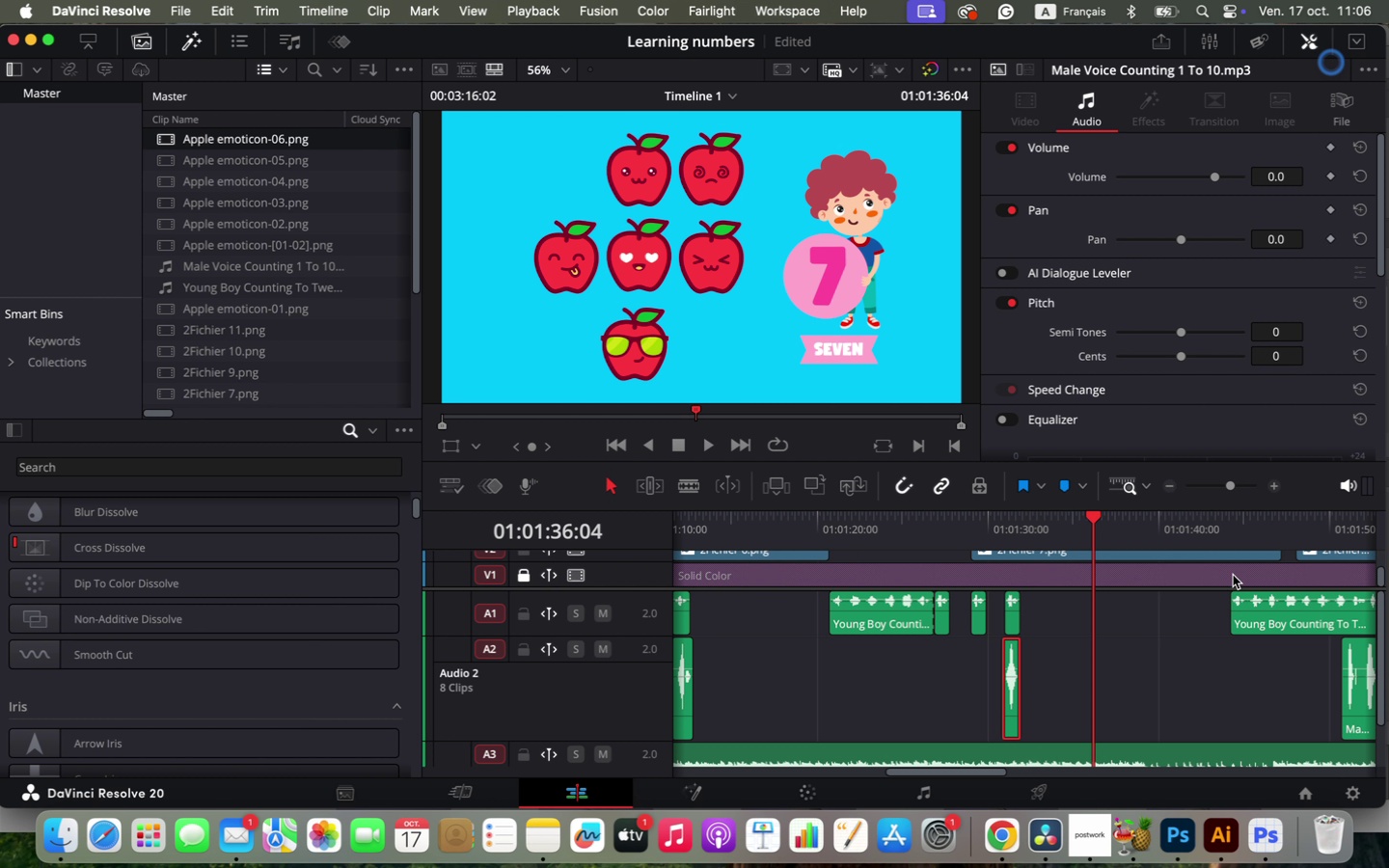 
scroll: coordinate [1212, 694], scroll_direction: up, amount: 1.0
 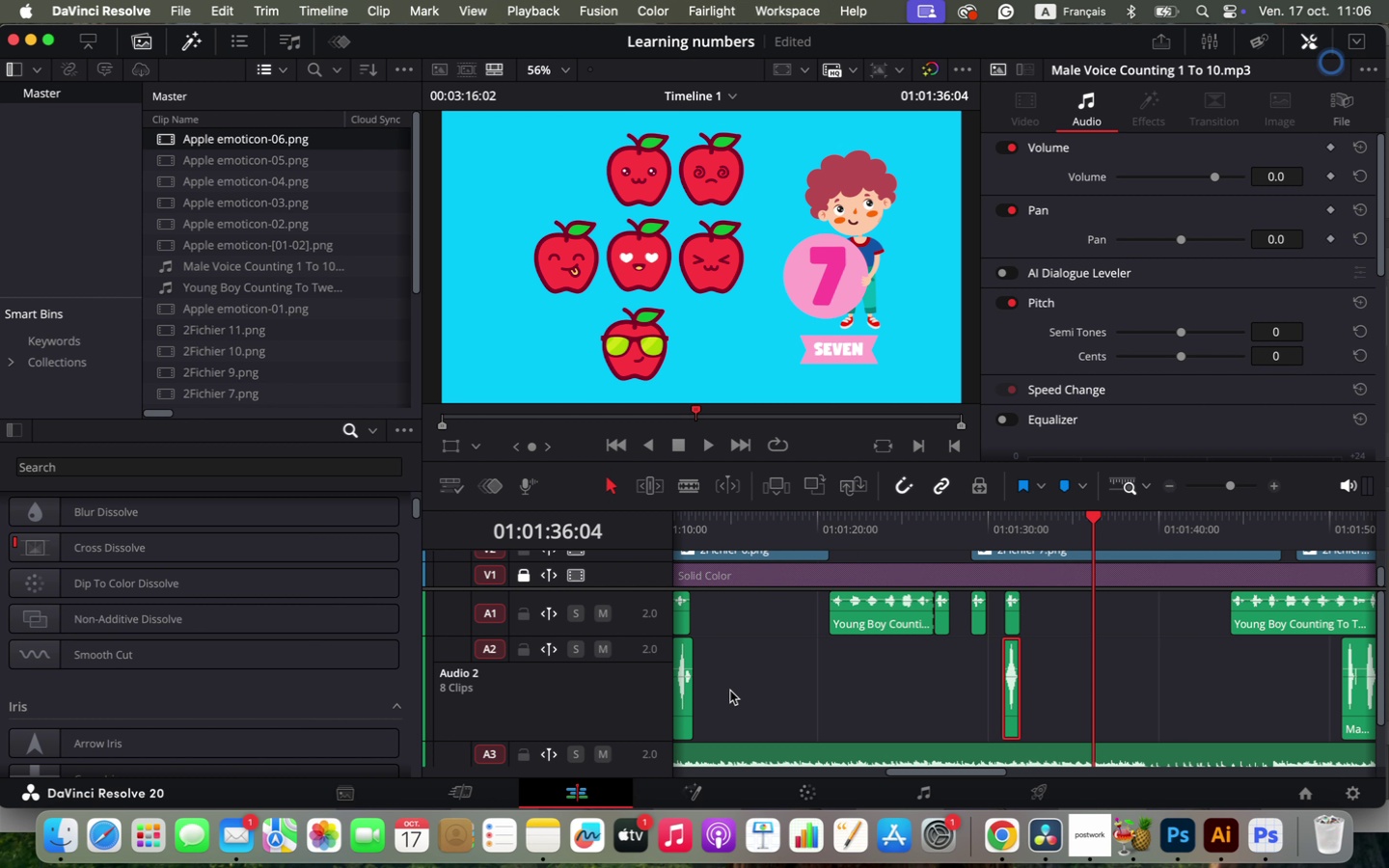 
left_click_drag(start_coordinate=[647, 589], to_coordinate=[641, 679])
 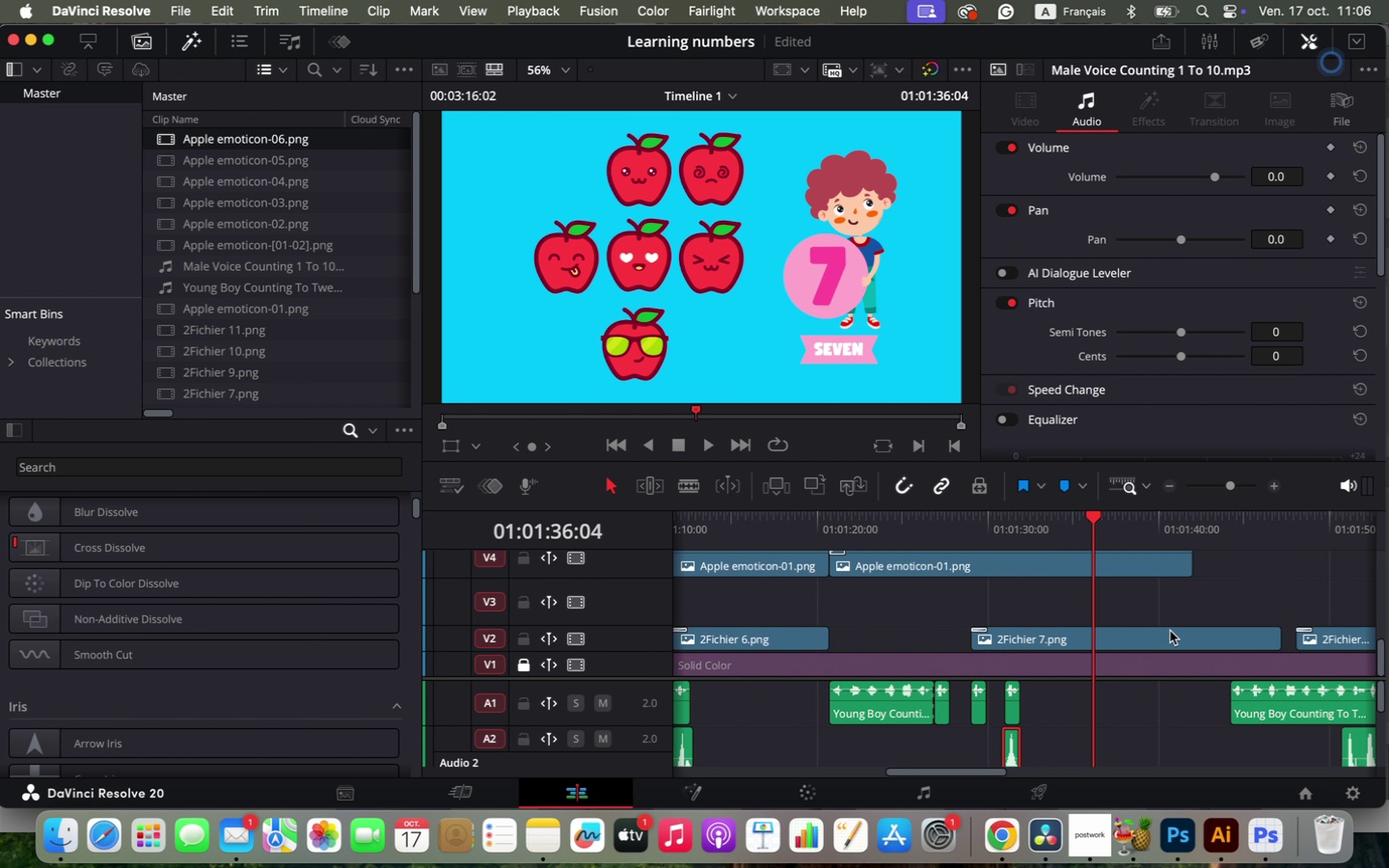 
key(Shift+ArrowRight)
 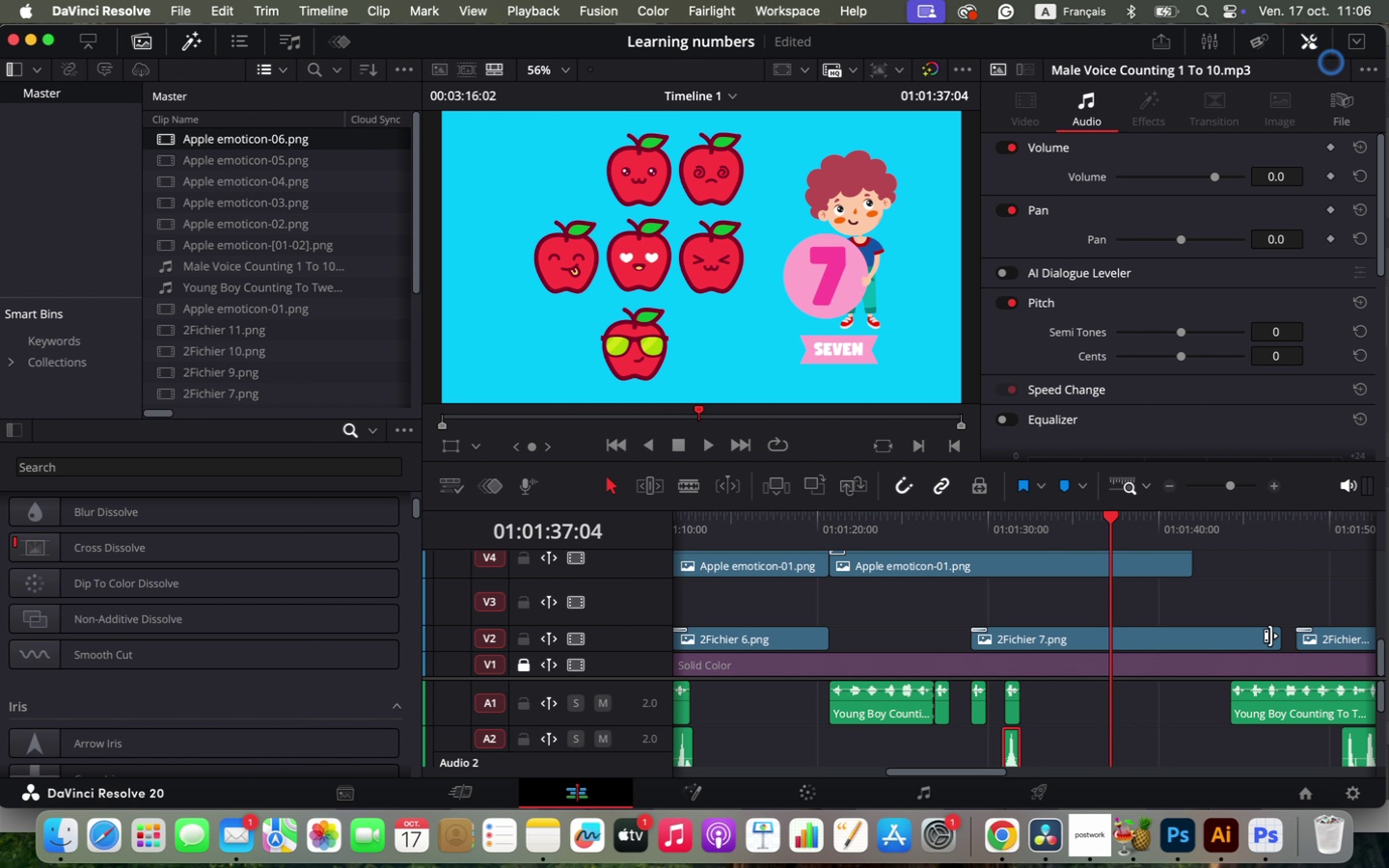 
left_click_drag(start_coordinate=[1270, 636], to_coordinate=[1140, 650])
 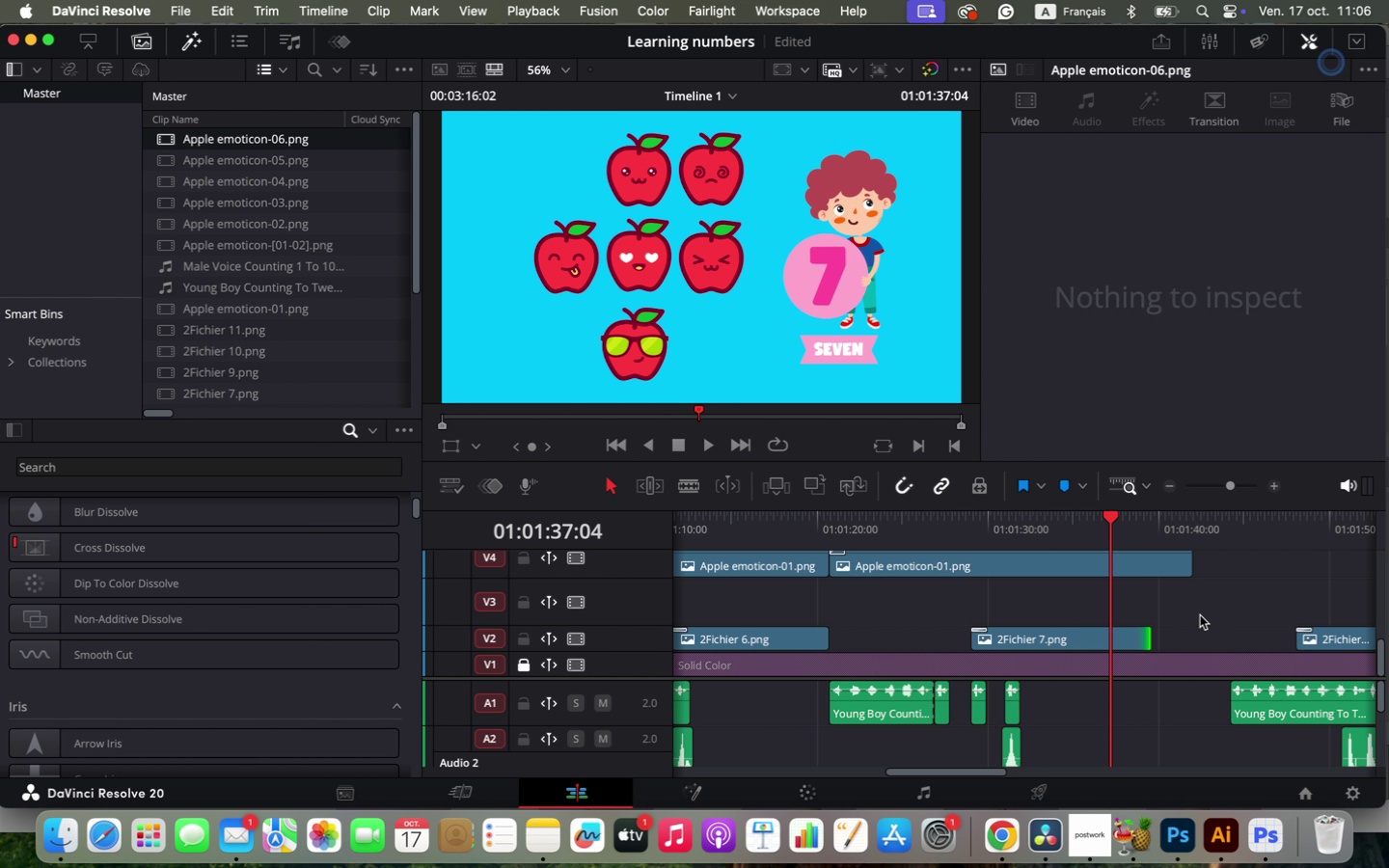 
key(Space)
 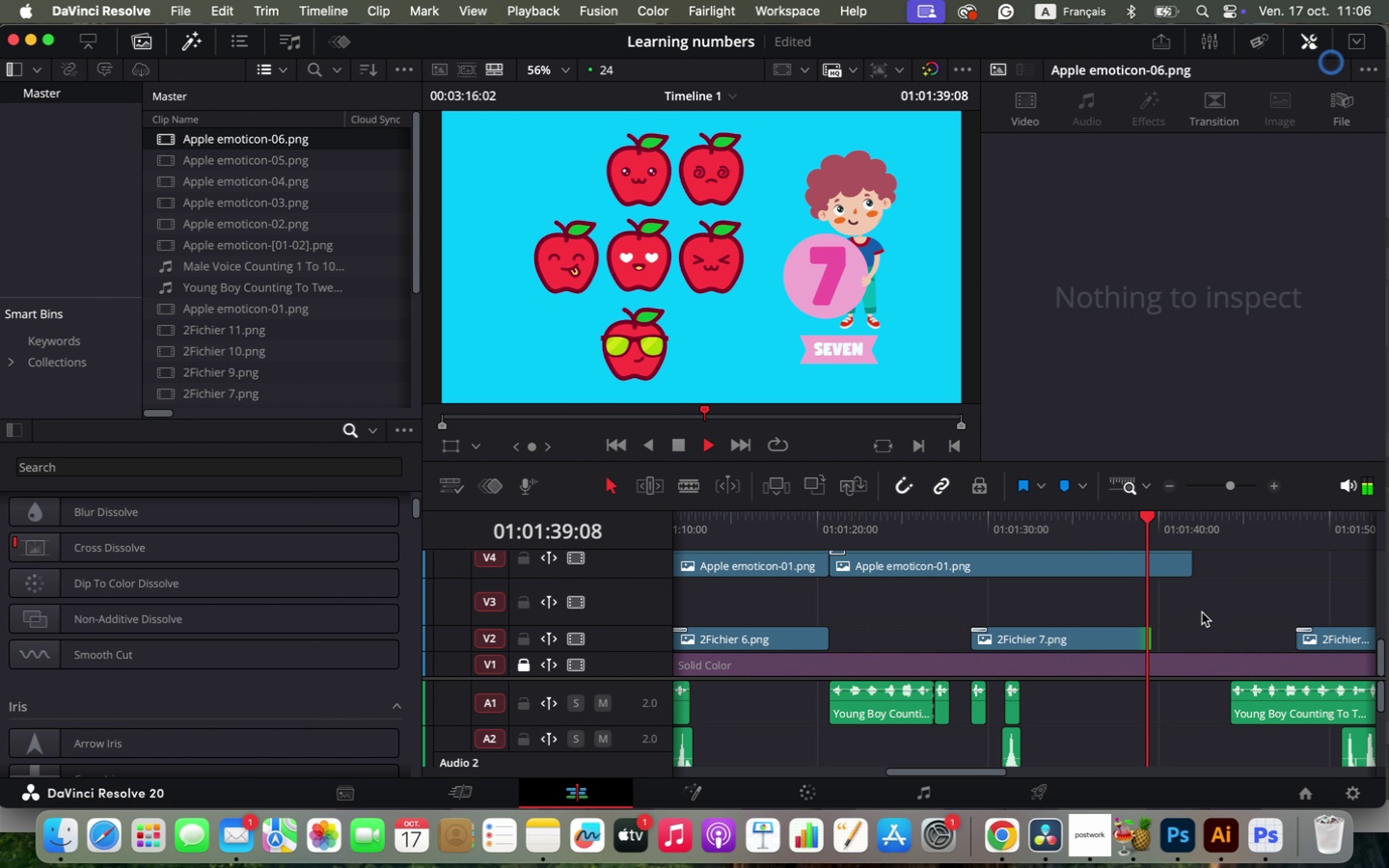 
key(Space)
 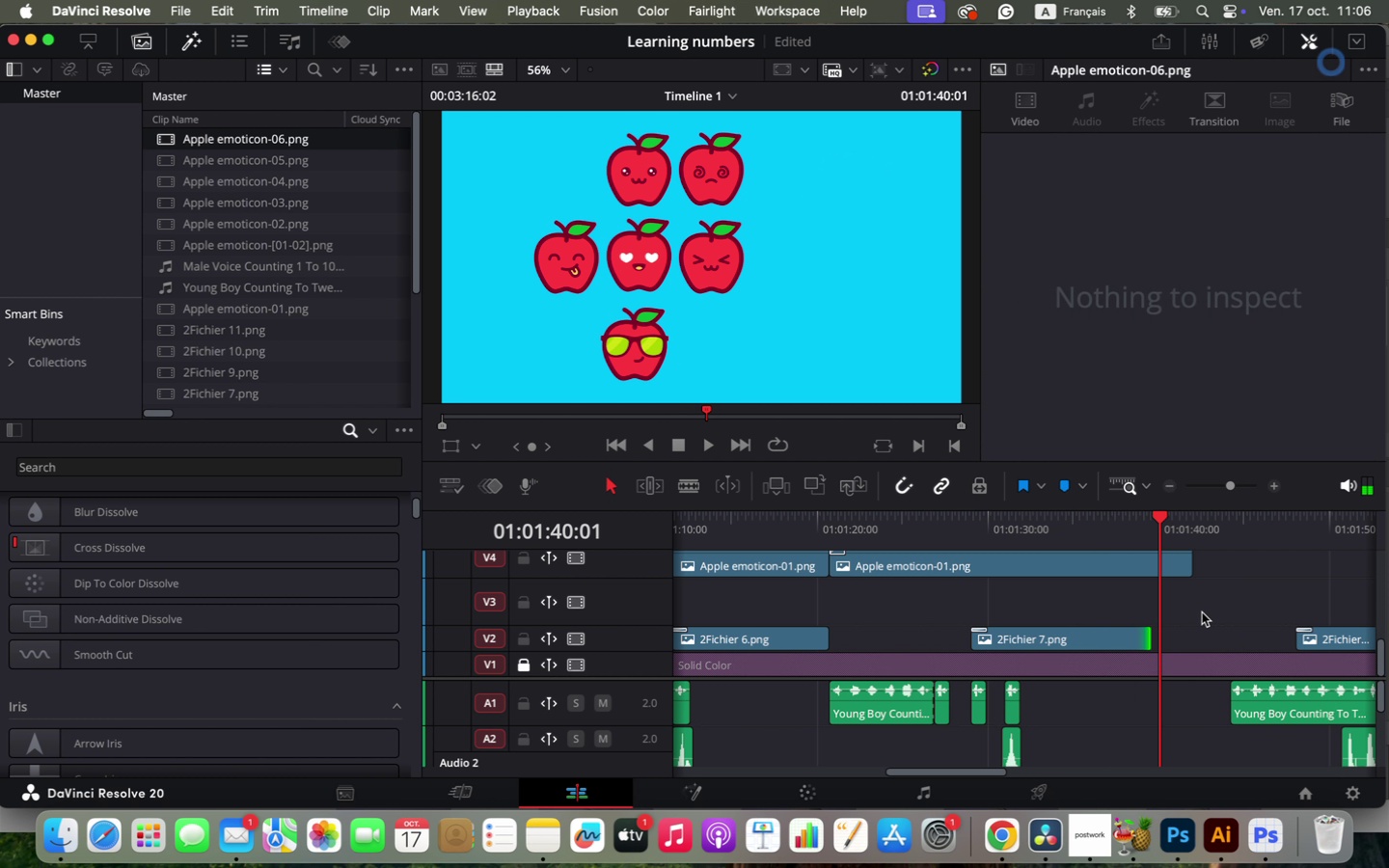 
left_click_drag(start_coordinate=[1144, 636], to_coordinate=[1187, 635])
 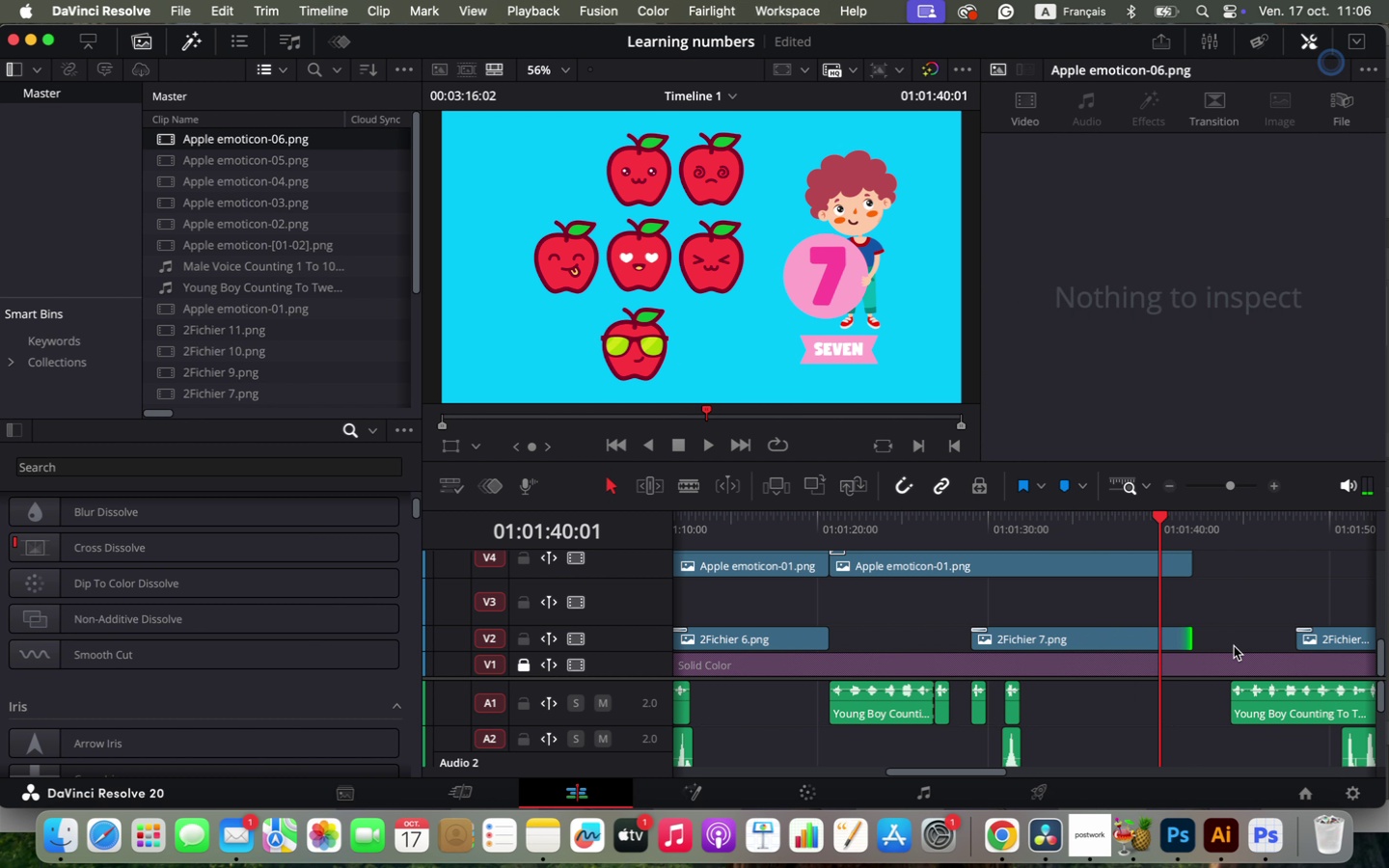 
scroll: coordinate [1112, 701], scroll_direction: down, amount: 3.0
 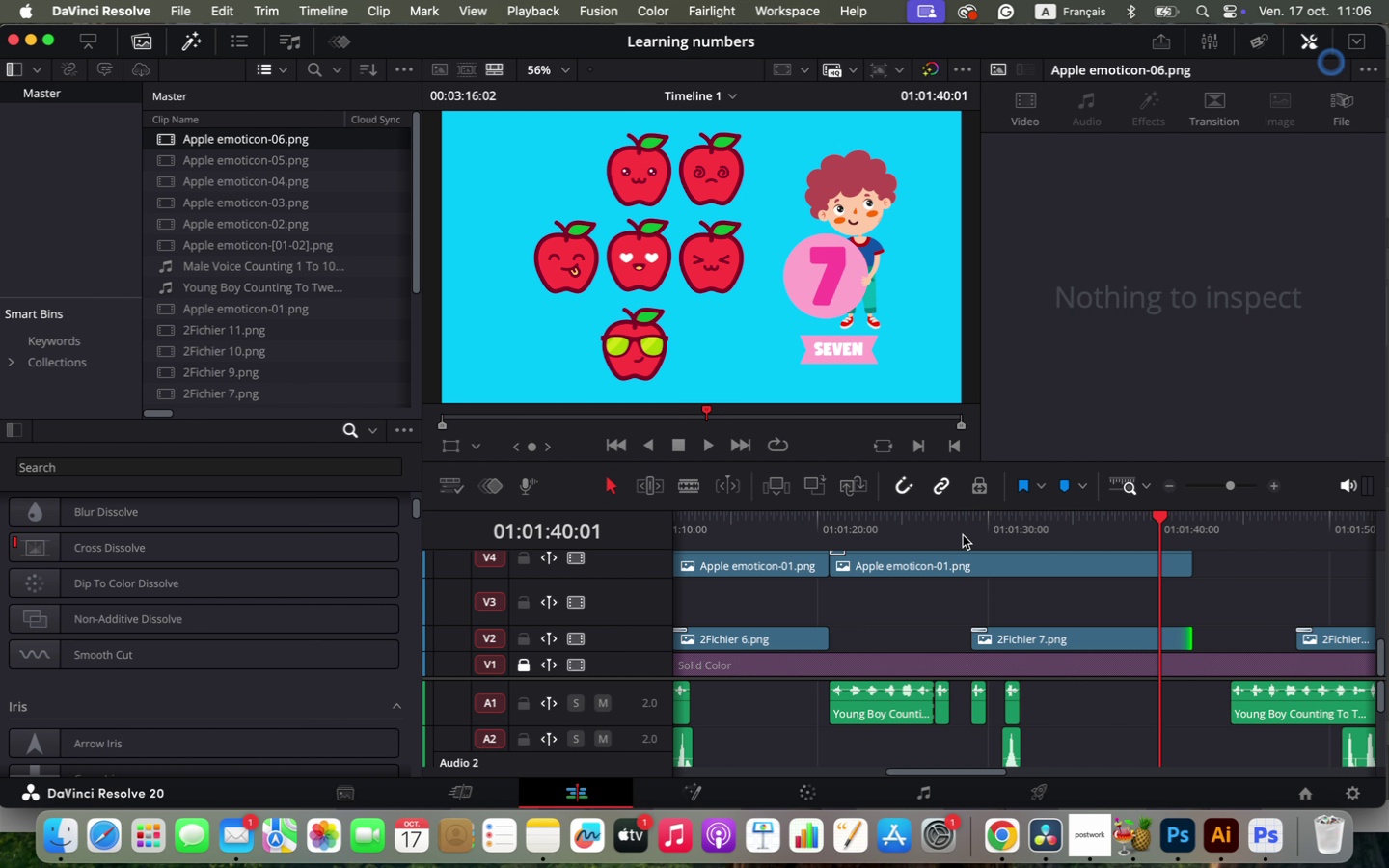 
left_click([957, 511])
 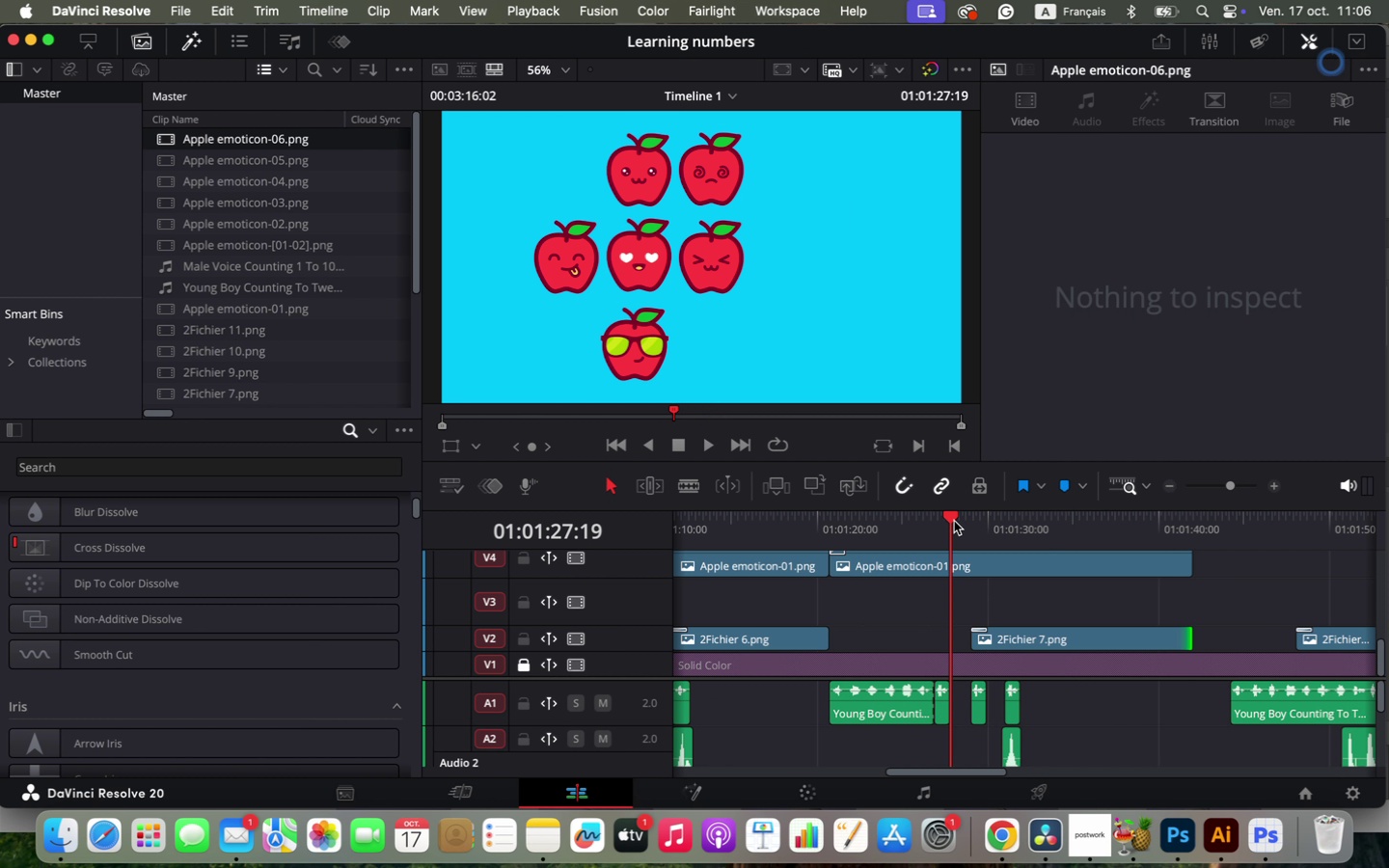 
key(Space)
 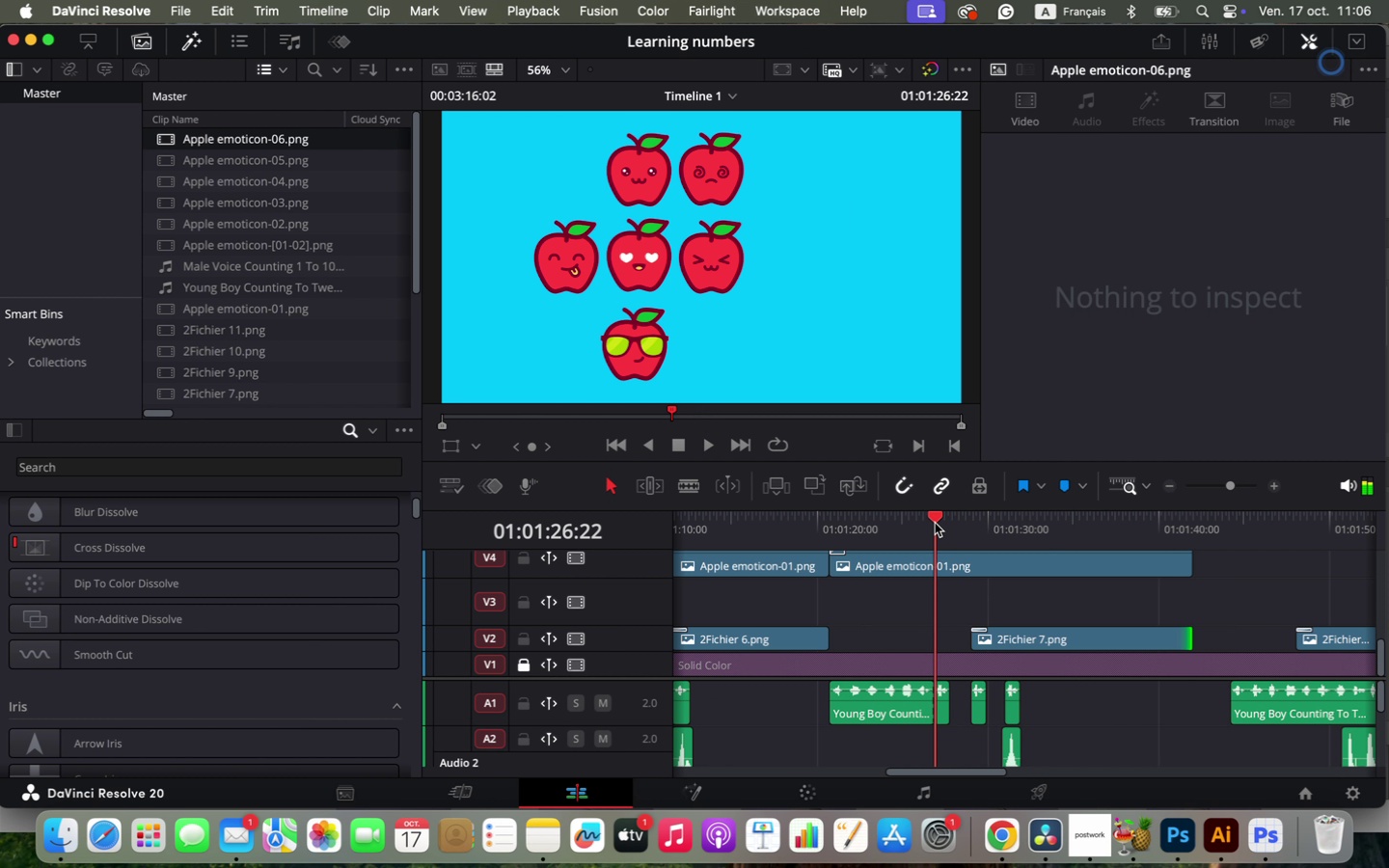 
left_click([935, 523])
 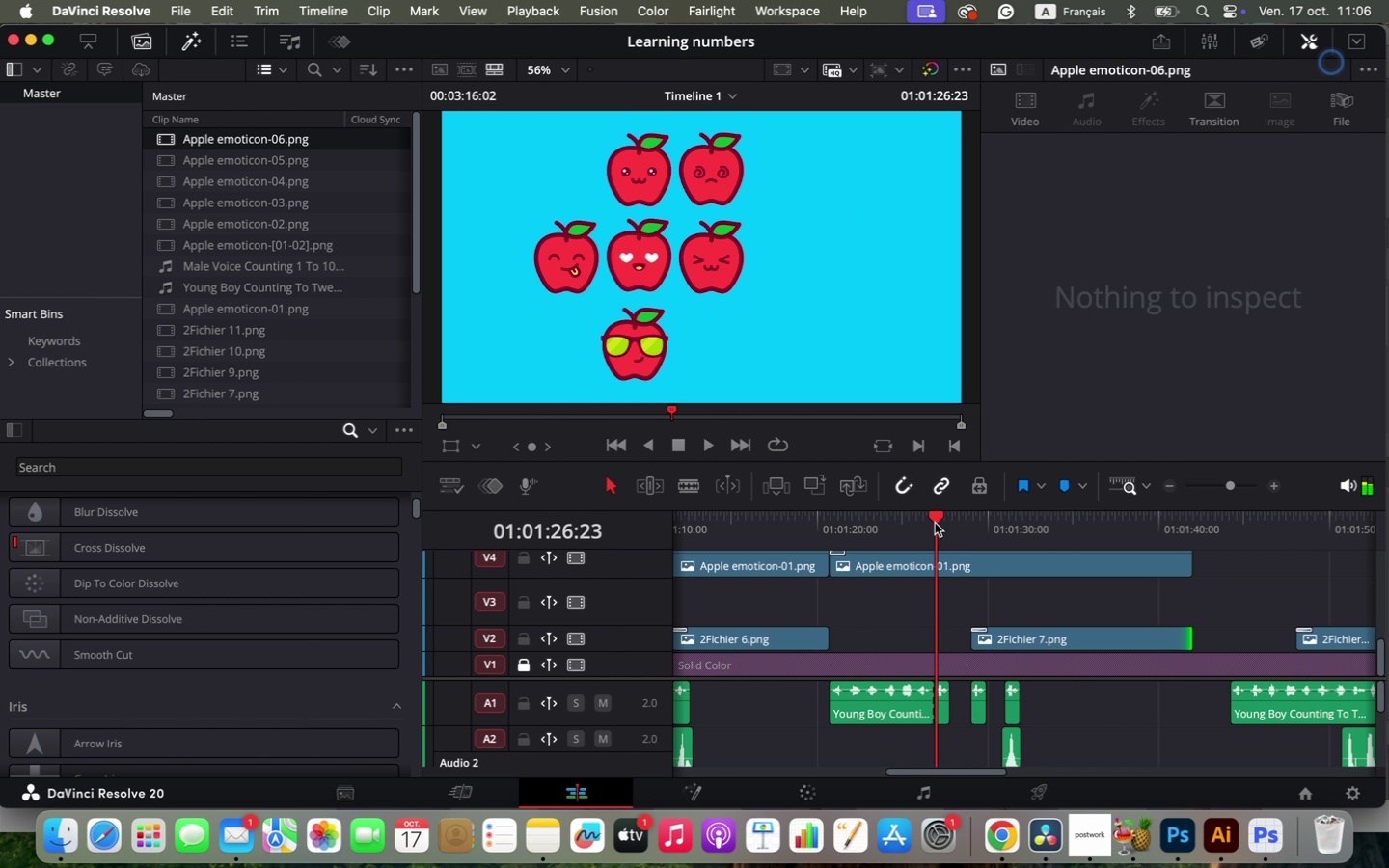 
key(Space)
 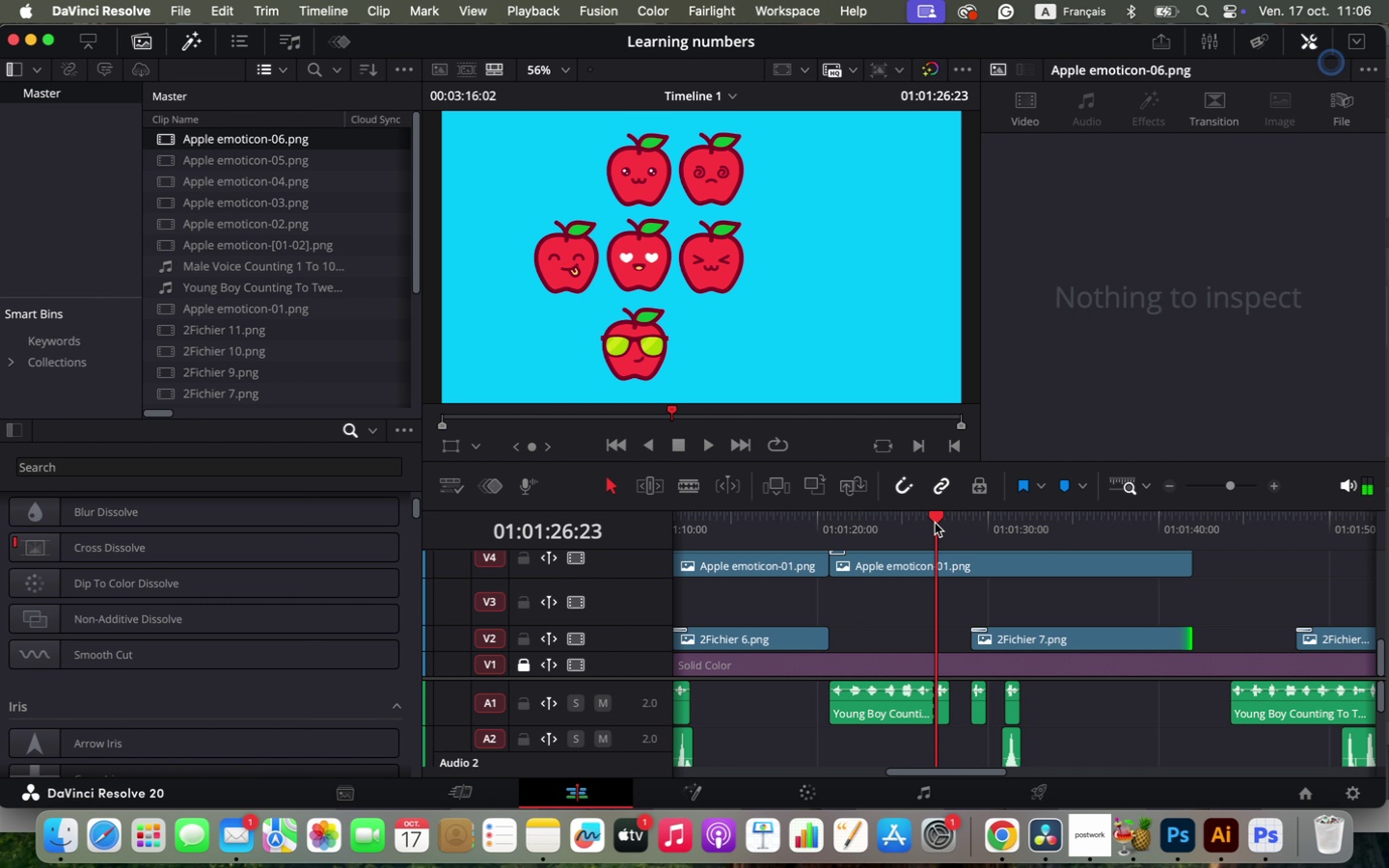 
key(Space)
 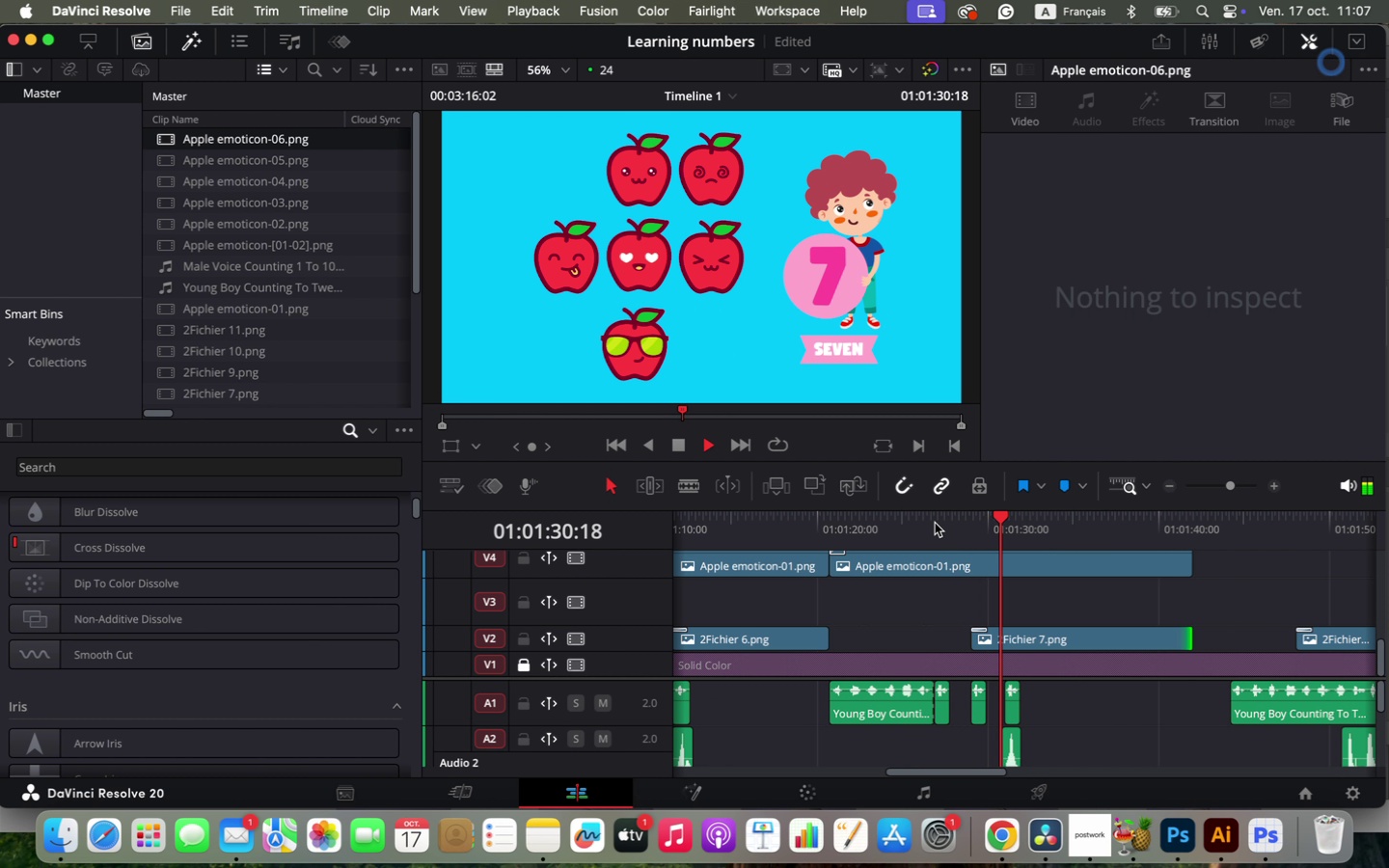 
wait(5.25)
 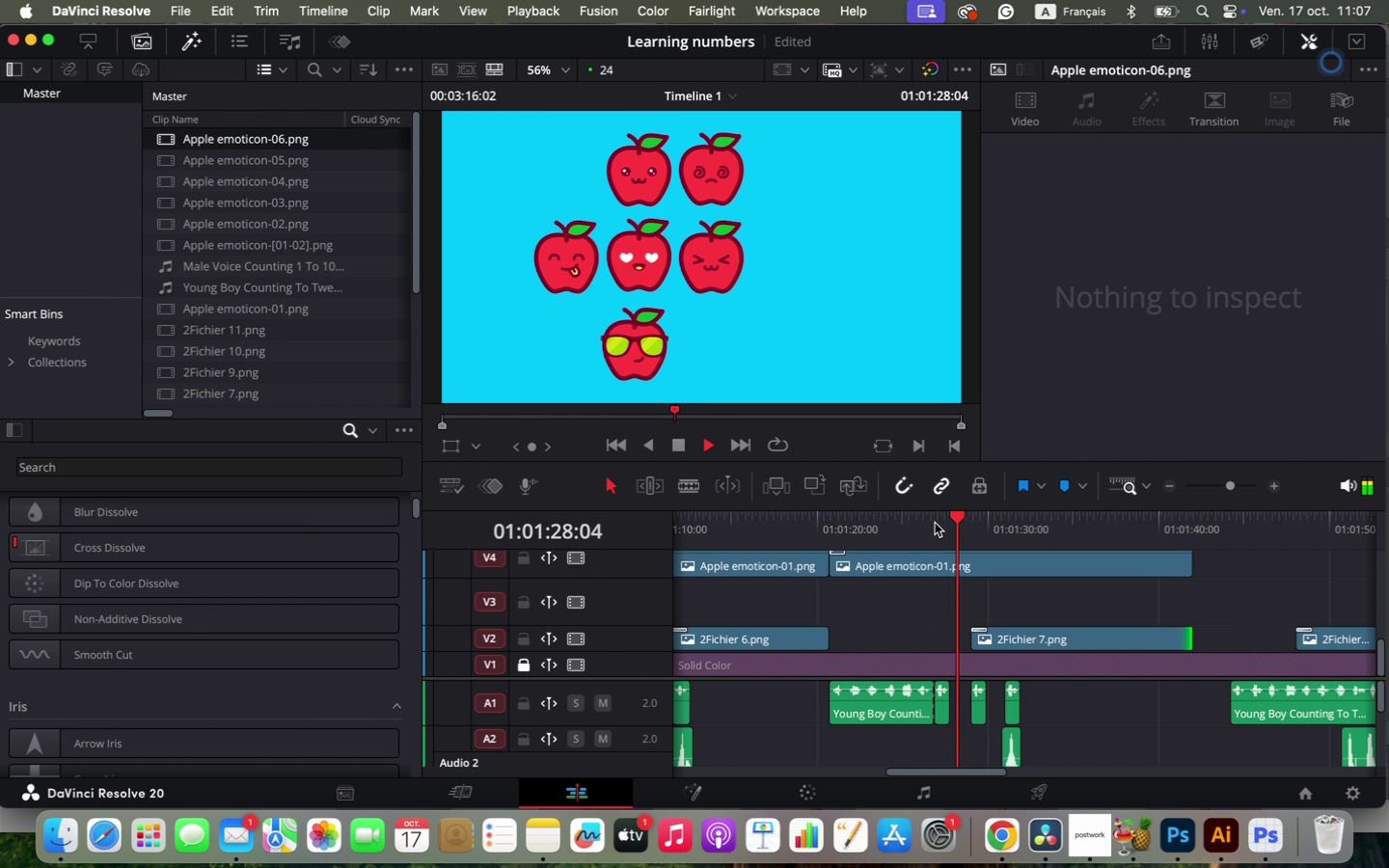 
key(Space)
 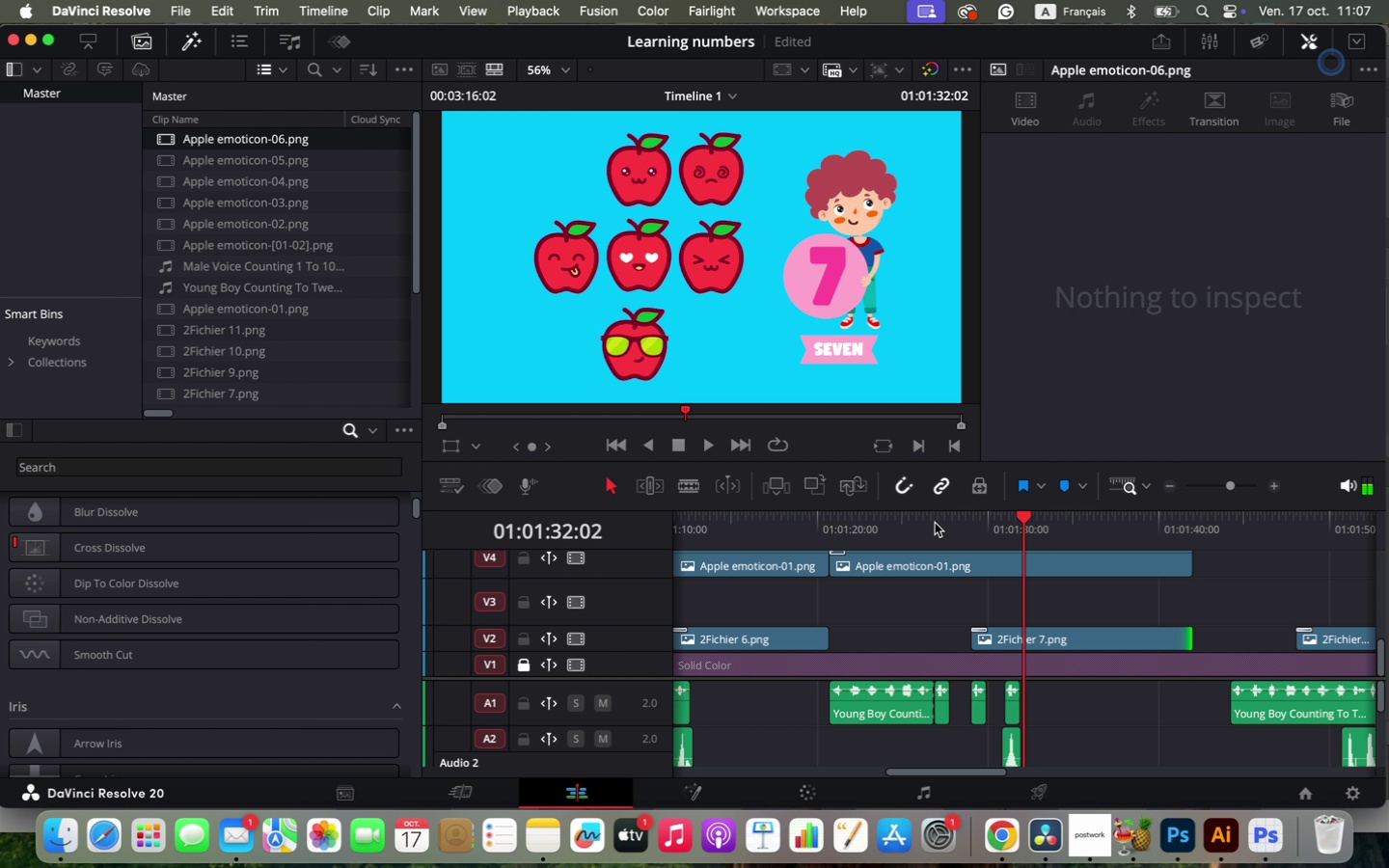 
key(Shift+ArrowRight)
 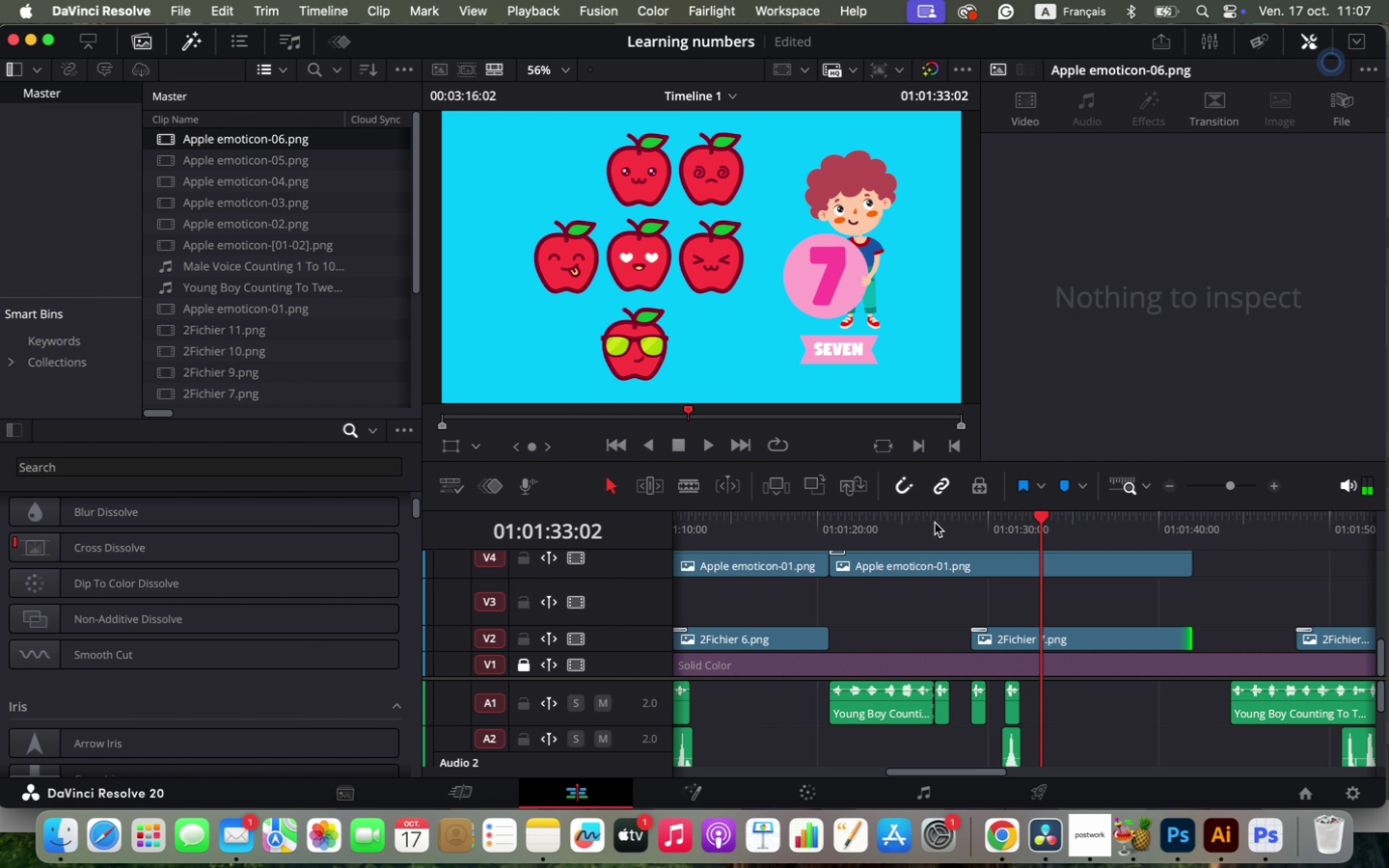 
key(Shift+ArrowRight)
 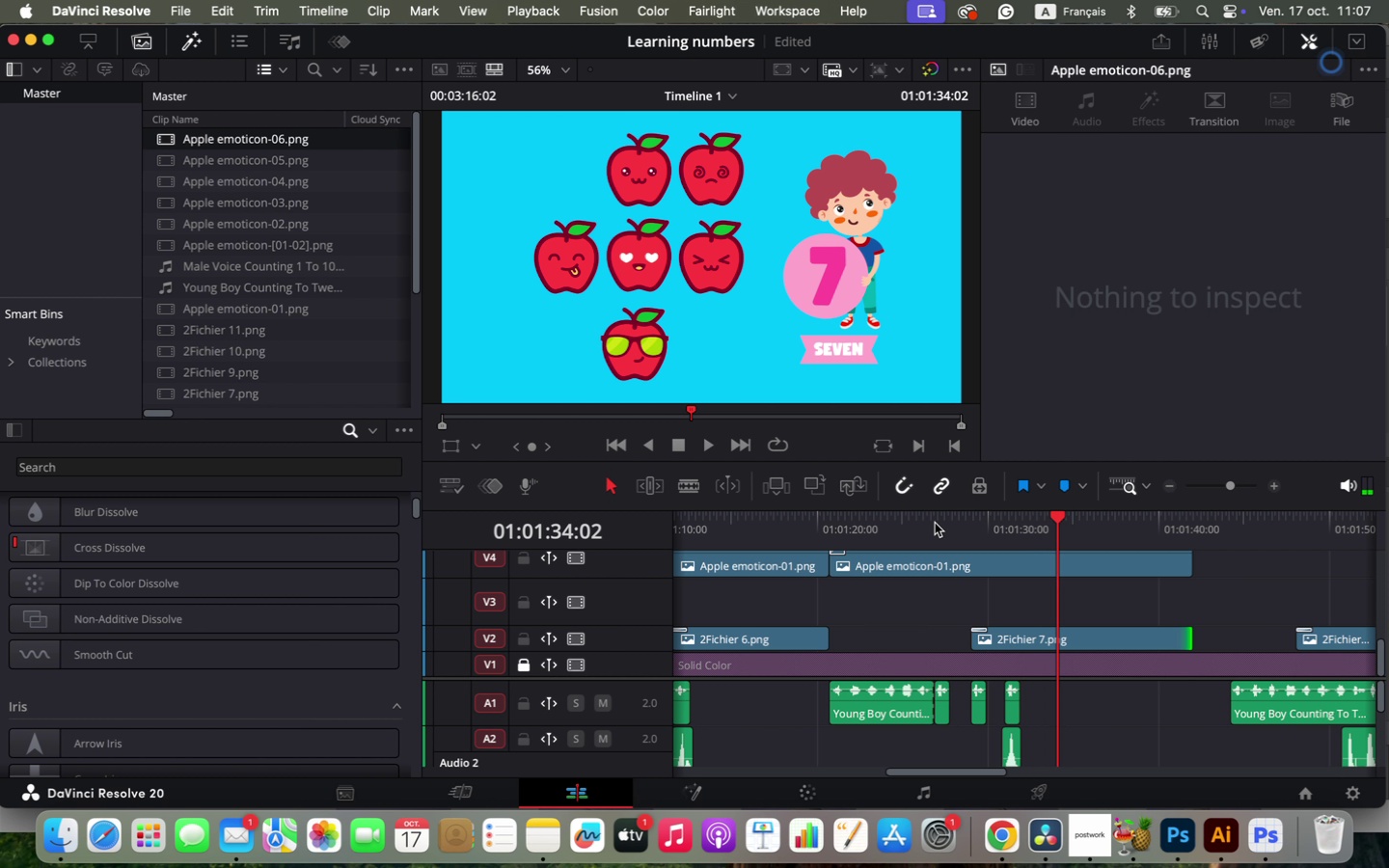 
key(Shift+ArrowRight)
 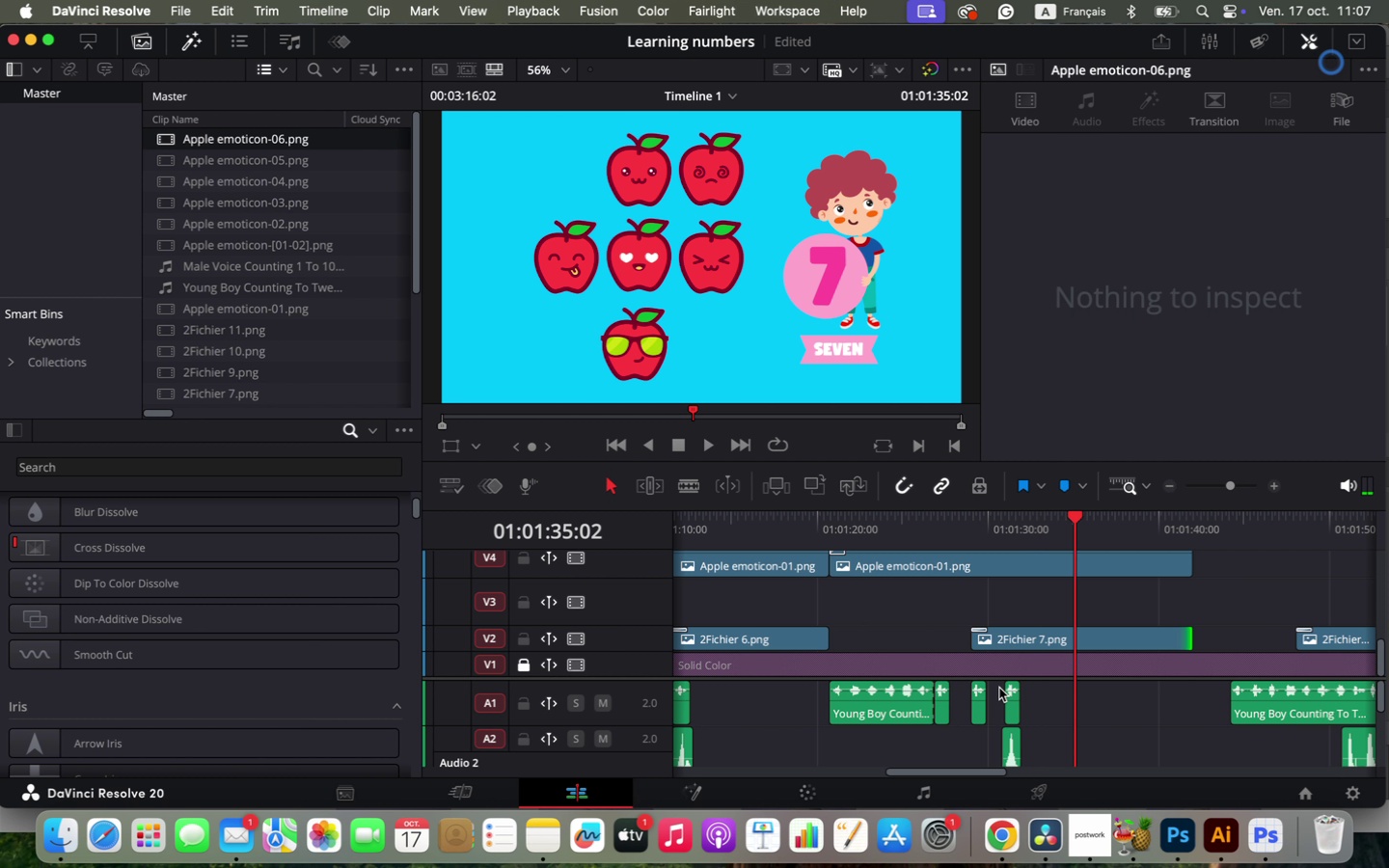 
left_click_drag(start_coordinate=[966, 689], to_coordinate=[1017, 746])
 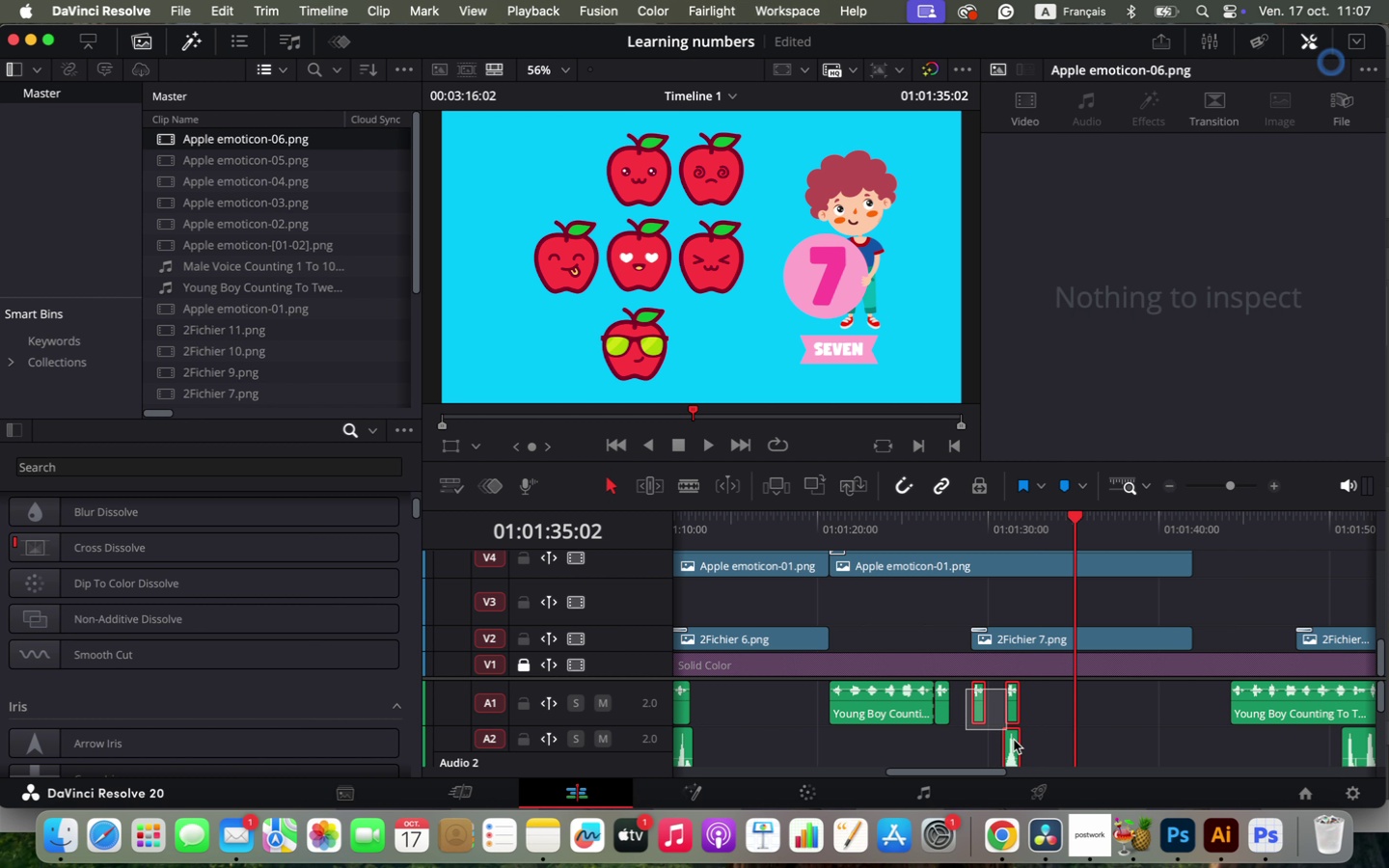 
left_click_drag(start_coordinate=[1011, 707], to_coordinate=[1061, 705])
 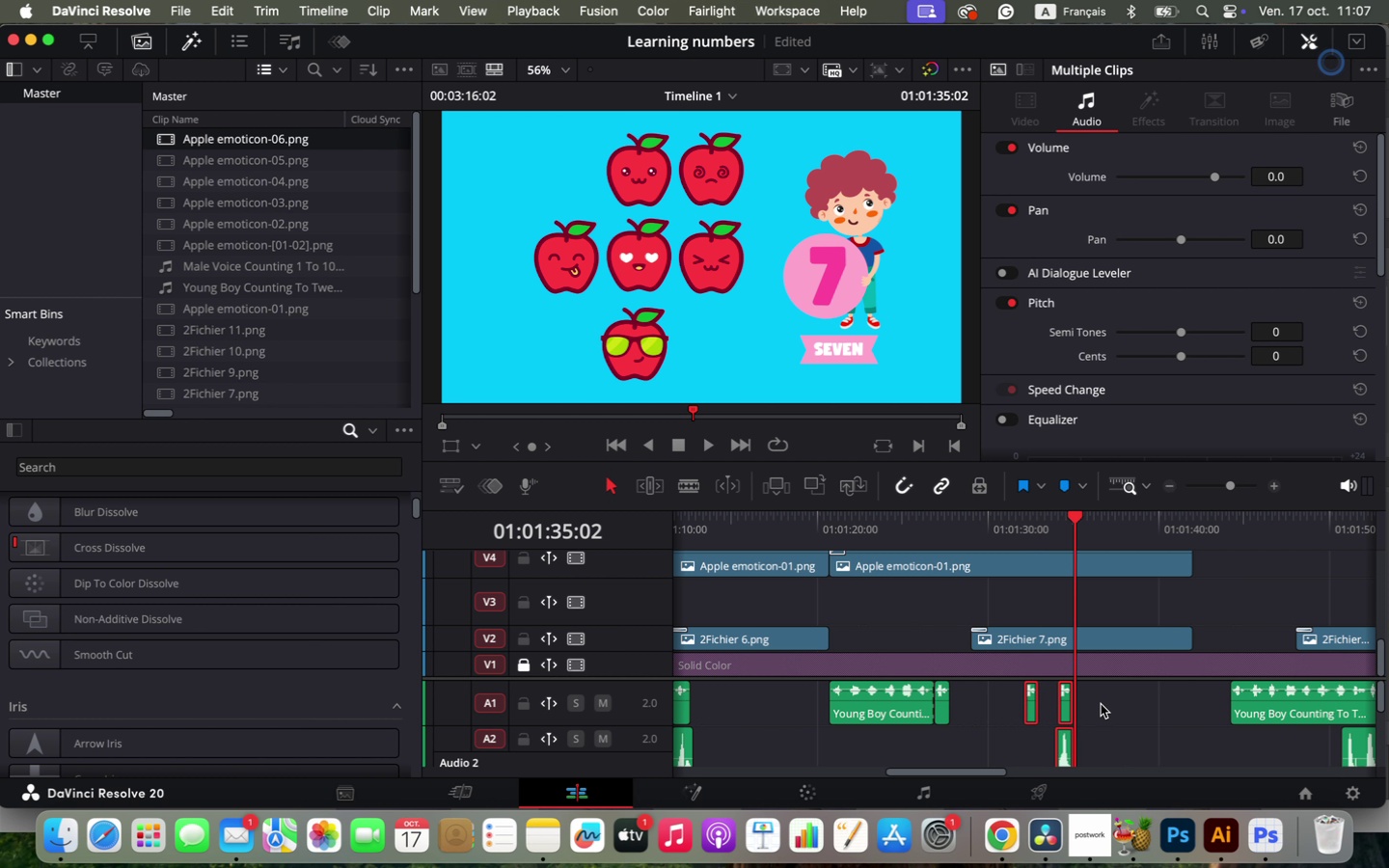 
left_click([1108, 703])
 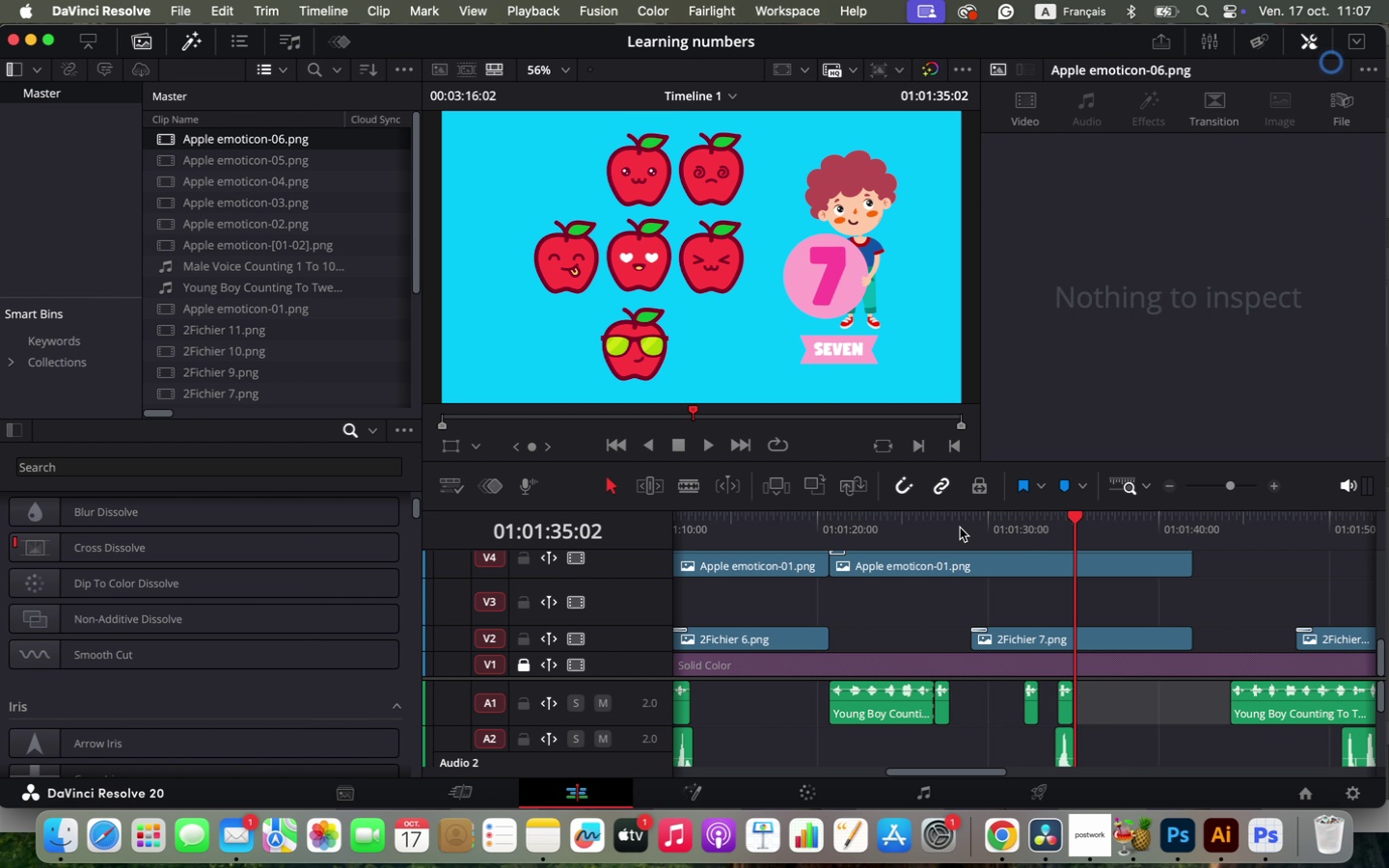 
key(Space)
 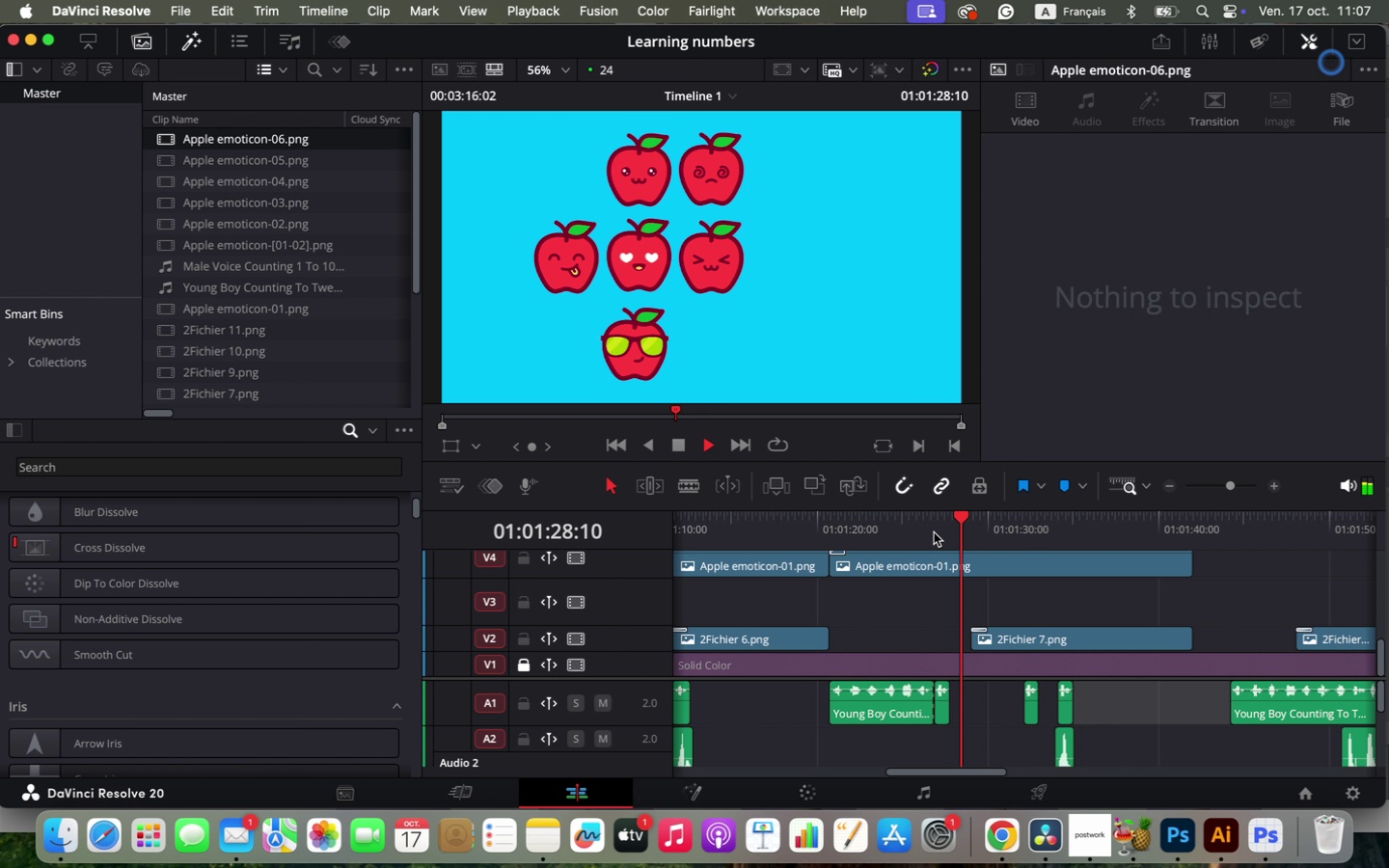 
left_click([934, 532])
 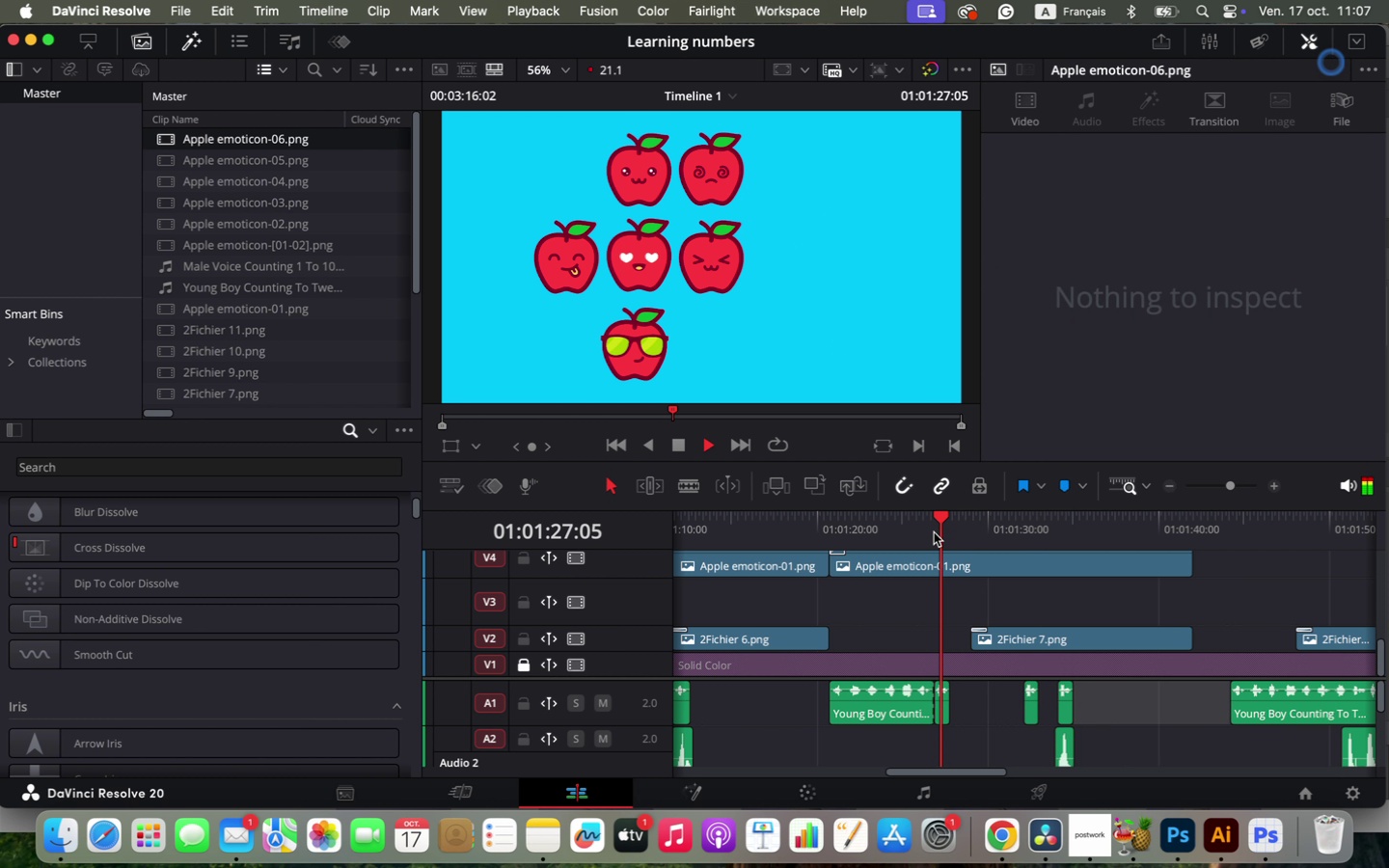 
key(Space)
 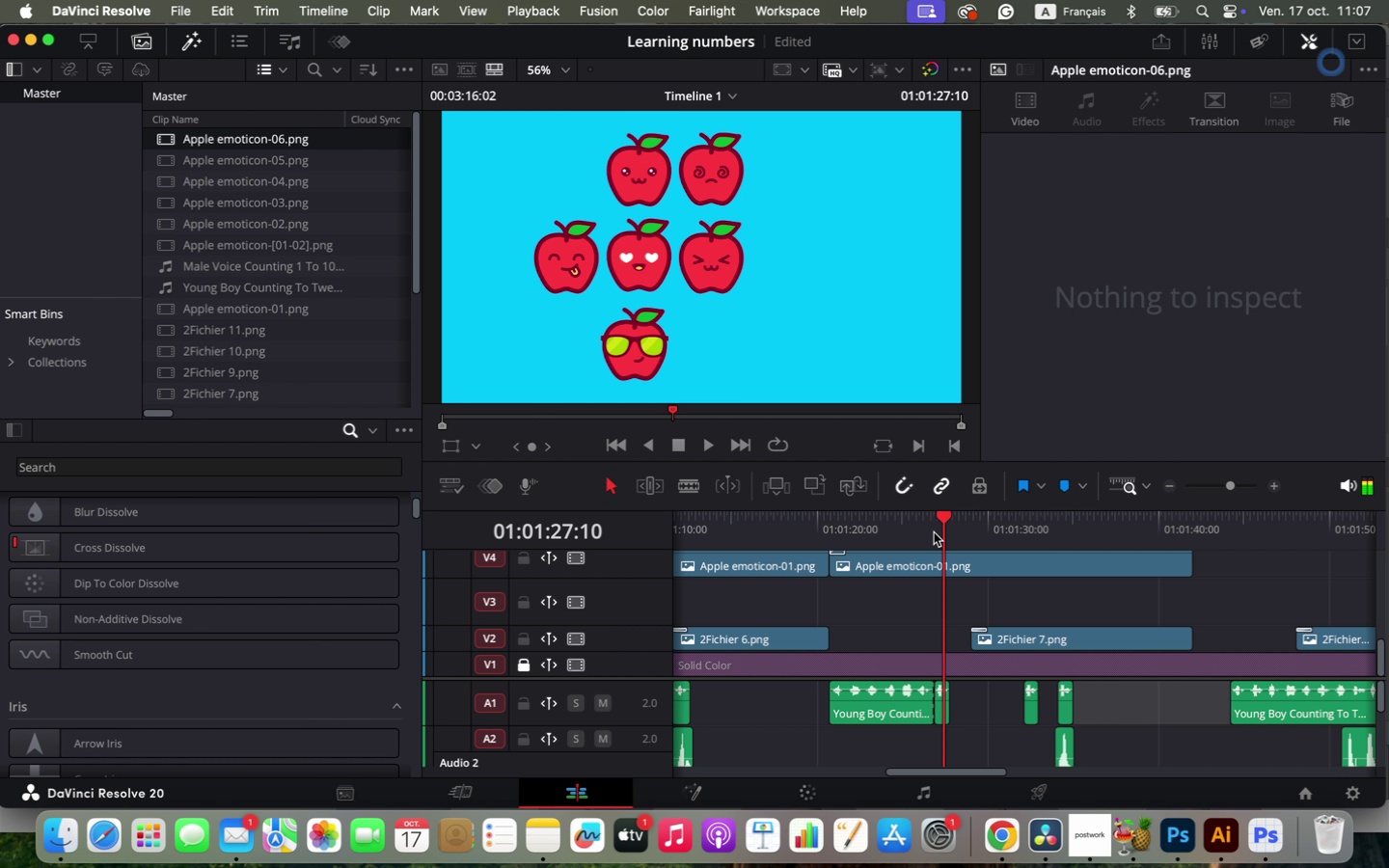 
key(Meta+W)
 